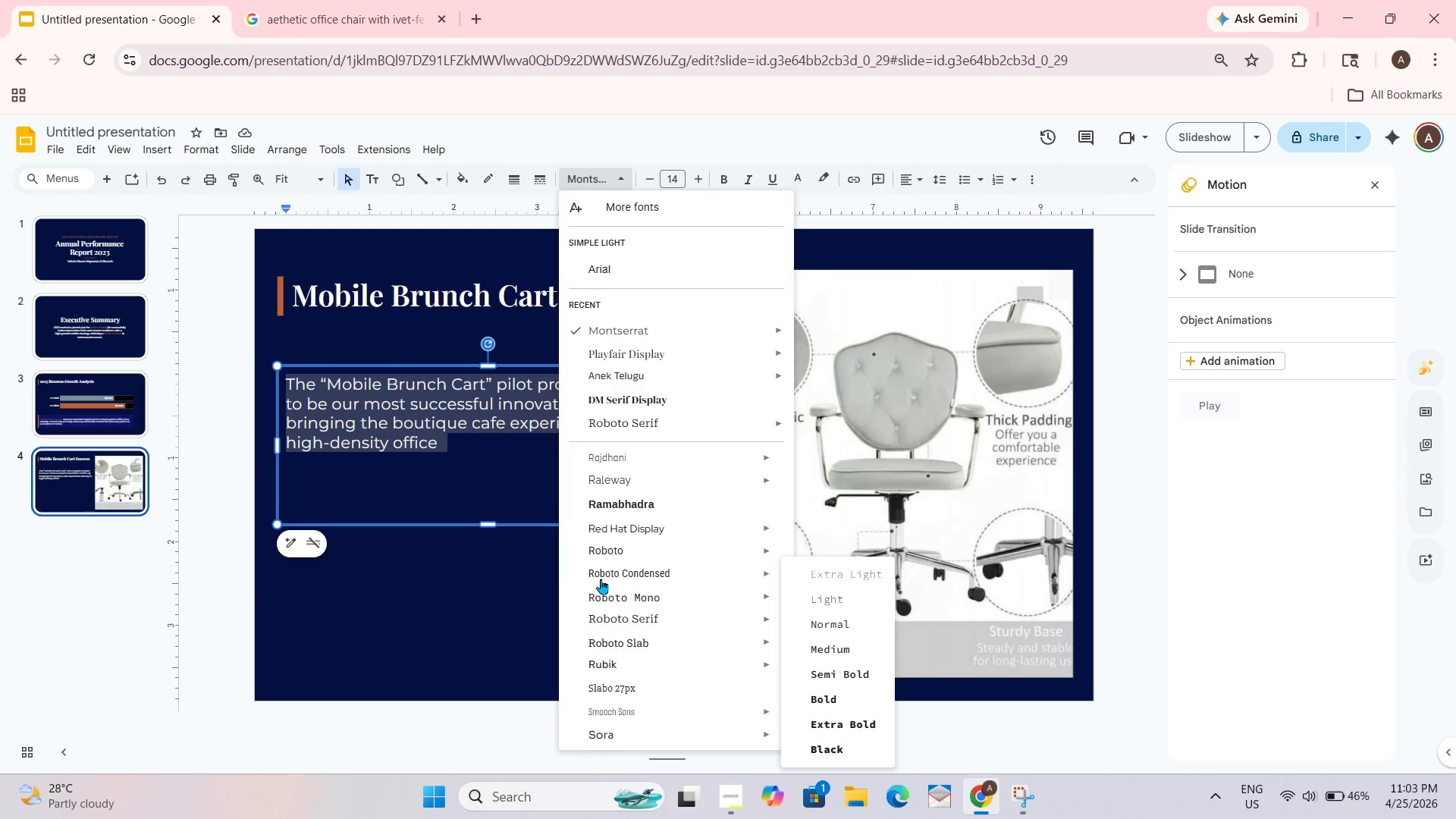 
scroll: coordinate [601, 579], scroll_direction: down, amount: 1.0
 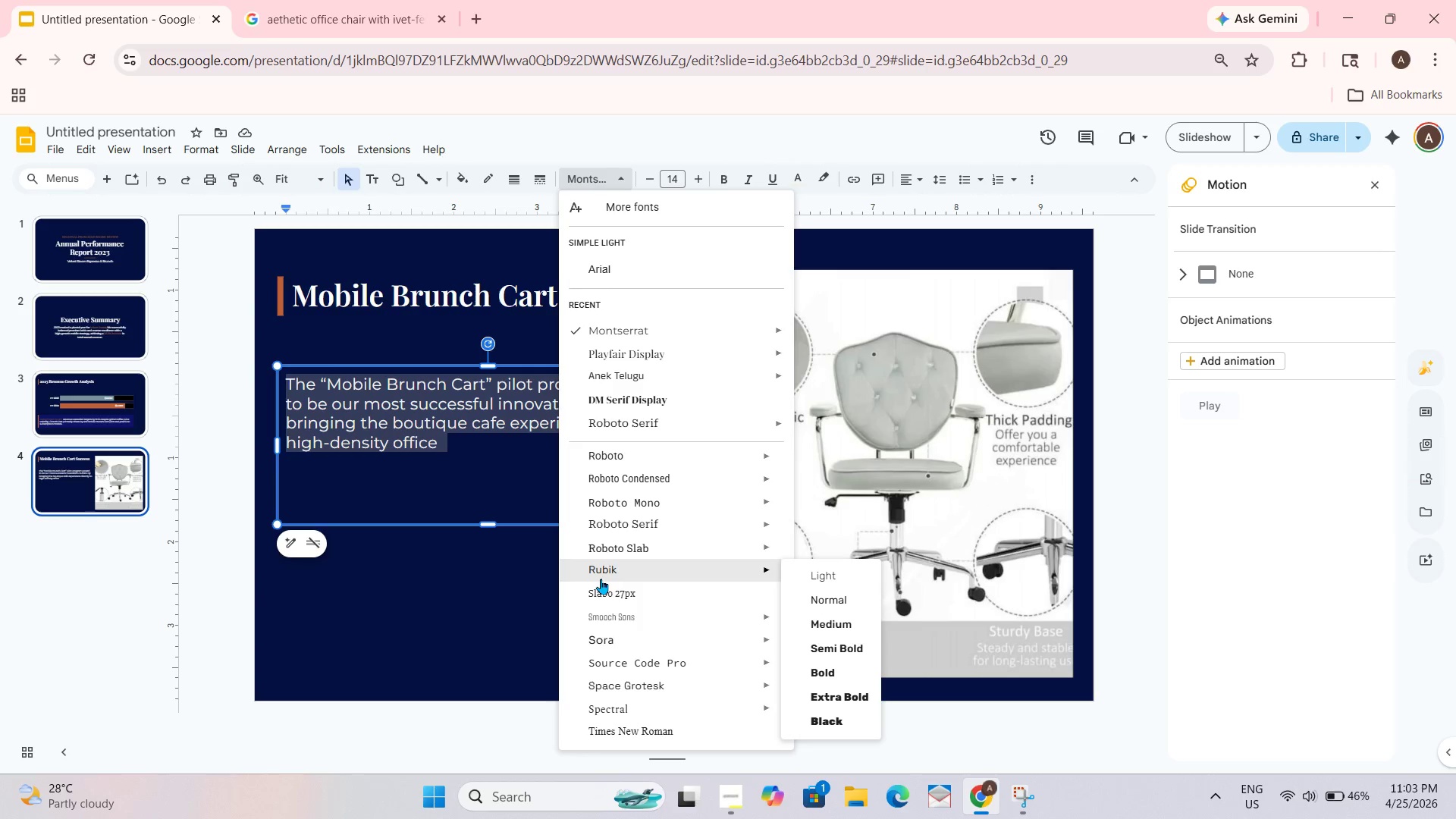 
scroll: coordinate [601, 579], scroll_direction: up, amount: 1.0
 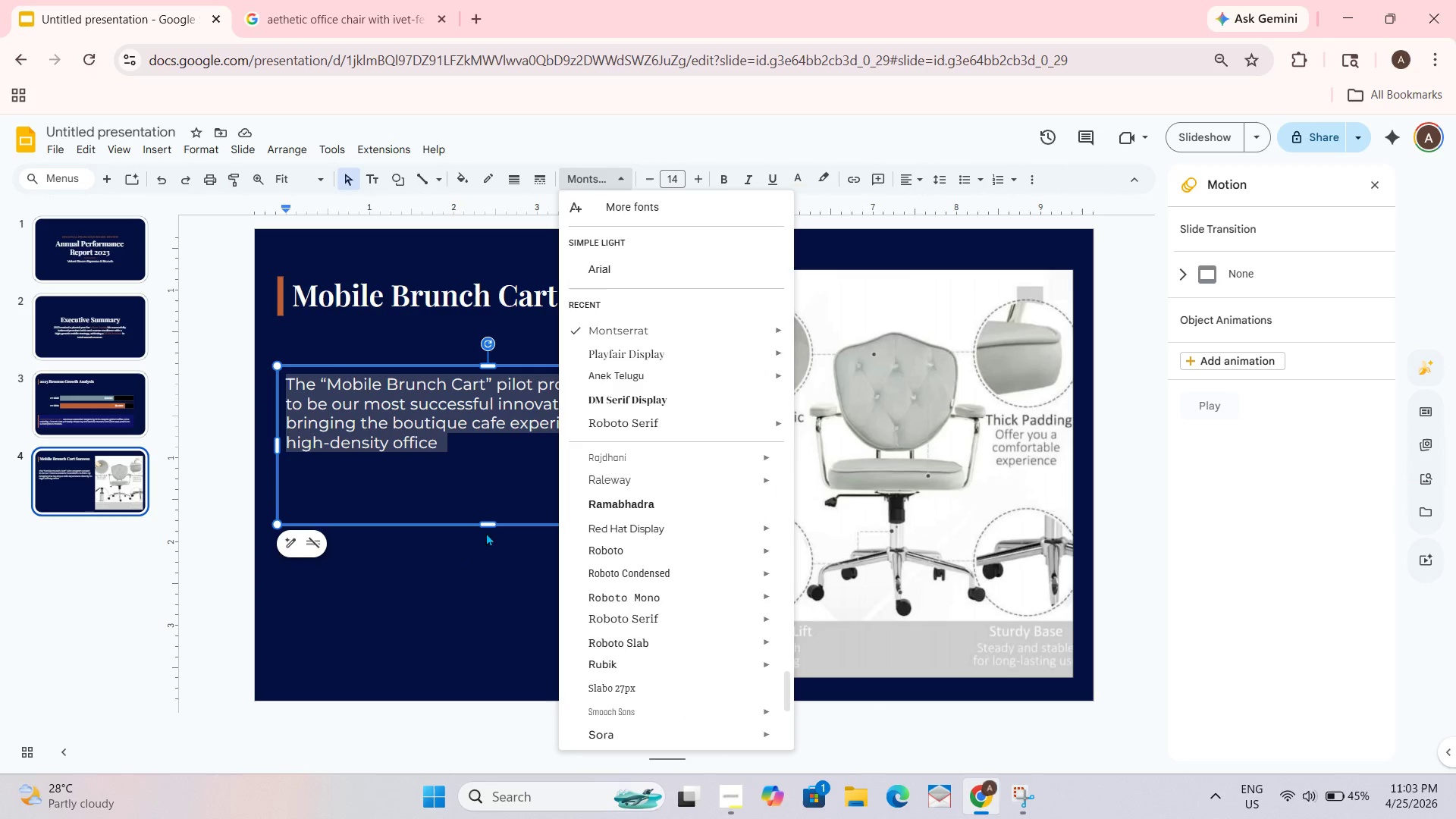 
left_click([463, 468])
 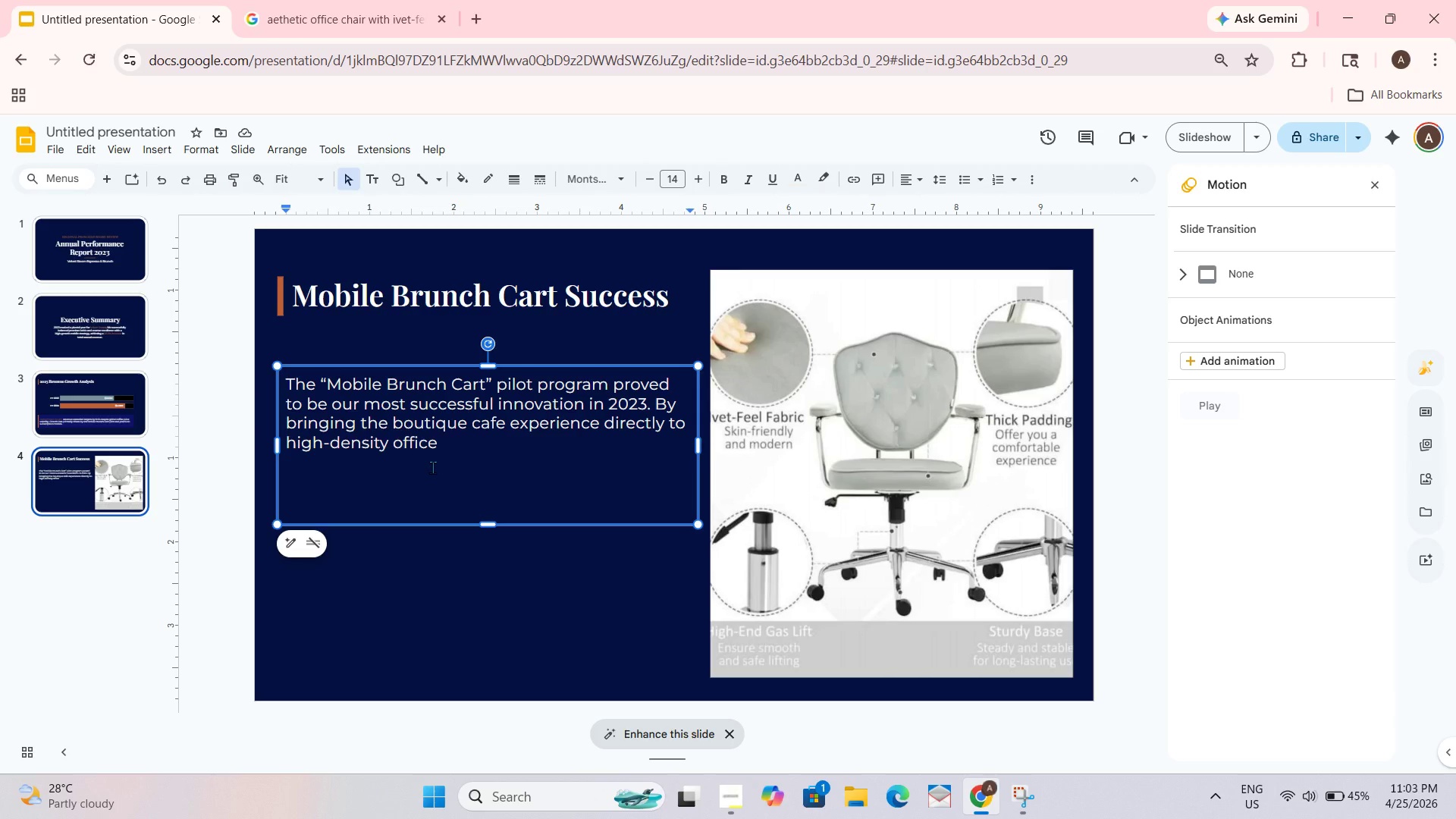 
key(Space)
 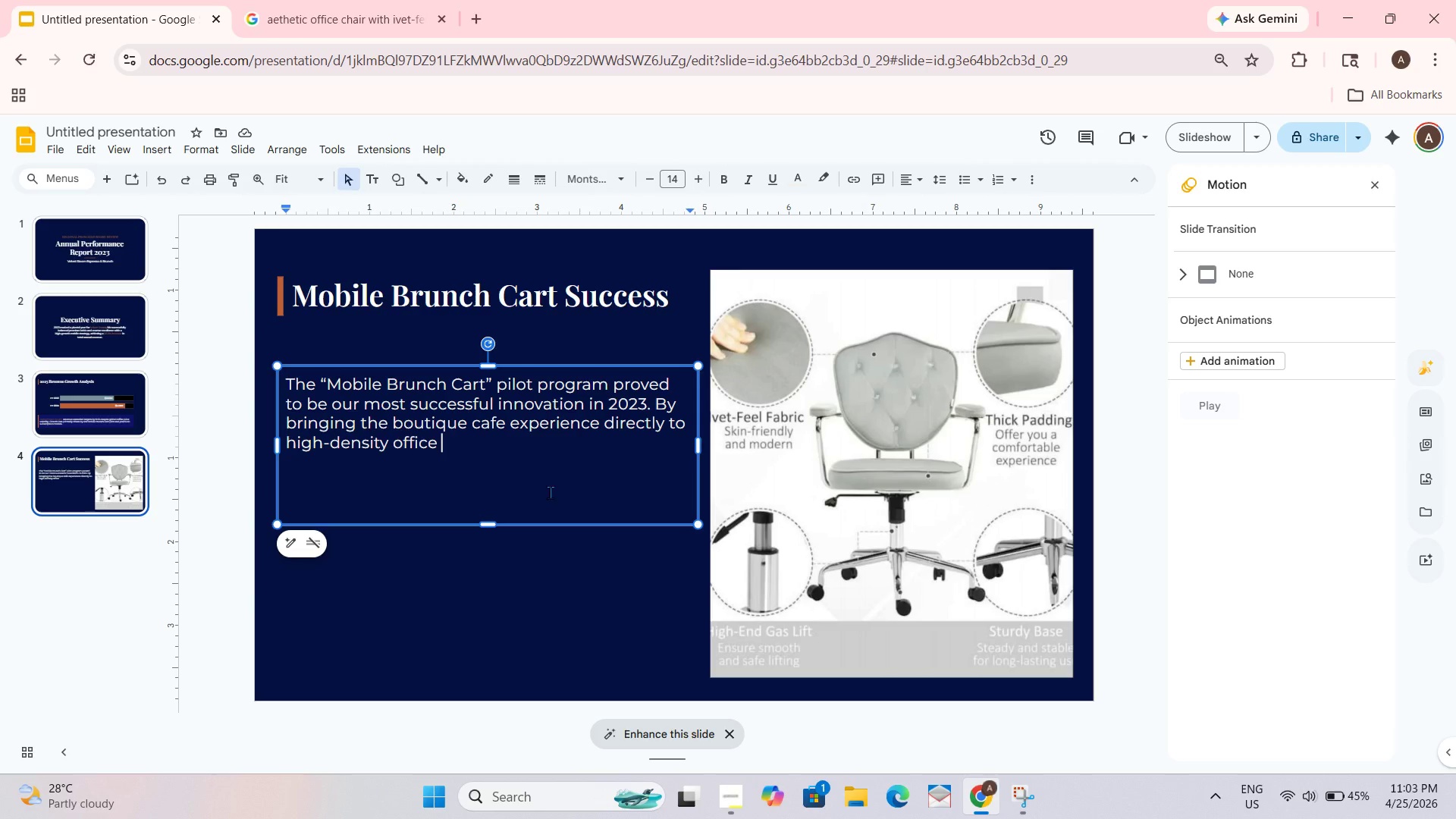 
wait(14.41)
 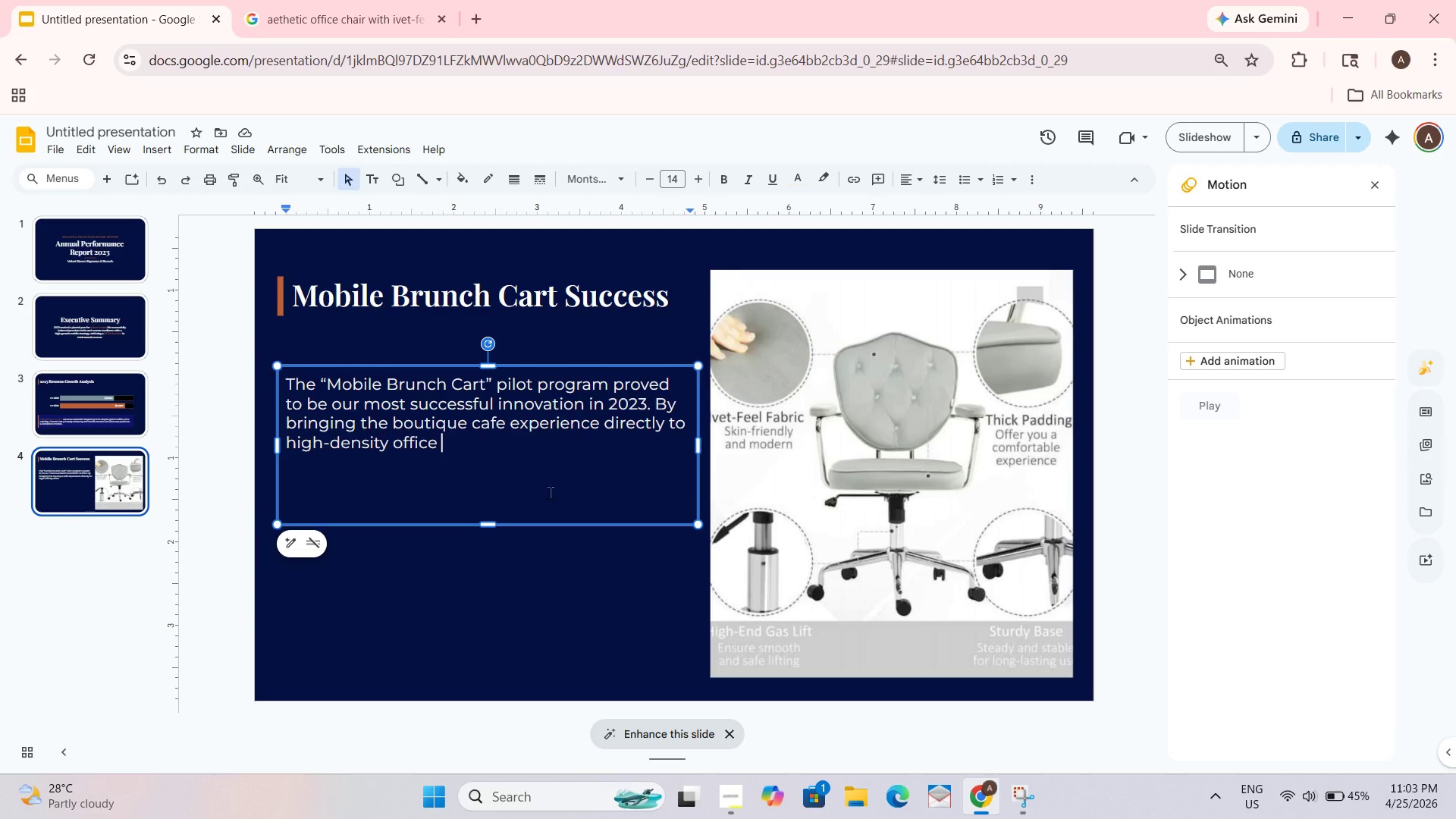 
type(parks, we unlocked a new B2b)
key(Backspace)
type(B revenue stream )
key(Backspace)
type(.)
 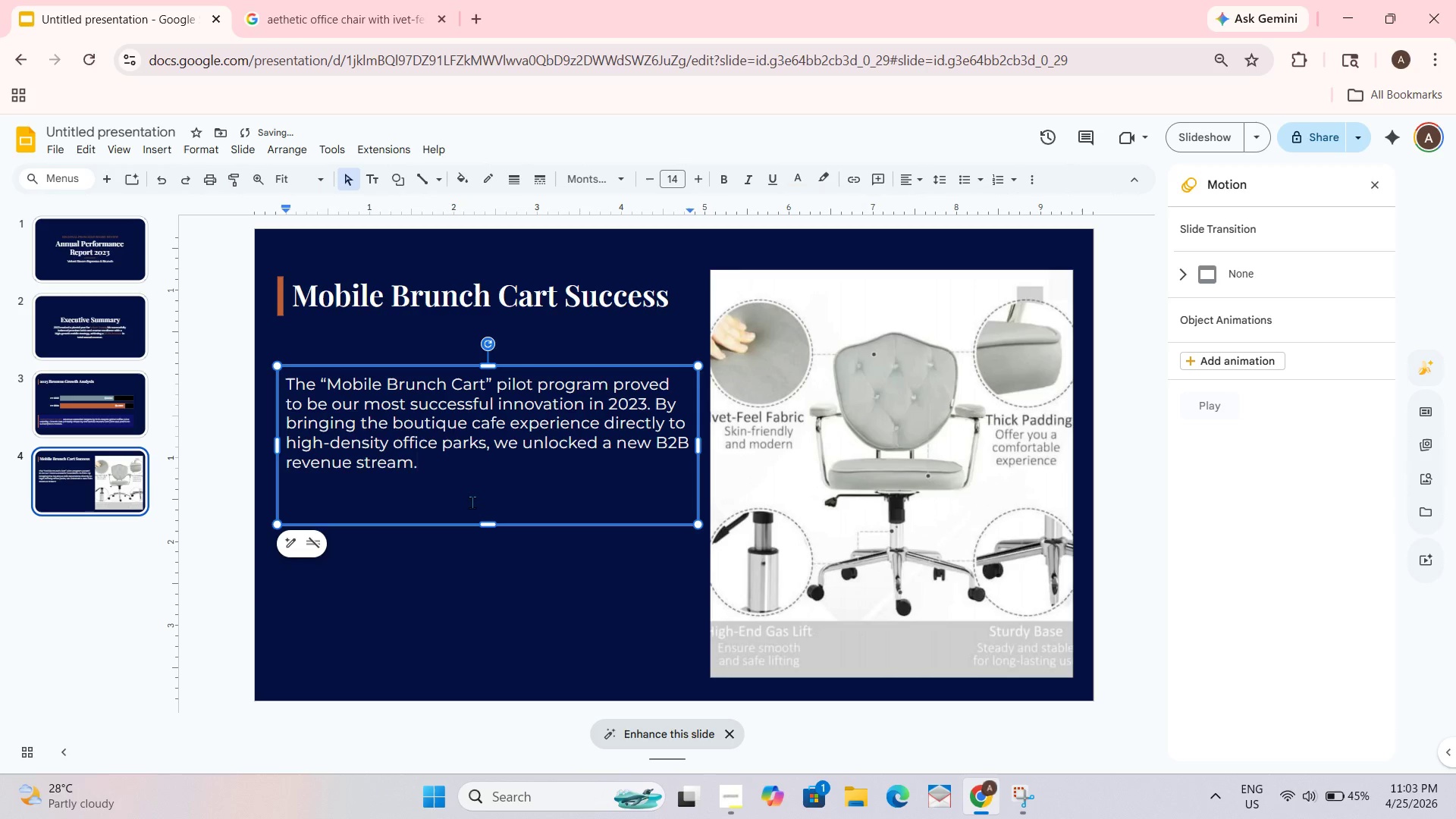 
key(Control+A)
 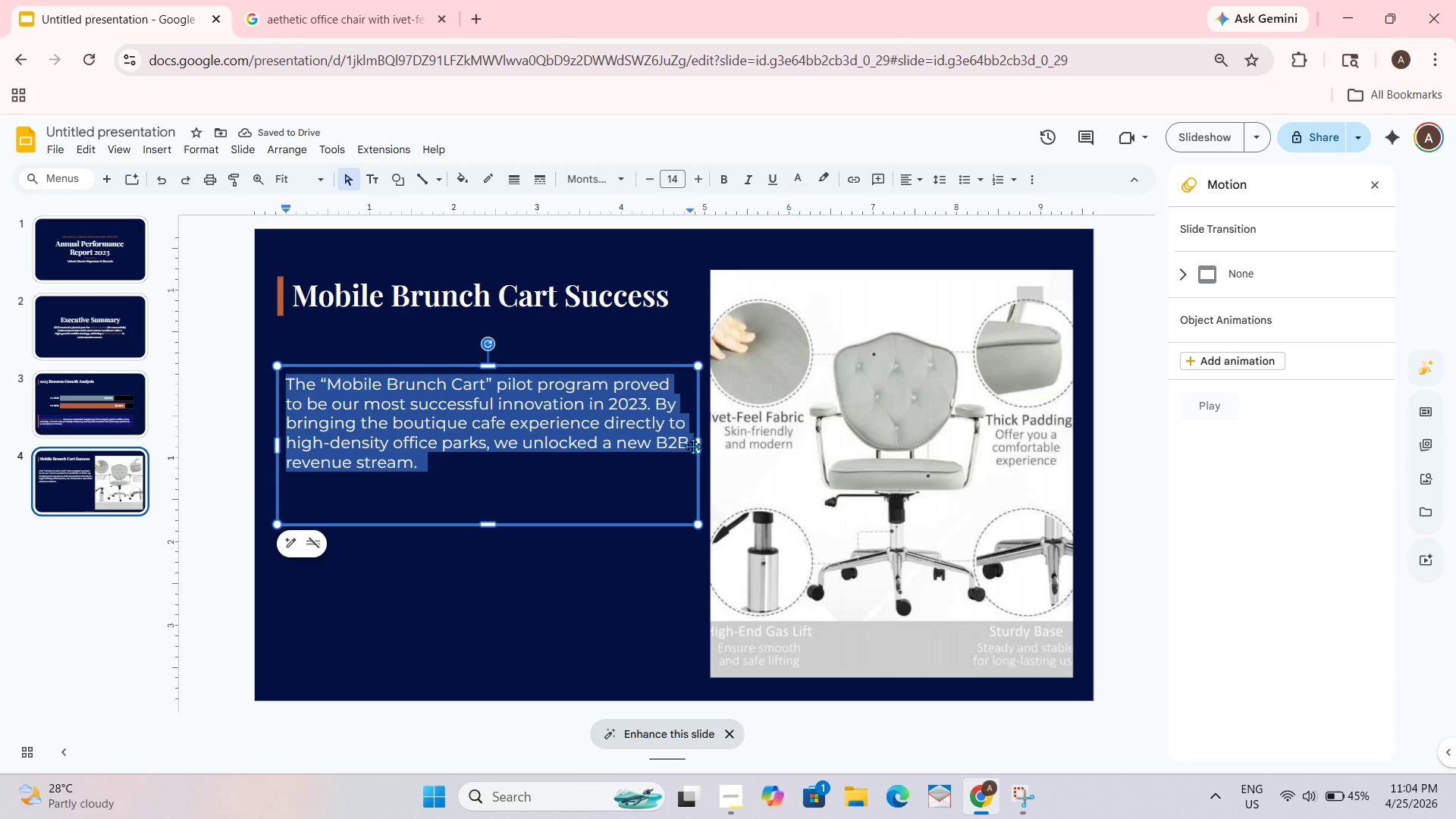 
left_click_drag(start_coordinate=[700, 442], to_coordinate=[675, 442])
 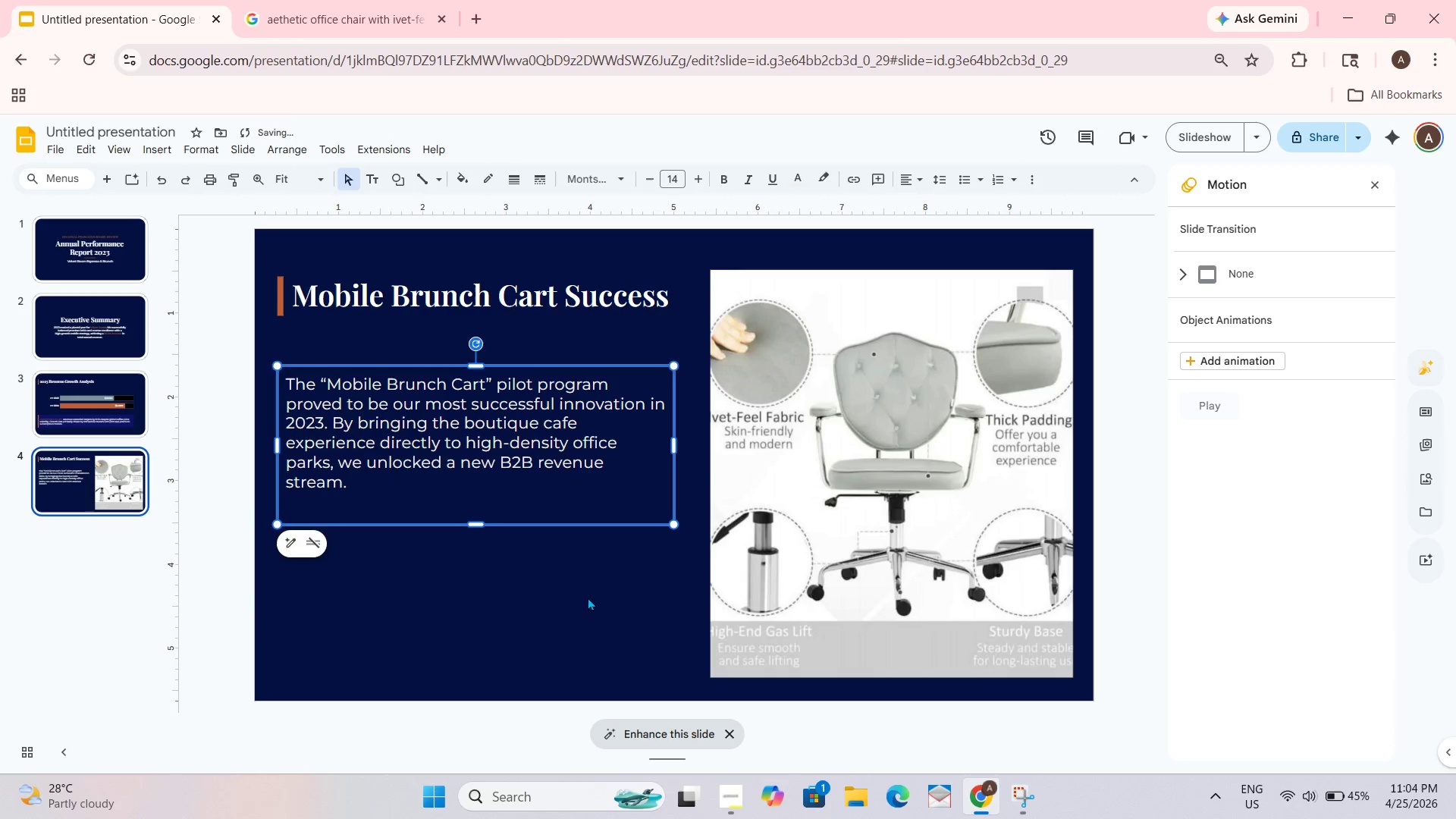 
left_click([573, 613])
 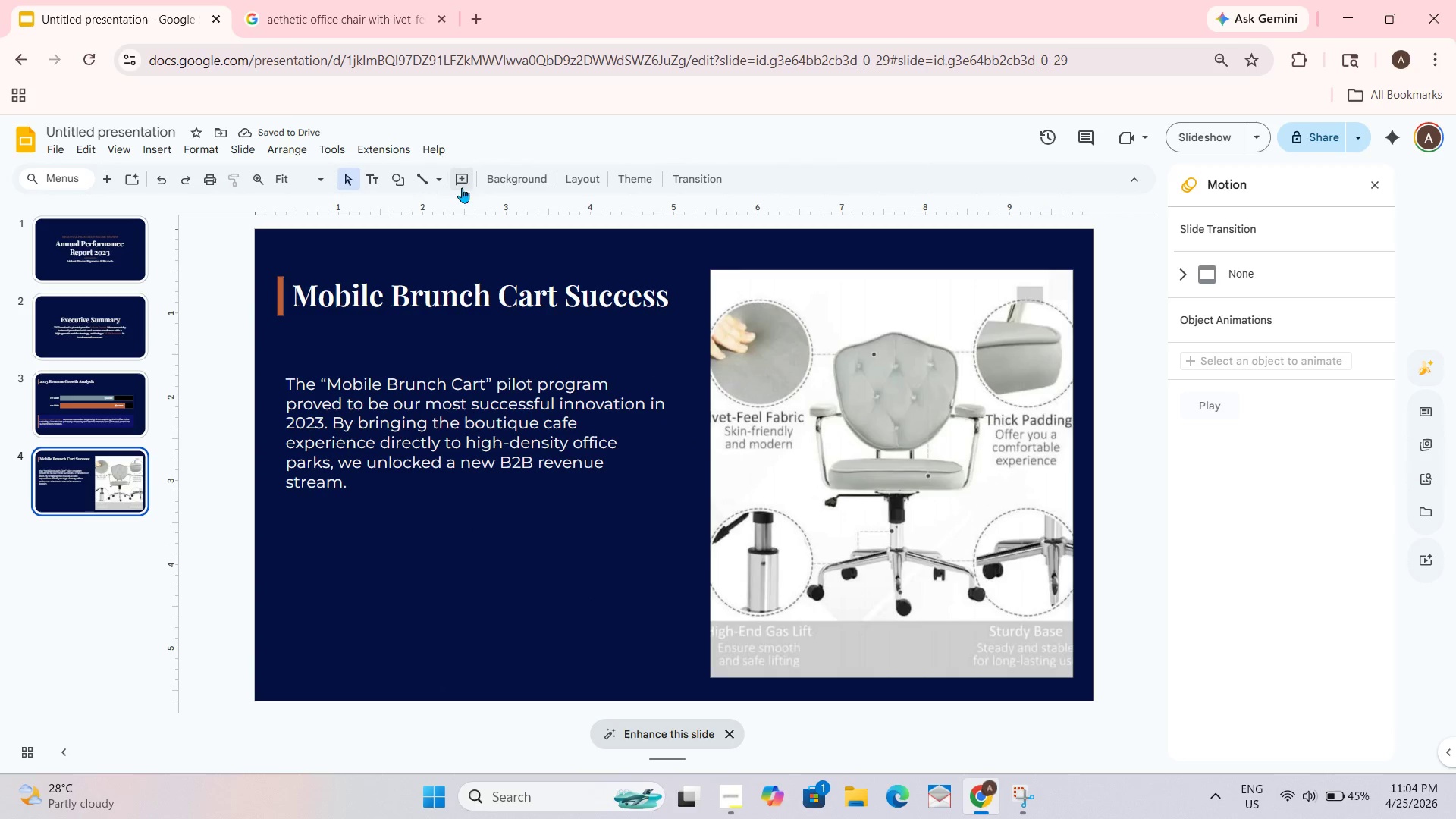 
wait(5.45)
 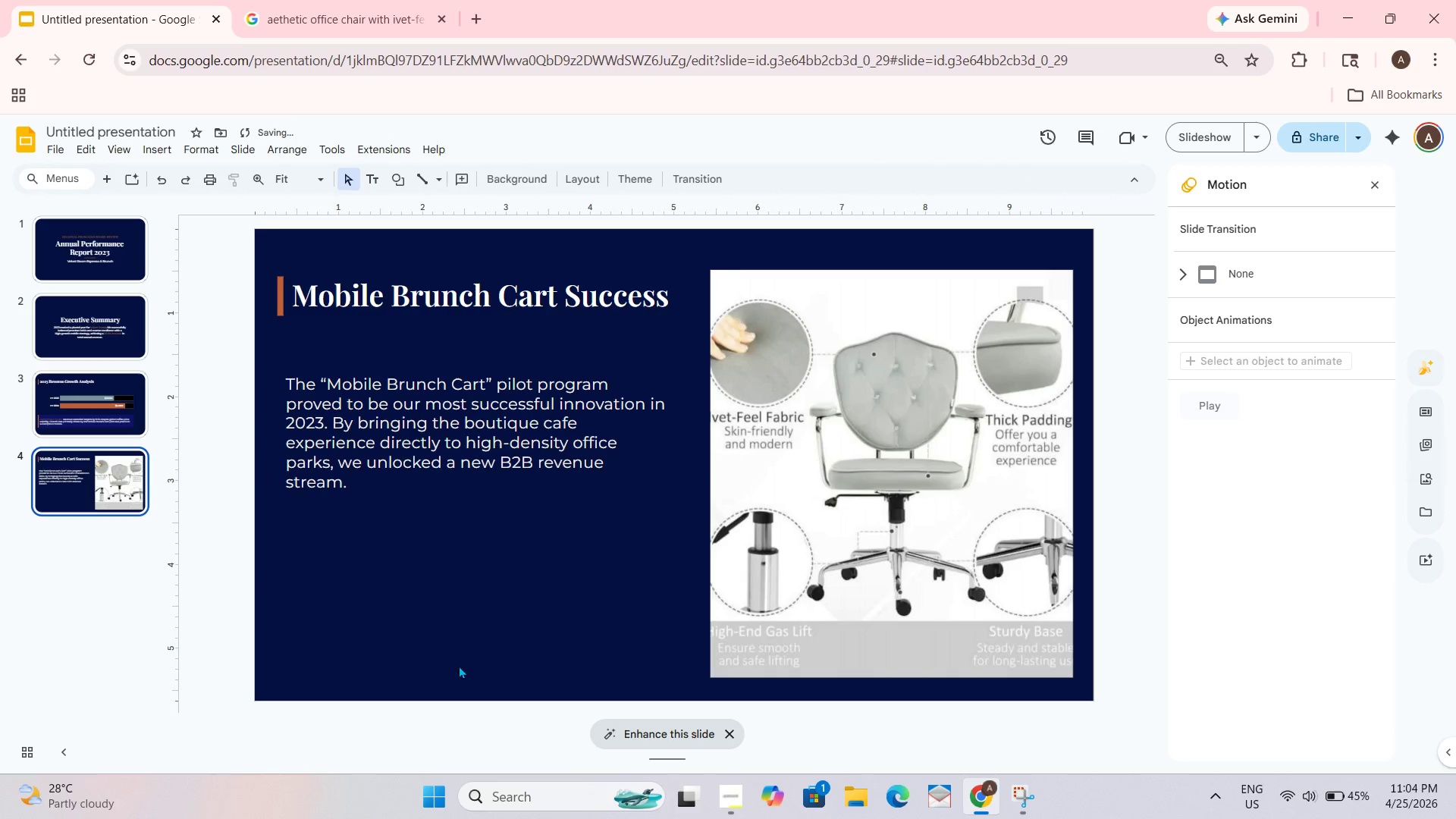 
left_click([367, 181])
 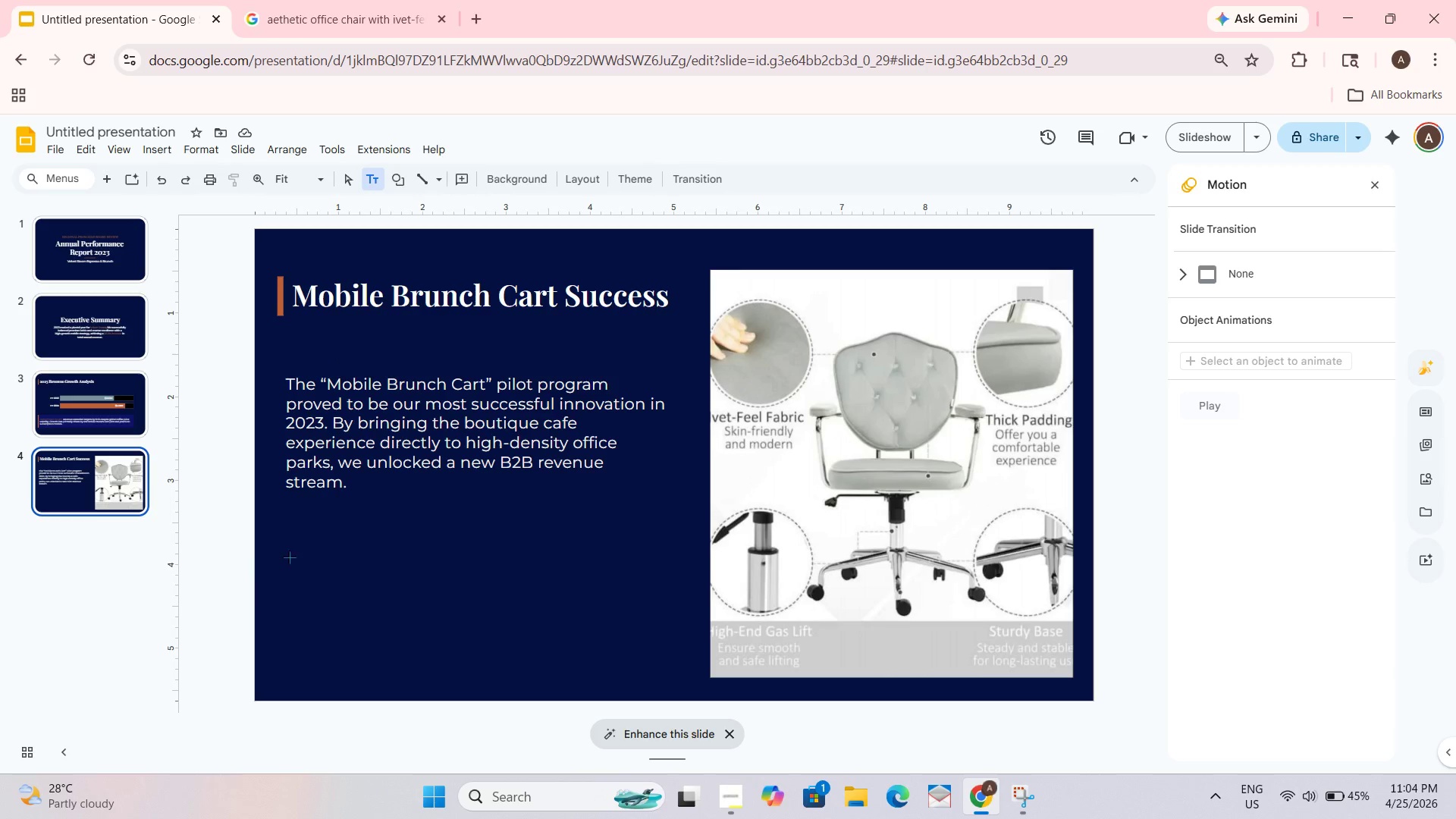 
left_click_drag(start_coordinate=[288, 535], to_coordinate=[618, 660])
 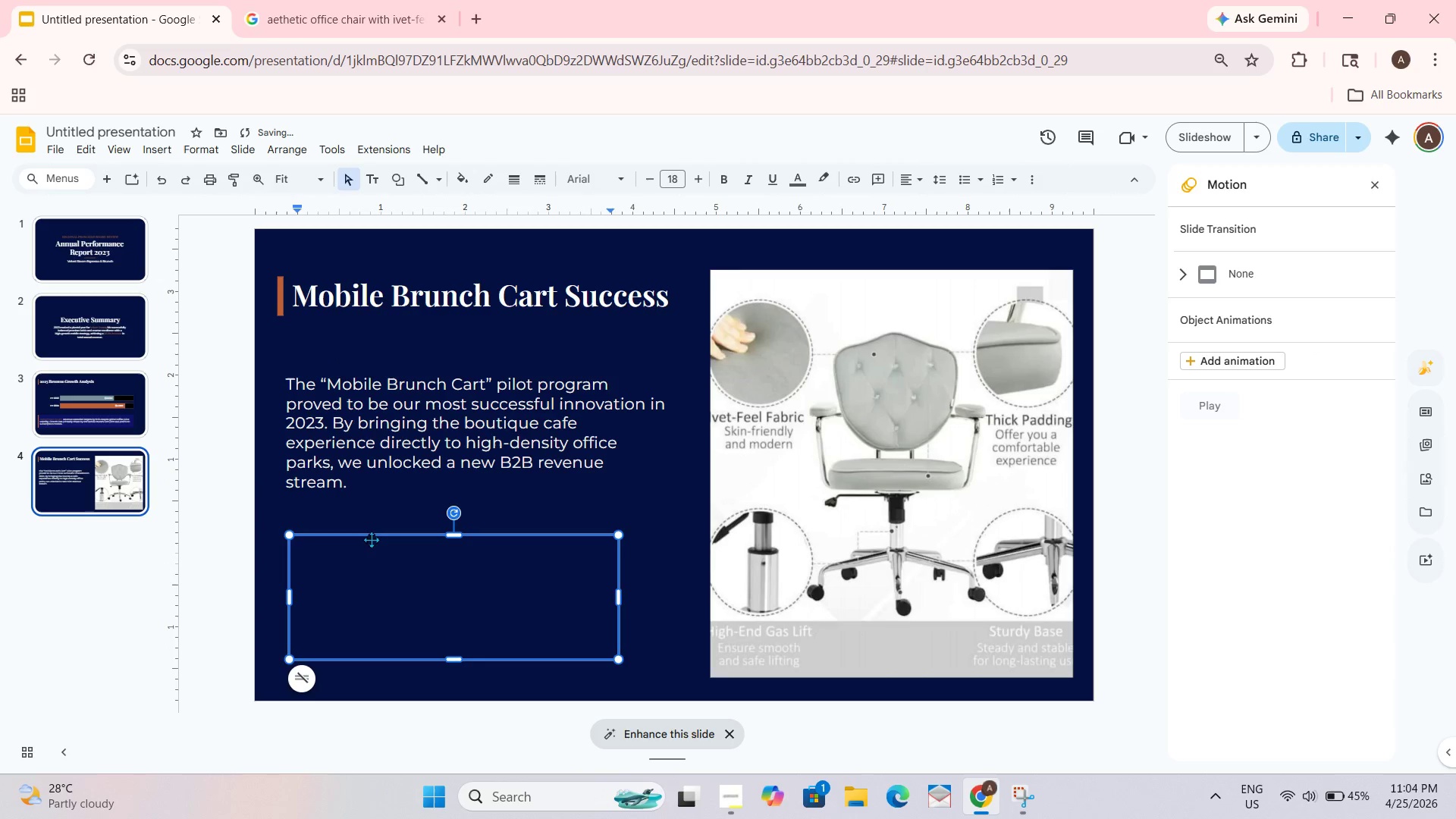 
left_click_drag(start_coordinate=[371, 539], to_coordinate=[366, 536])
 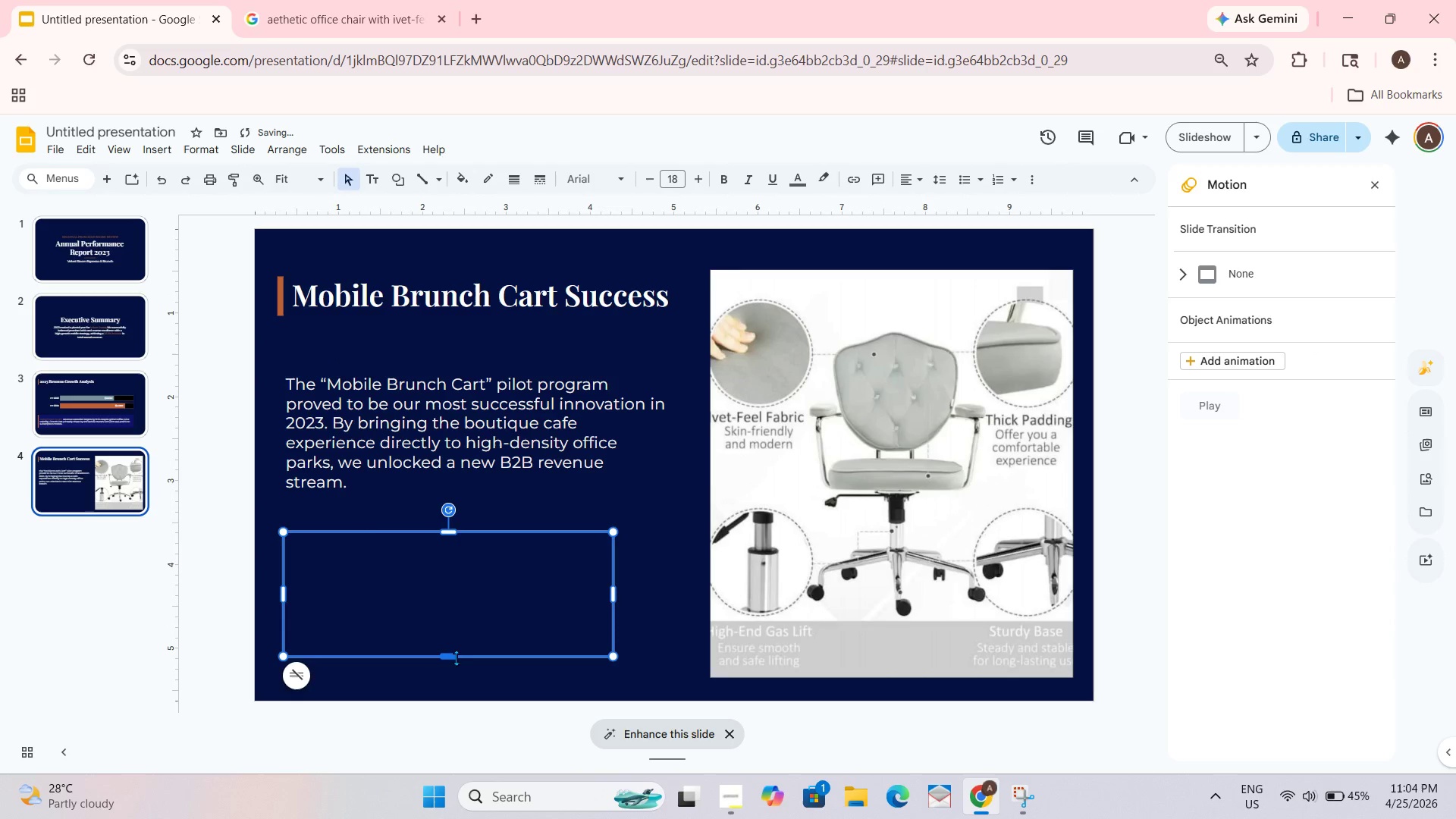 
left_click([453, 660])
 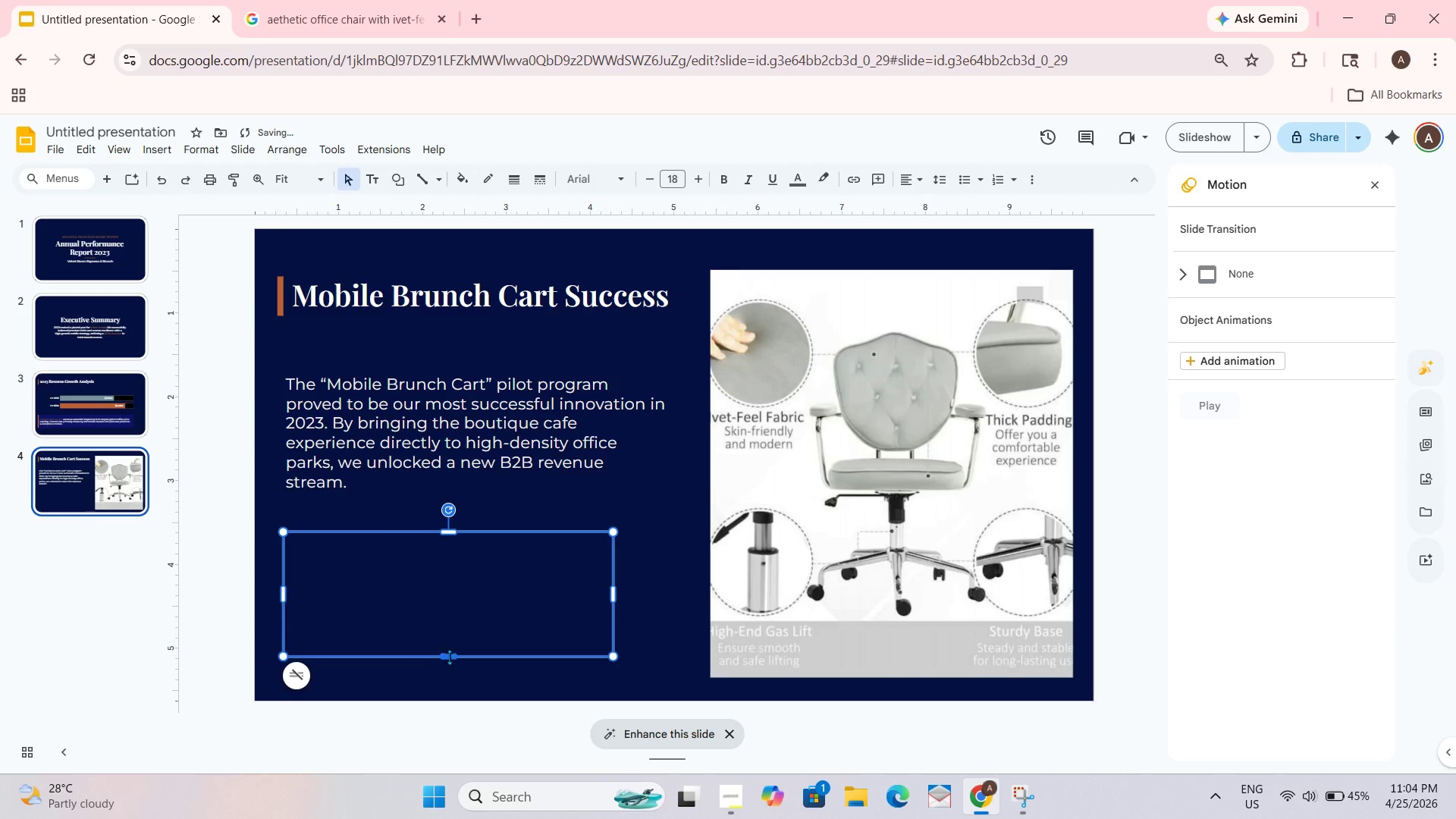 
left_click_drag(start_coordinate=[450, 657], to_coordinate=[450, 578])
 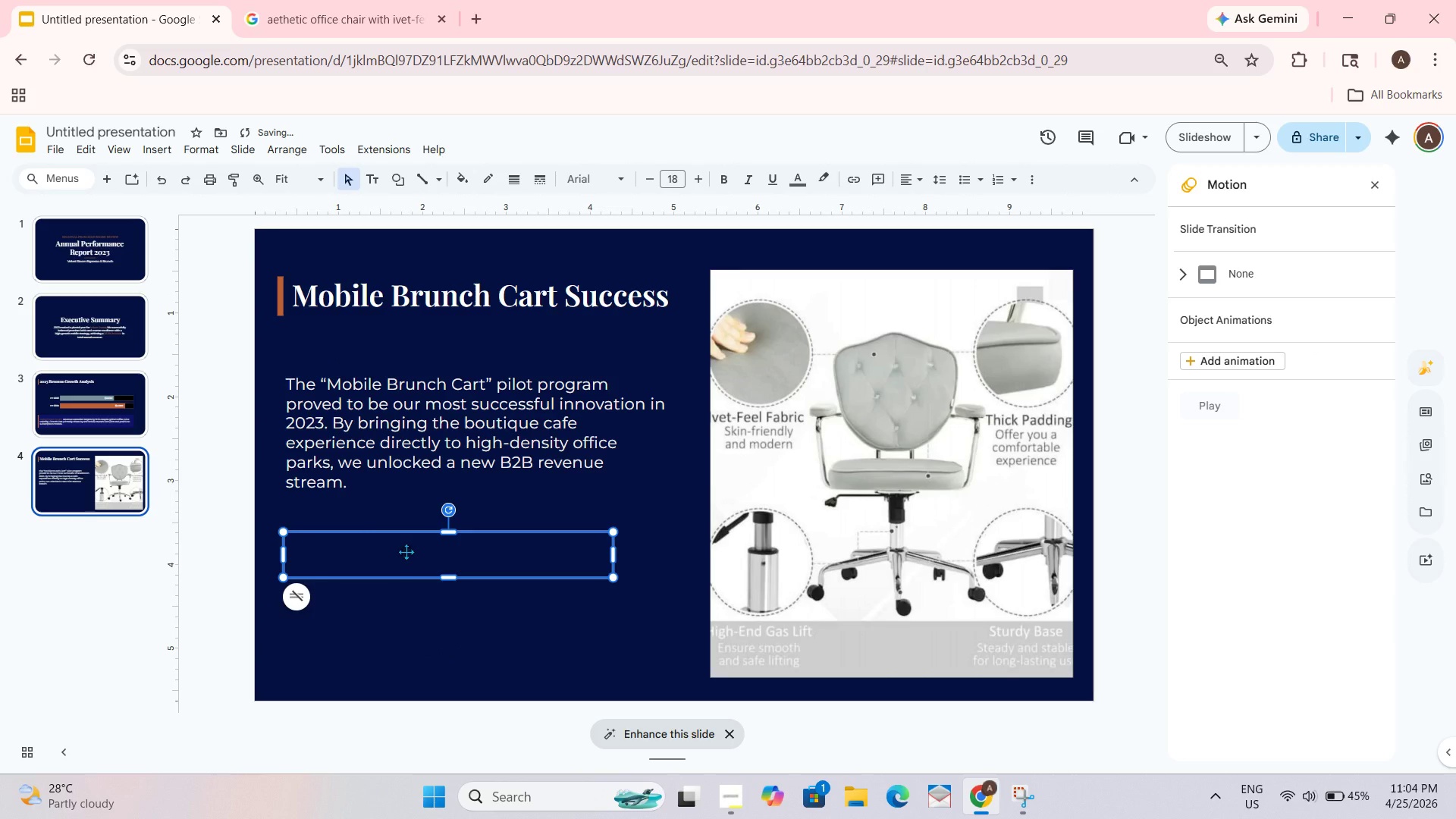 
double_click([406, 551])
 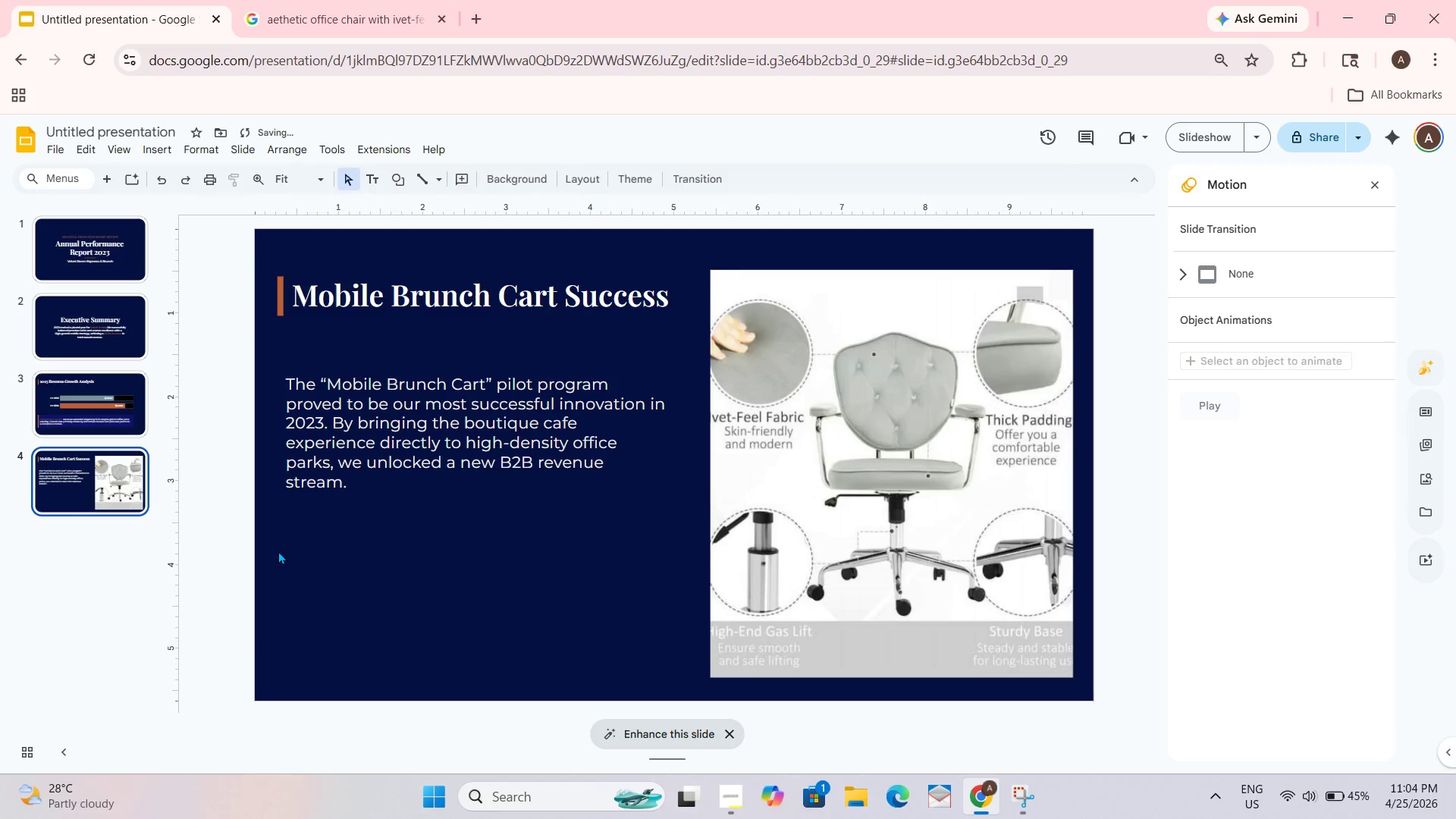 
left_click([319, 551])
 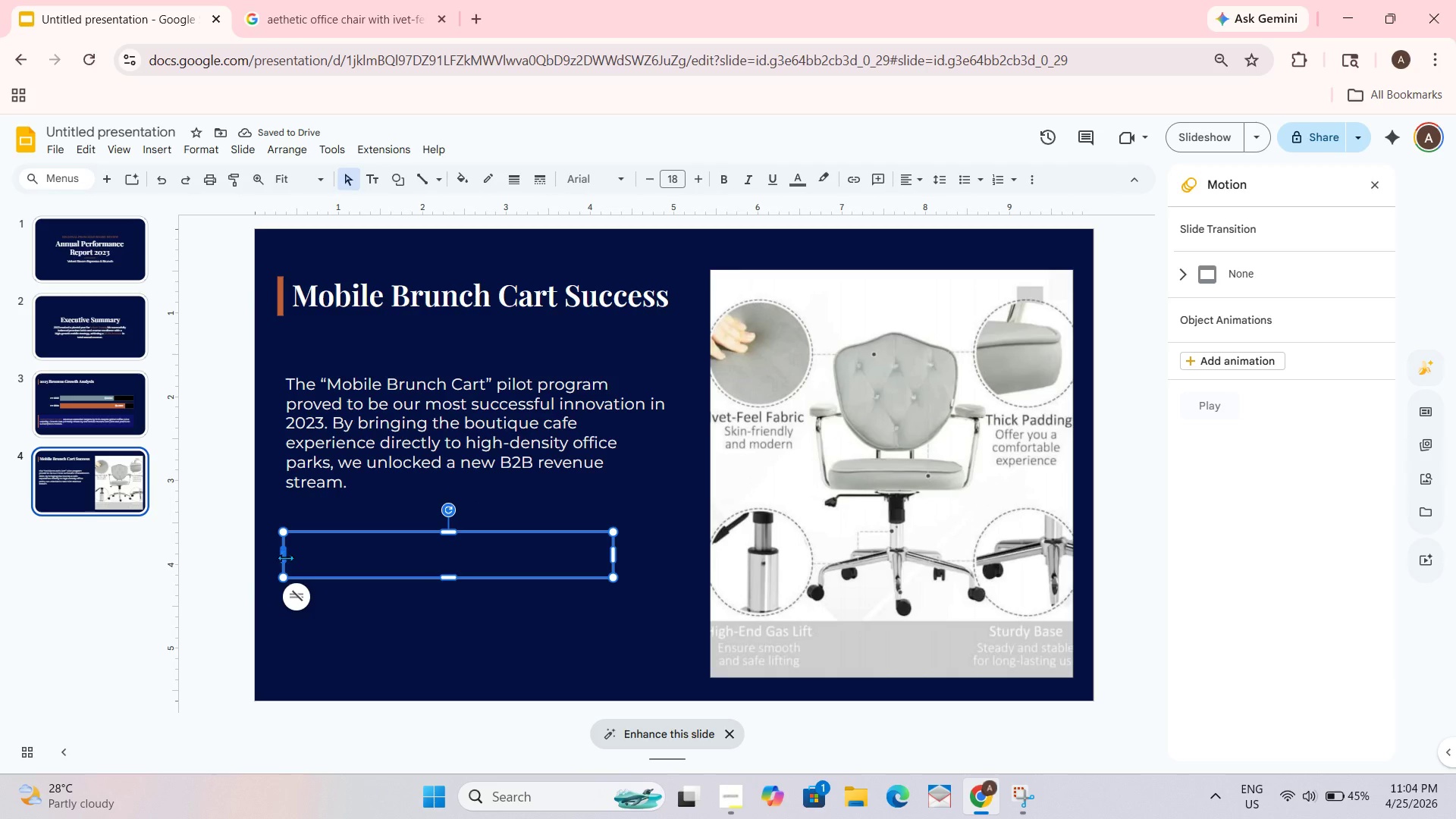 
left_click_drag(start_coordinate=[285, 557], to_coordinate=[321, 557])
 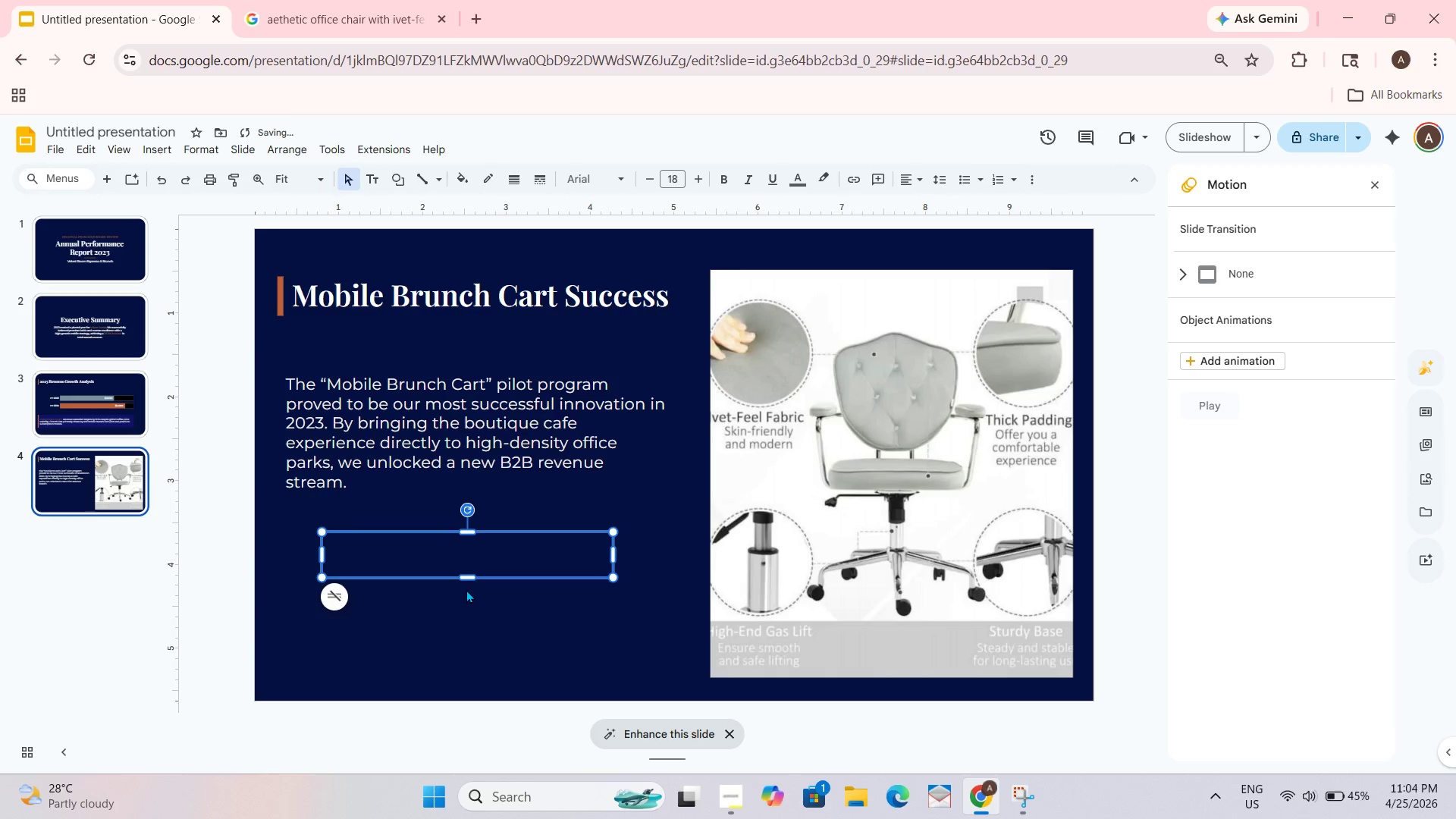 
left_click_drag(start_coordinate=[466, 579], to_coordinate=[466, 573])
 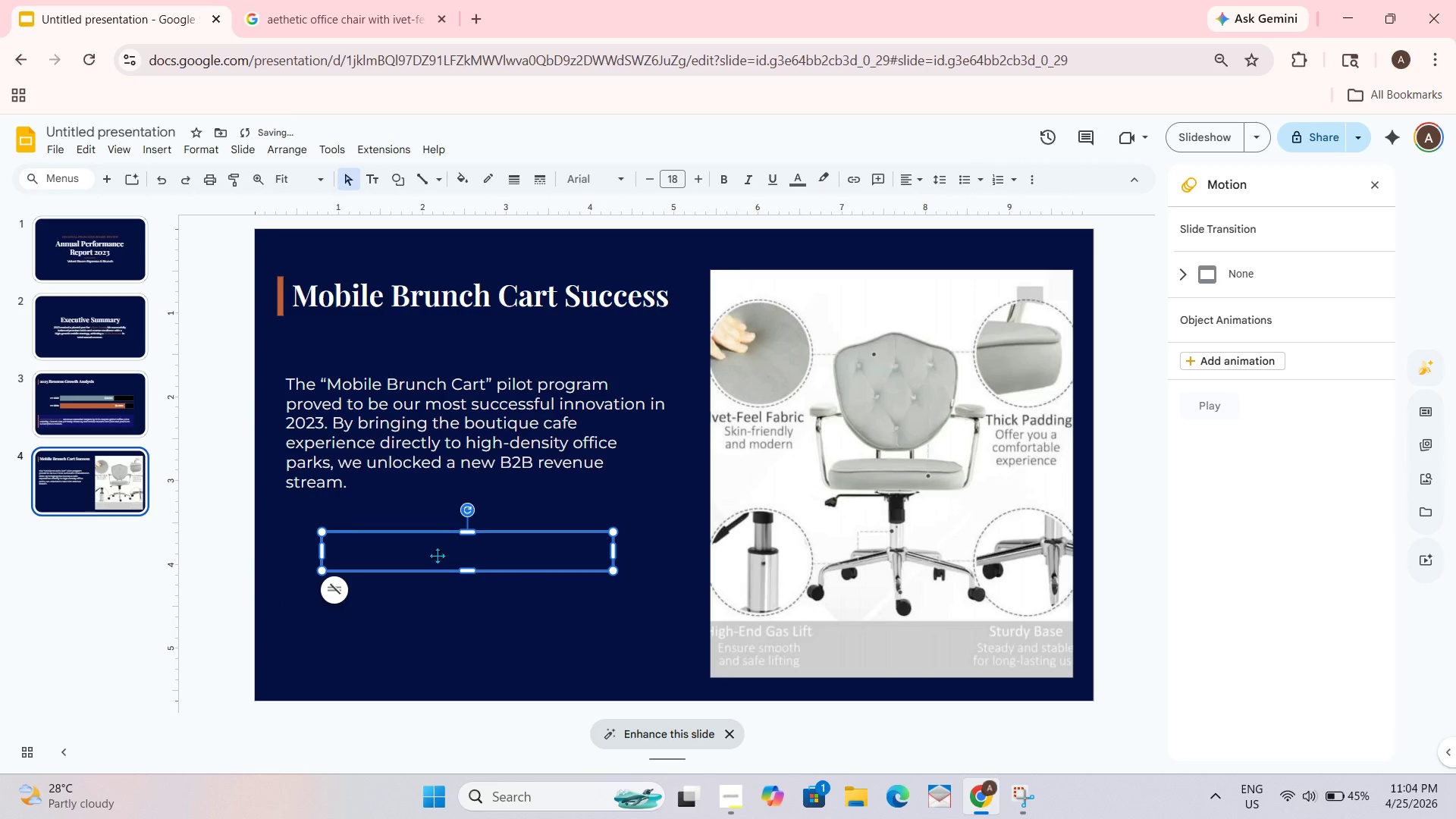 
double_click([437, 555])
 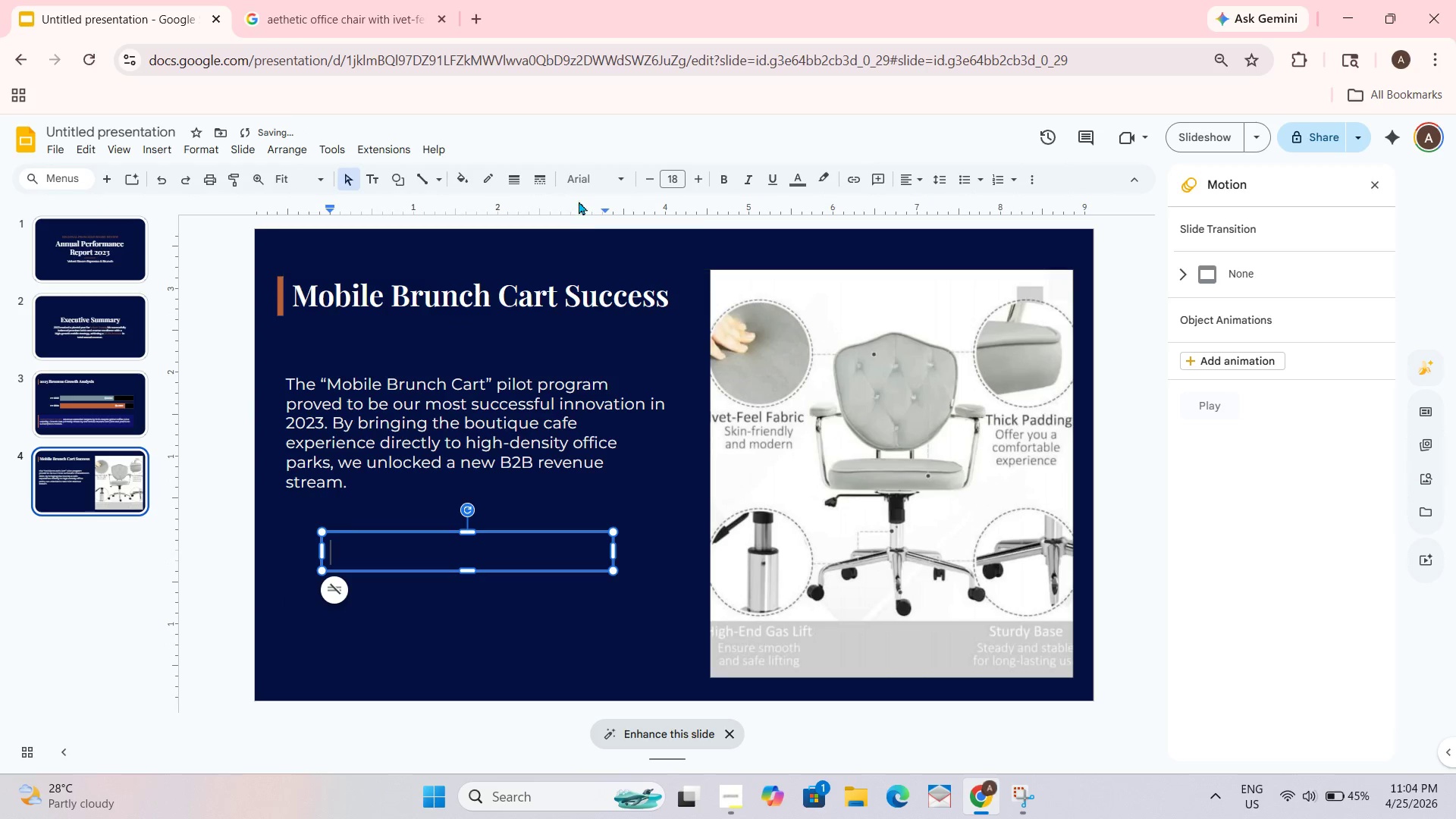 
left_click([589, 172])
 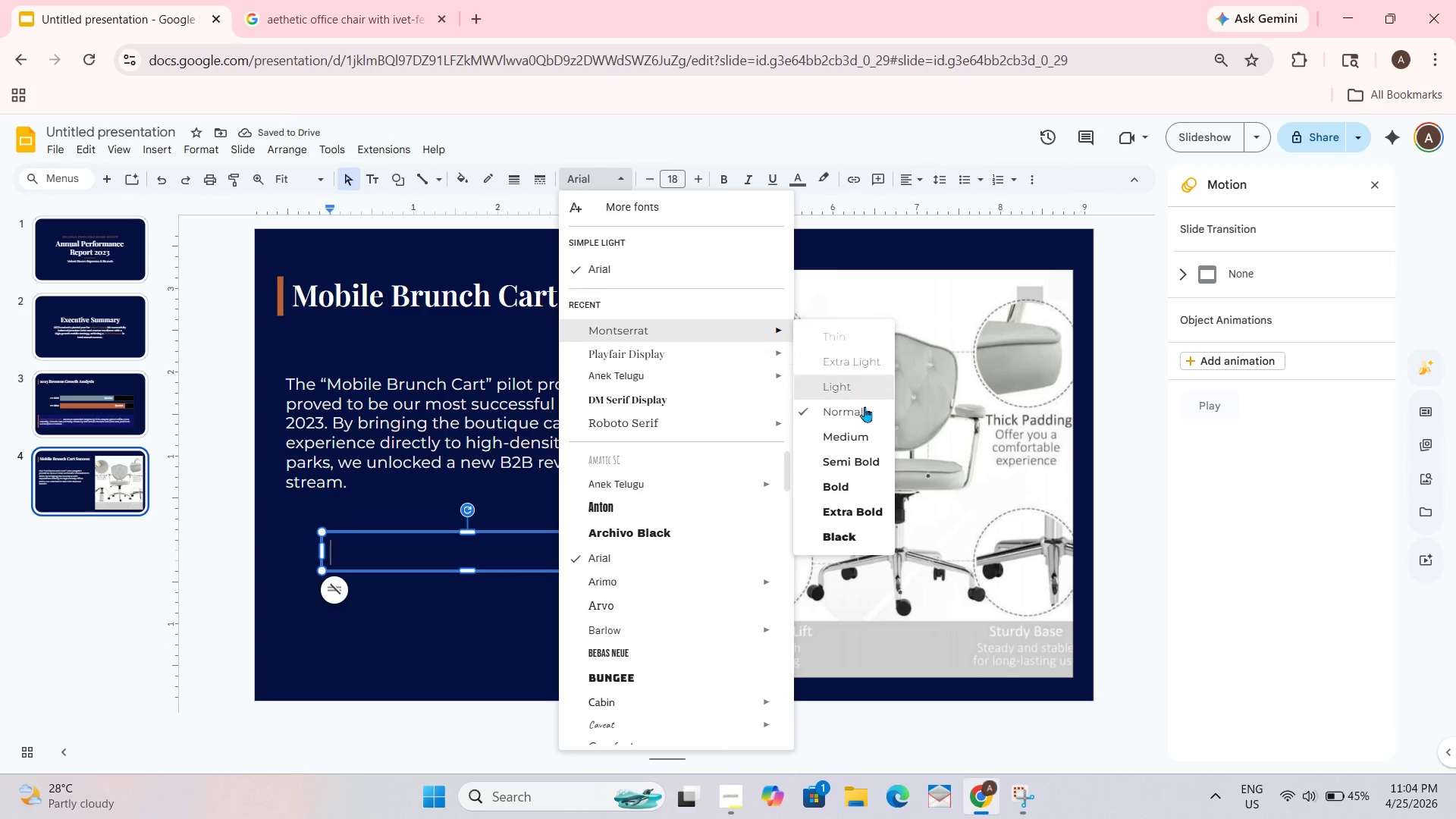 
left_click([860, 441])
 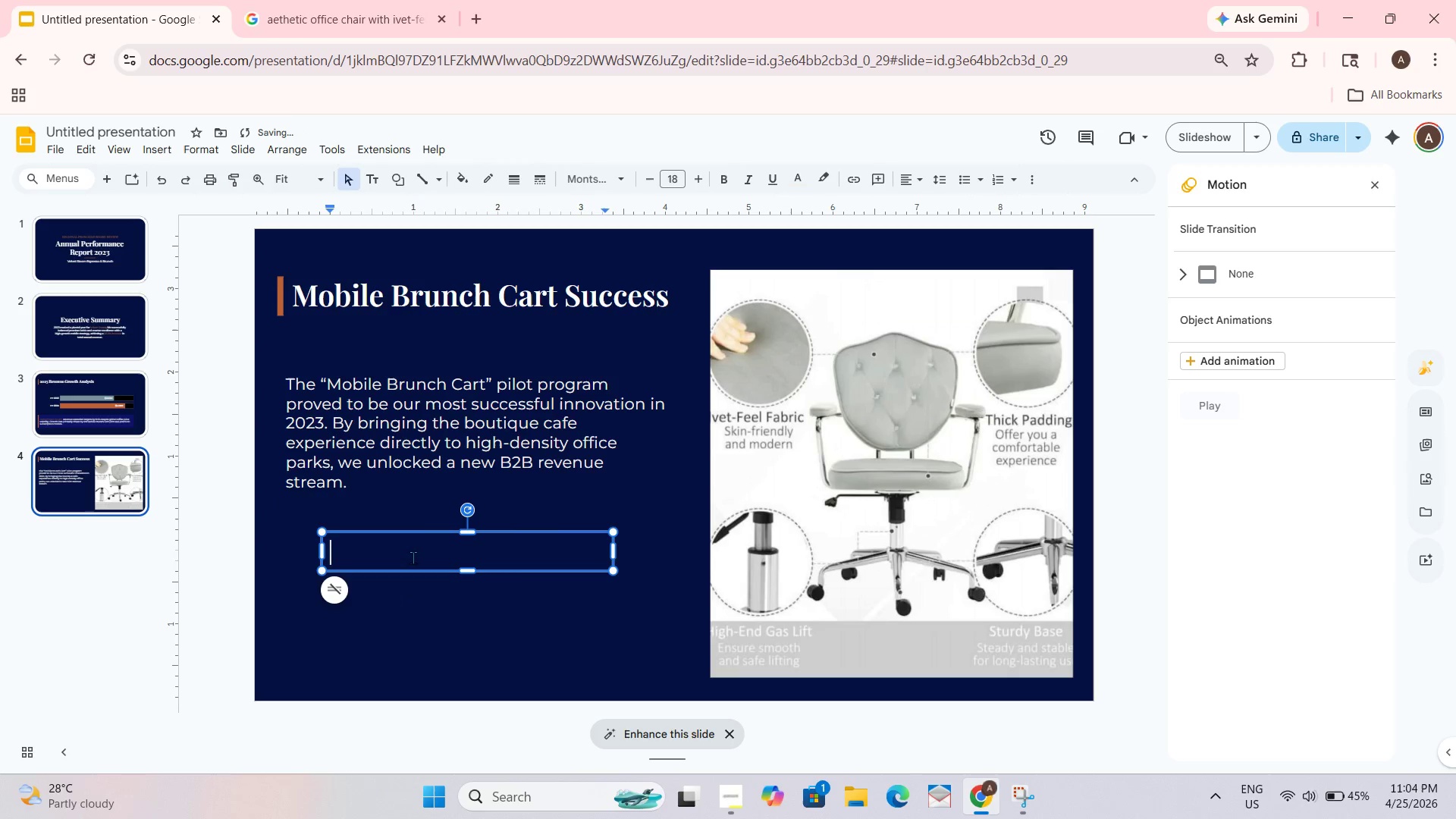 
wait(5.62)
 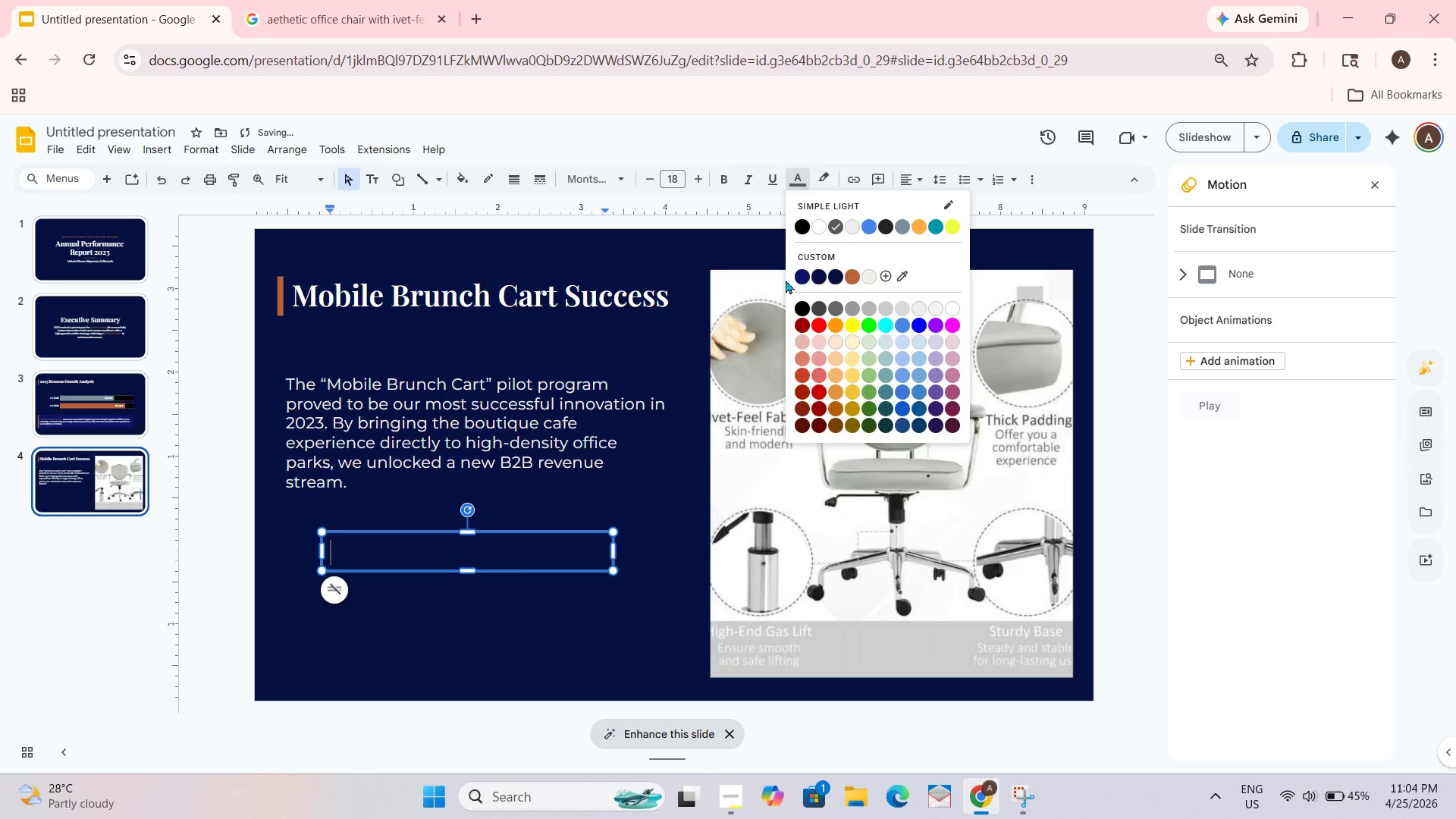 
type(254)
key(Backspace)
type(% Higherr)
key(Backspace)
type( ROI than traditional units)
 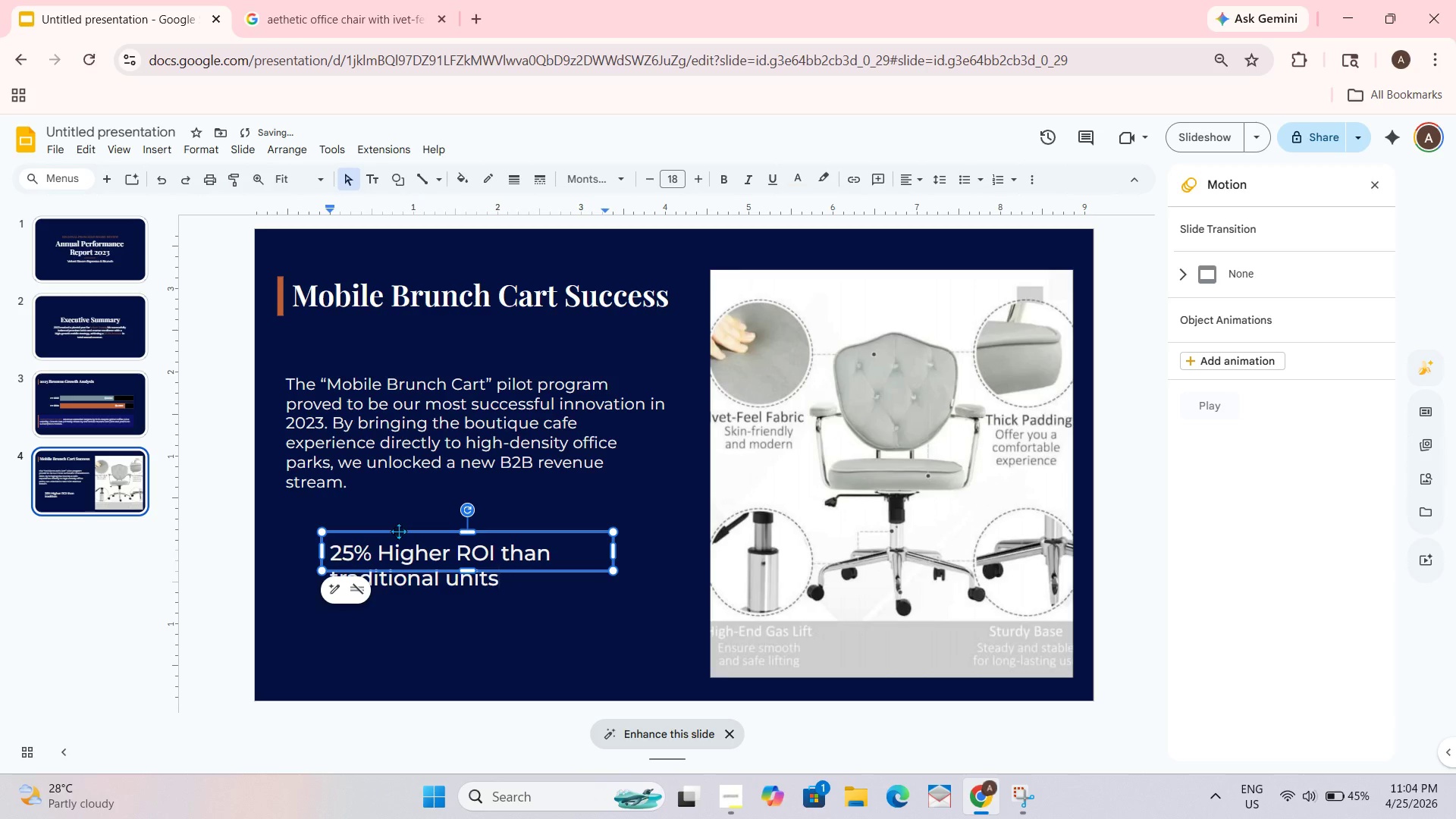 
left_click_drag(start_coordinate=[614, 550], to_coordinate=[672, 551])
 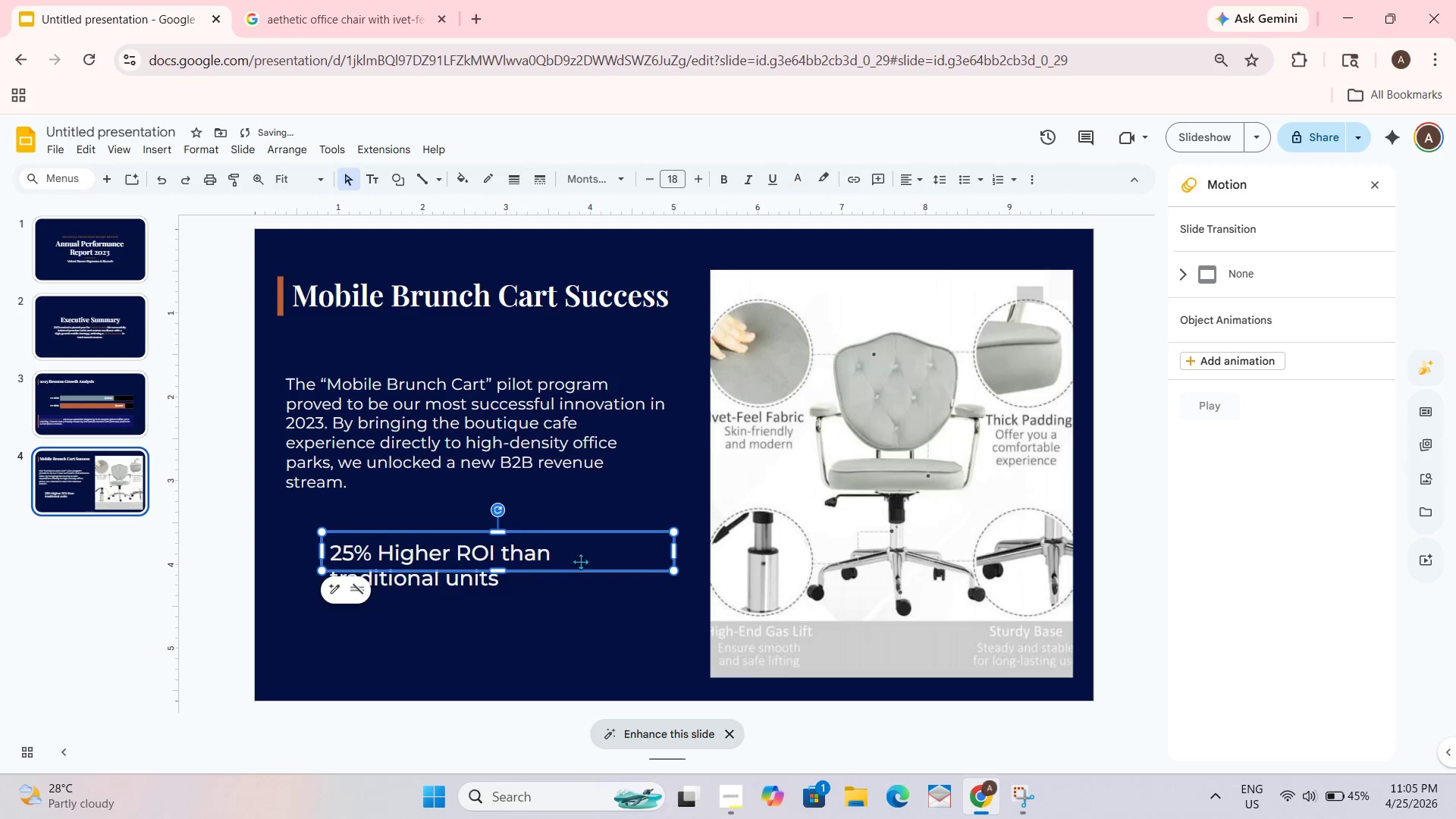 
double_click([533, 549])
 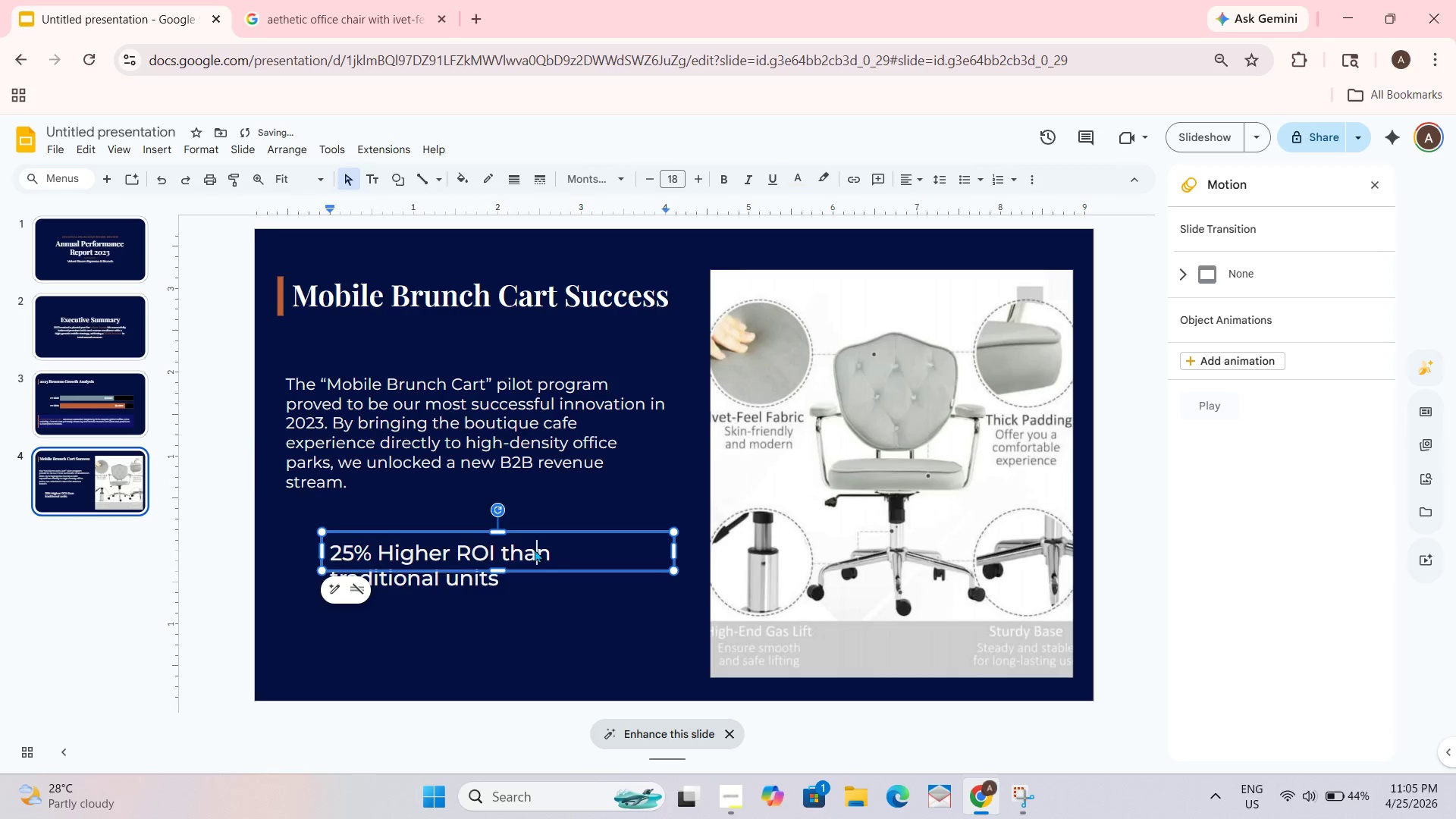 
key(Control+A)
 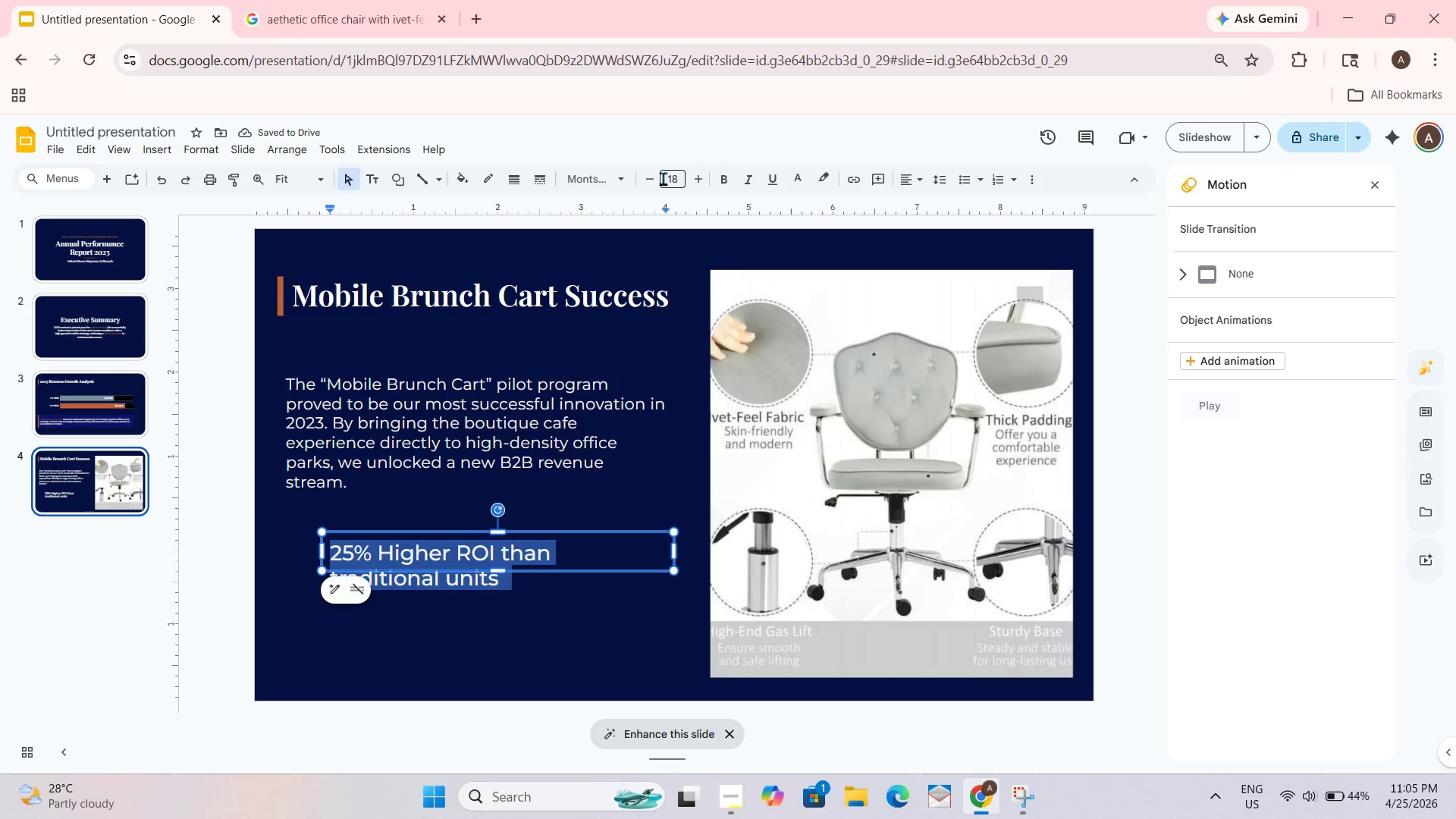 
double_click([651, 178])
 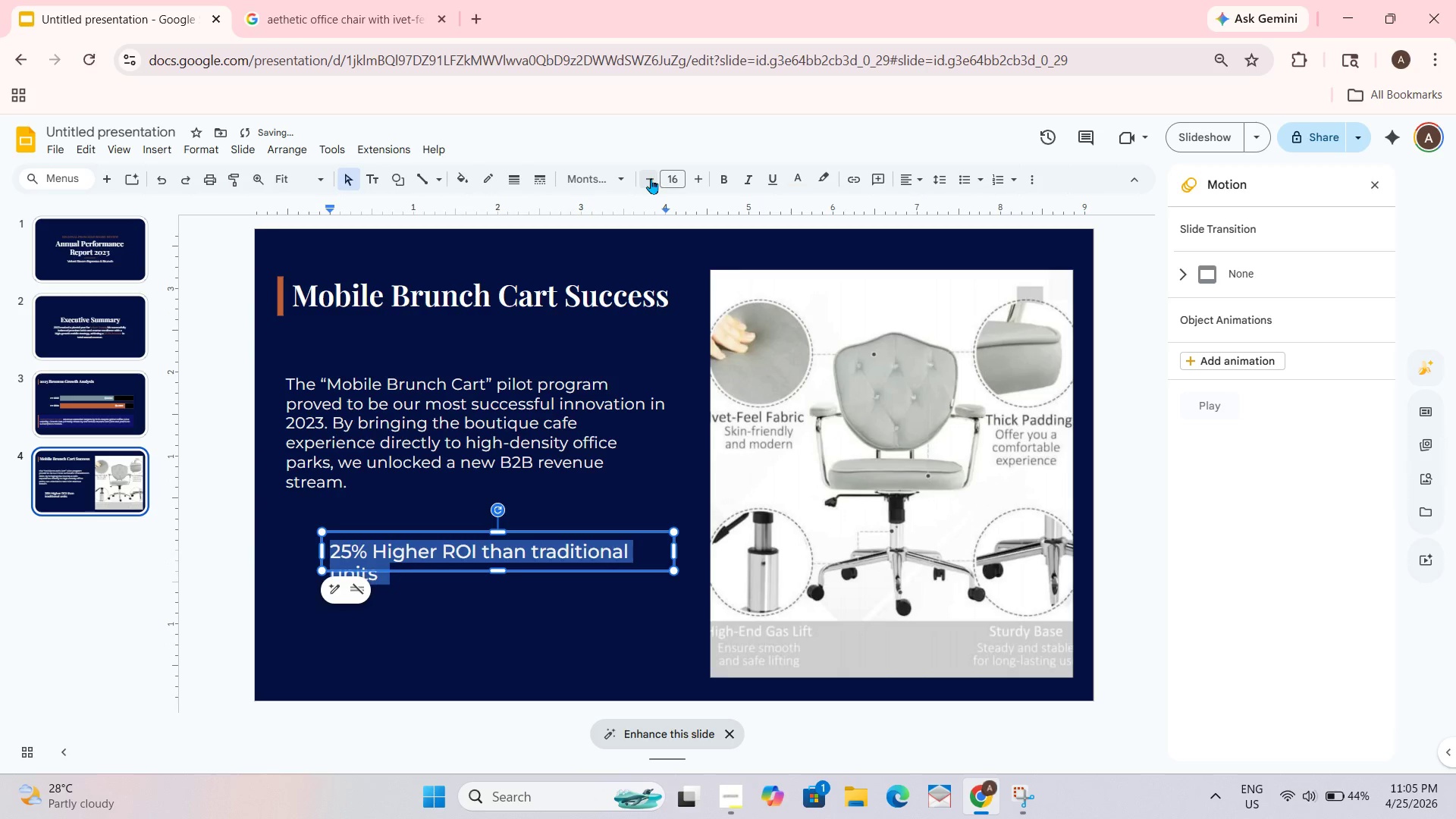 
triple_click([651, 178])
 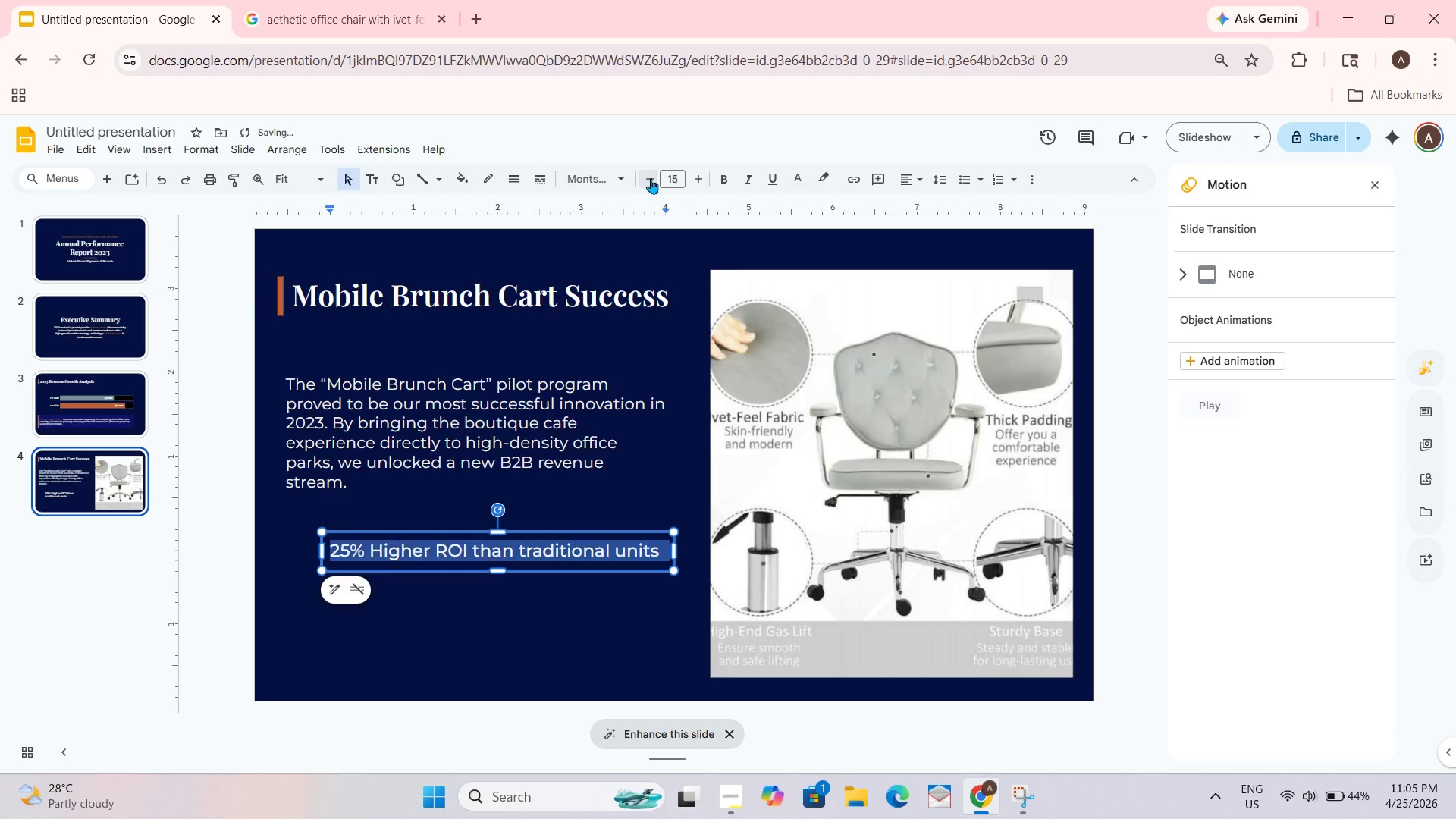 
triple_click([651, 178])
 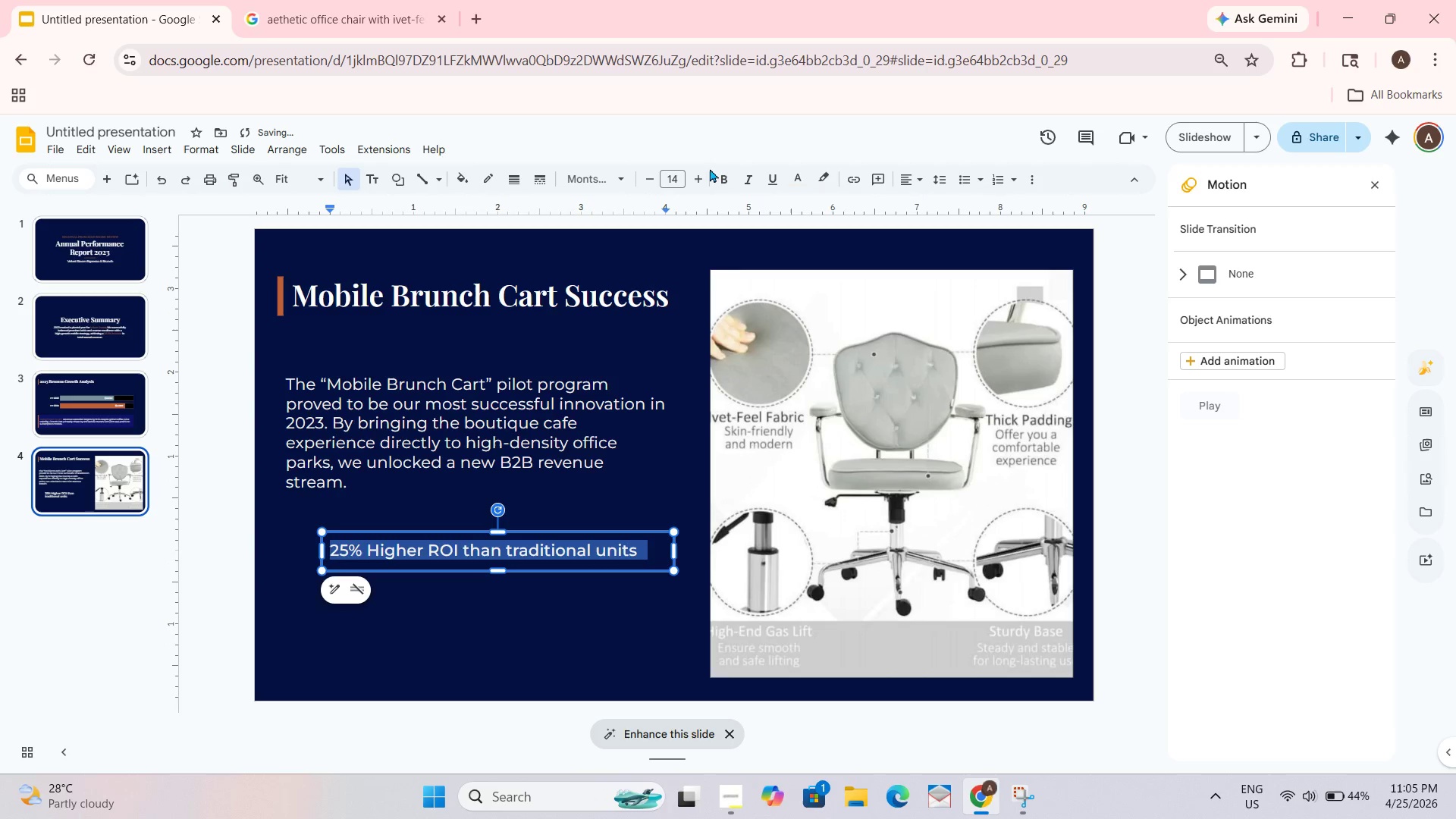 
left_click([705, 179])
 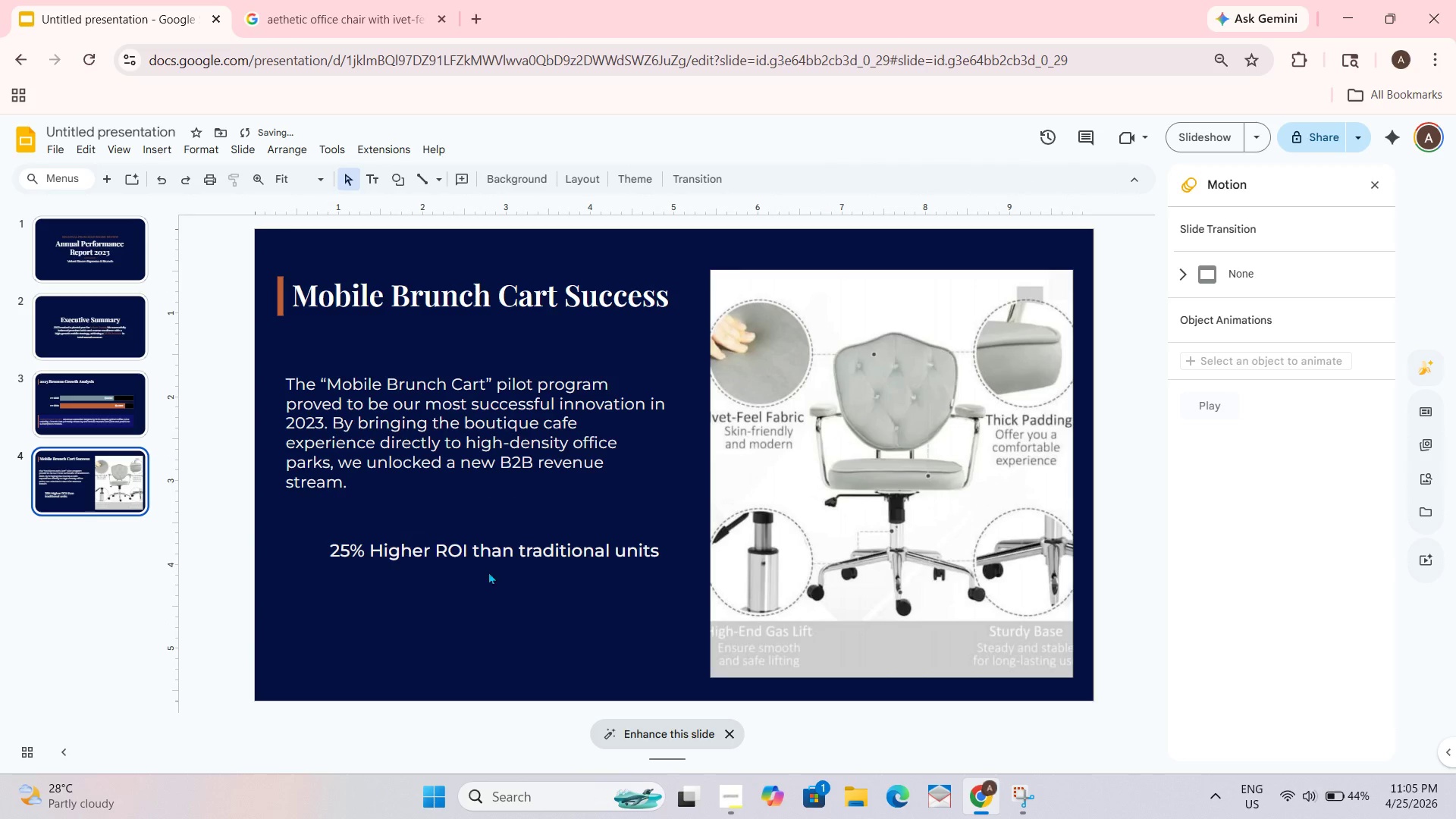 
left_click([418, 424])
 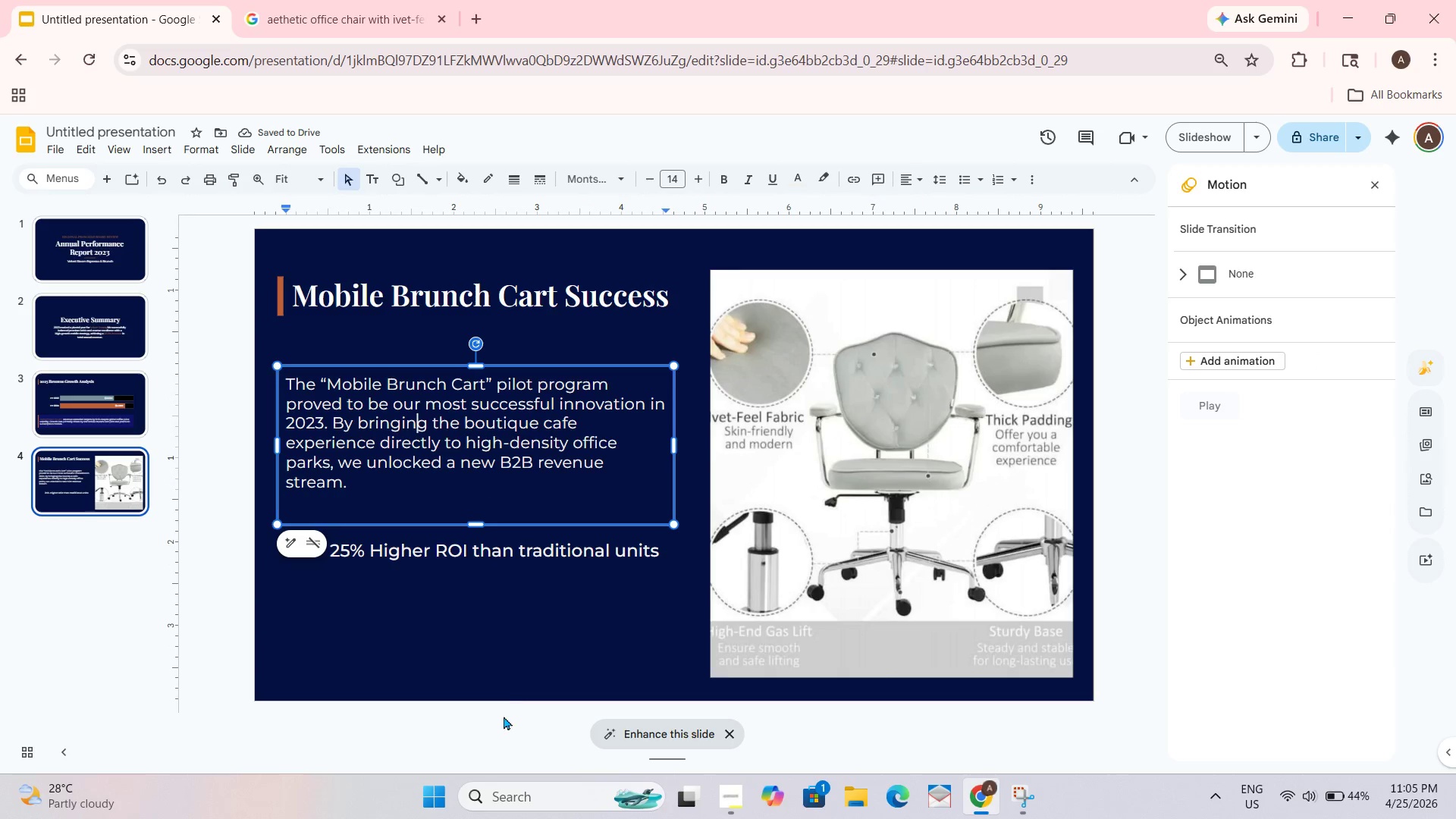 
key(Control+ControlLeft)
 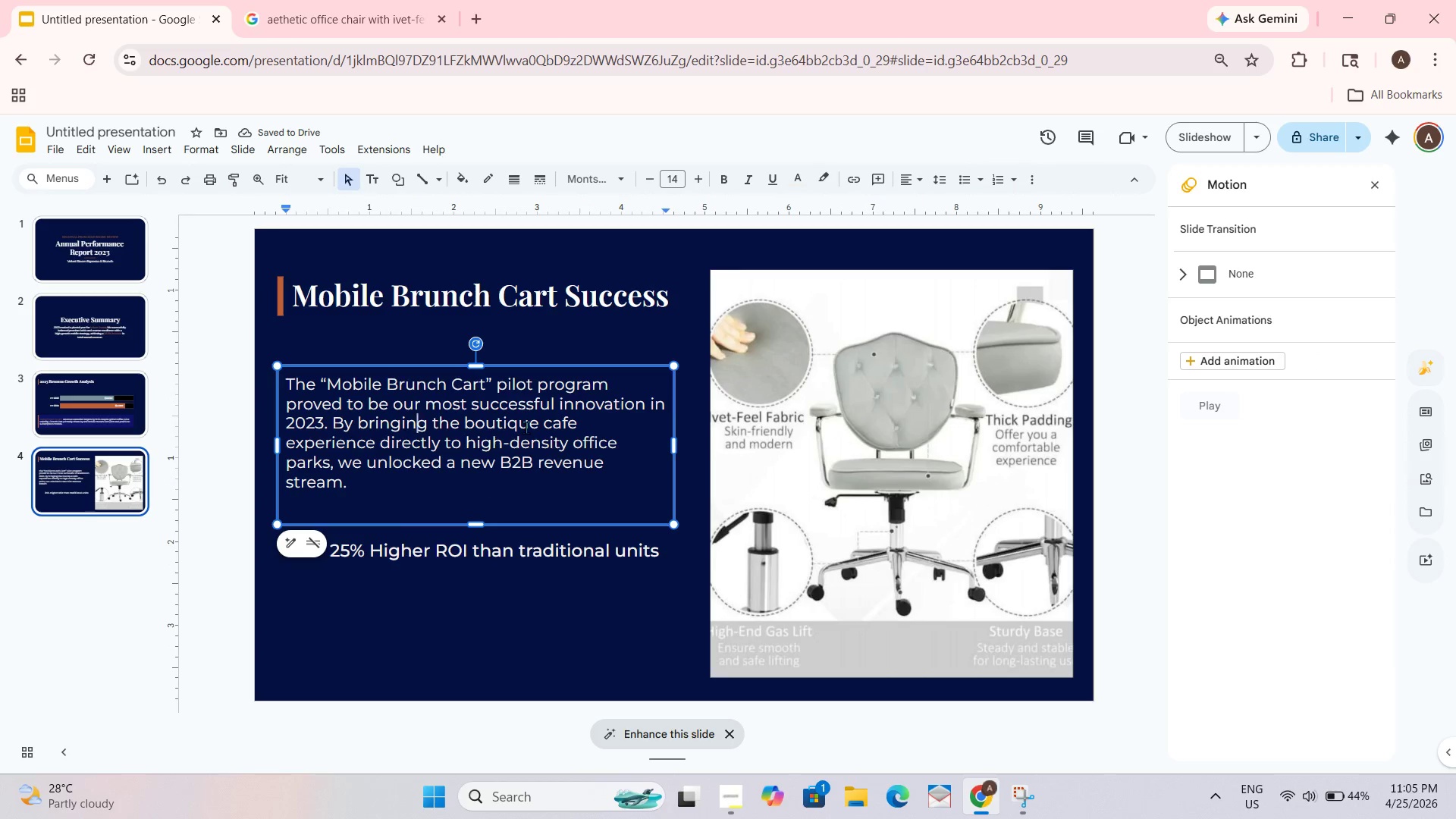 
key(Control+A)
 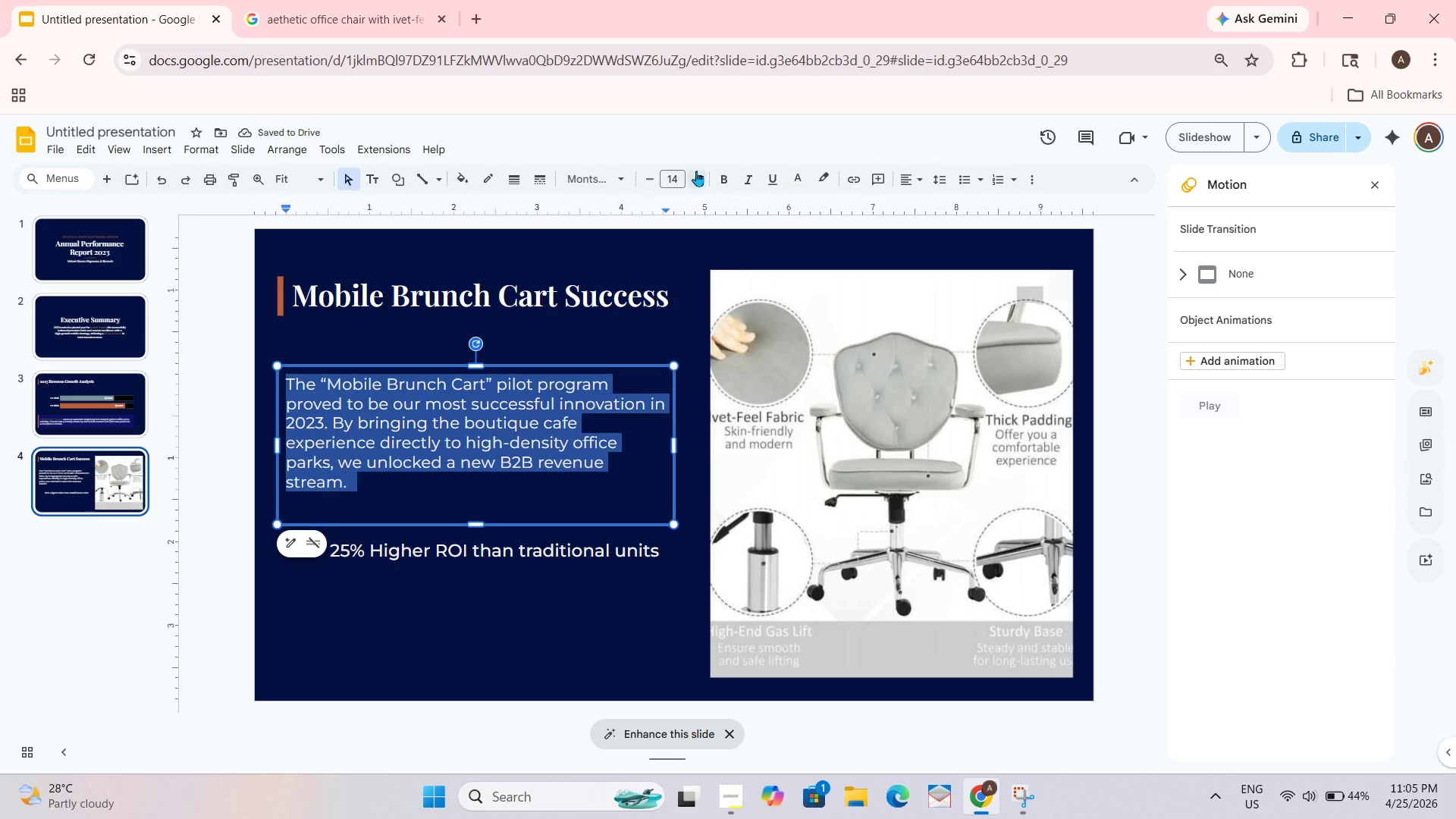 
left_click([696, 167])
 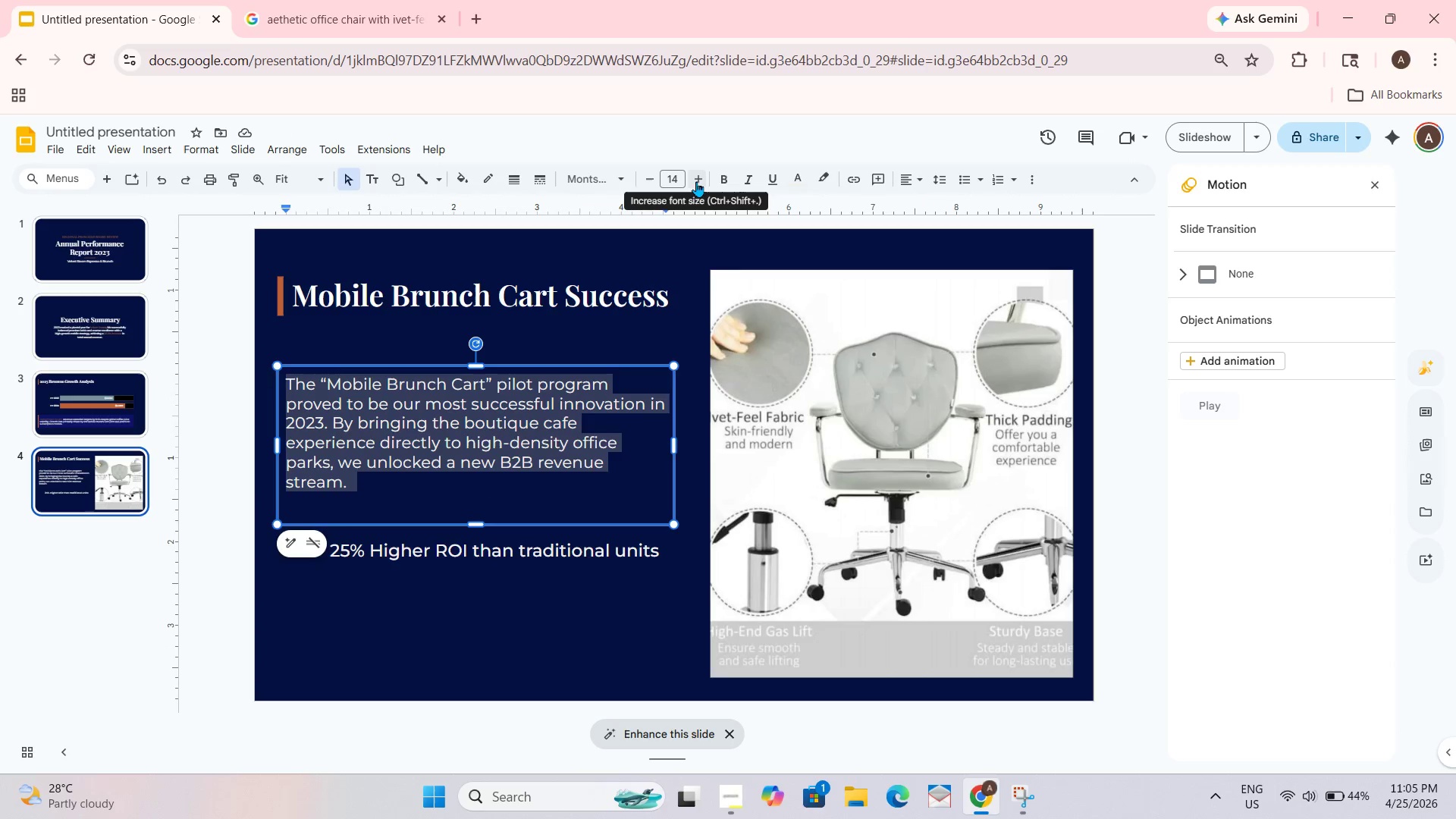 
left_click([696, 180])
 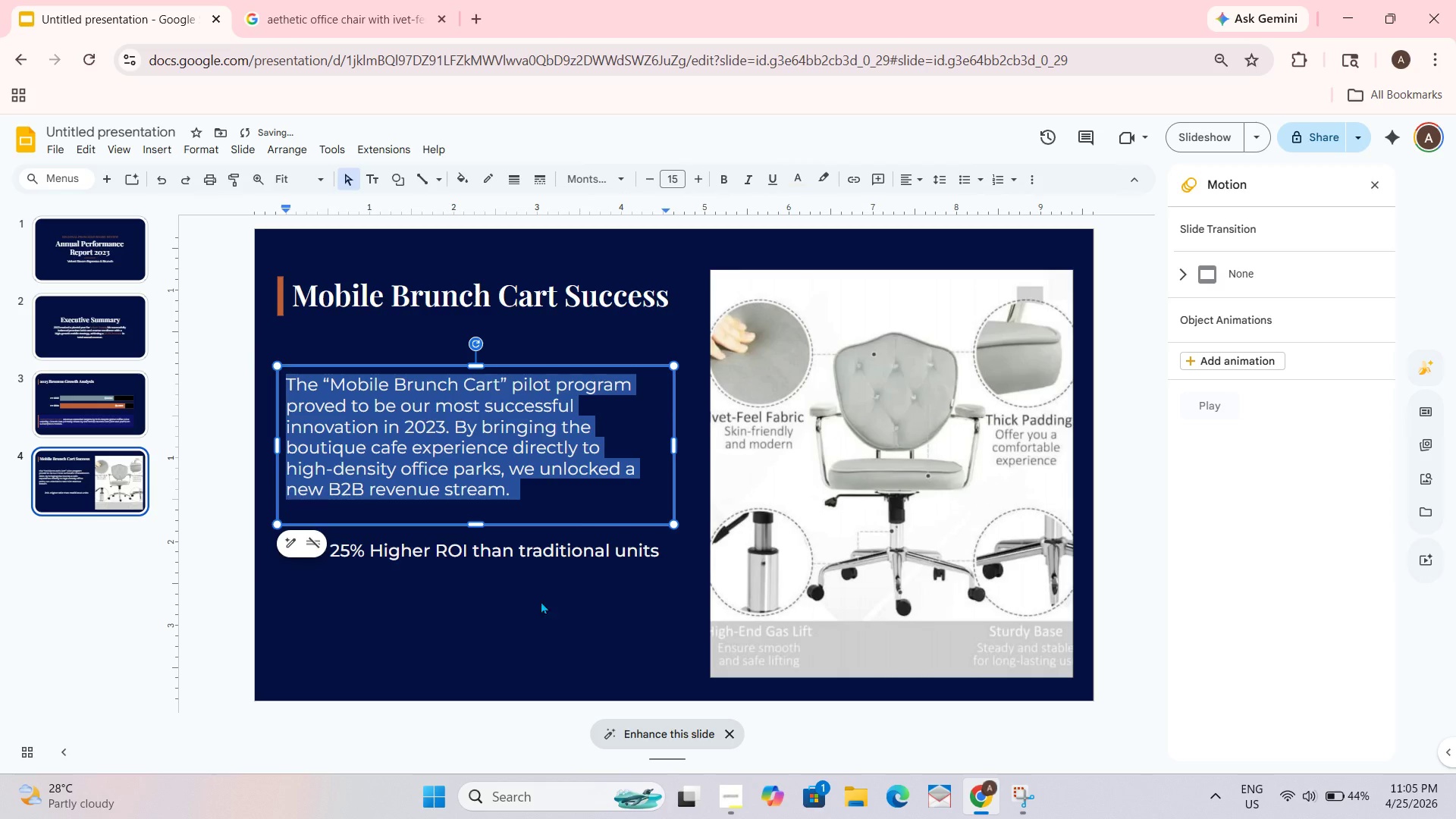 
left_click([518, 646])
 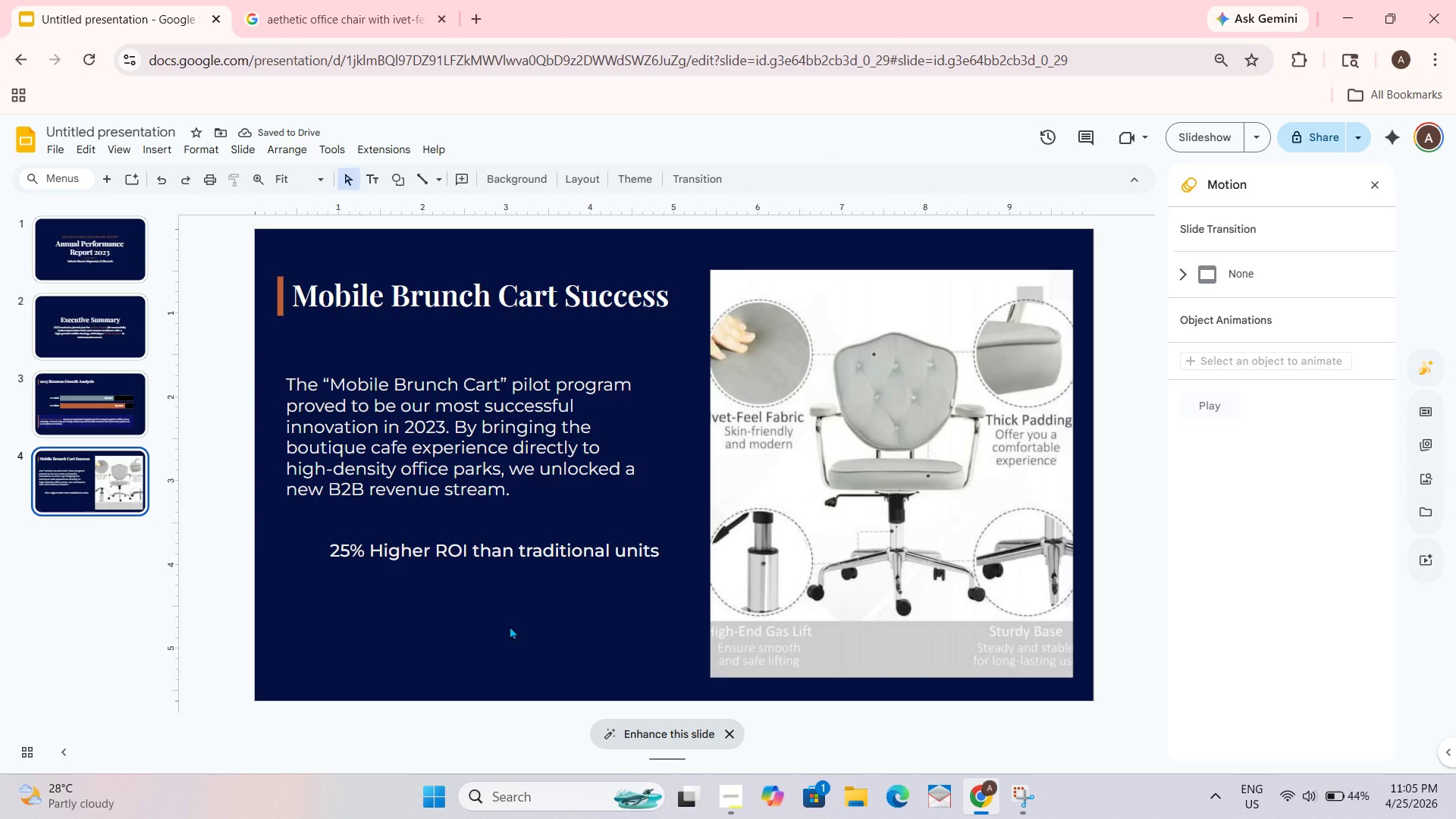 
wait(5.34)
 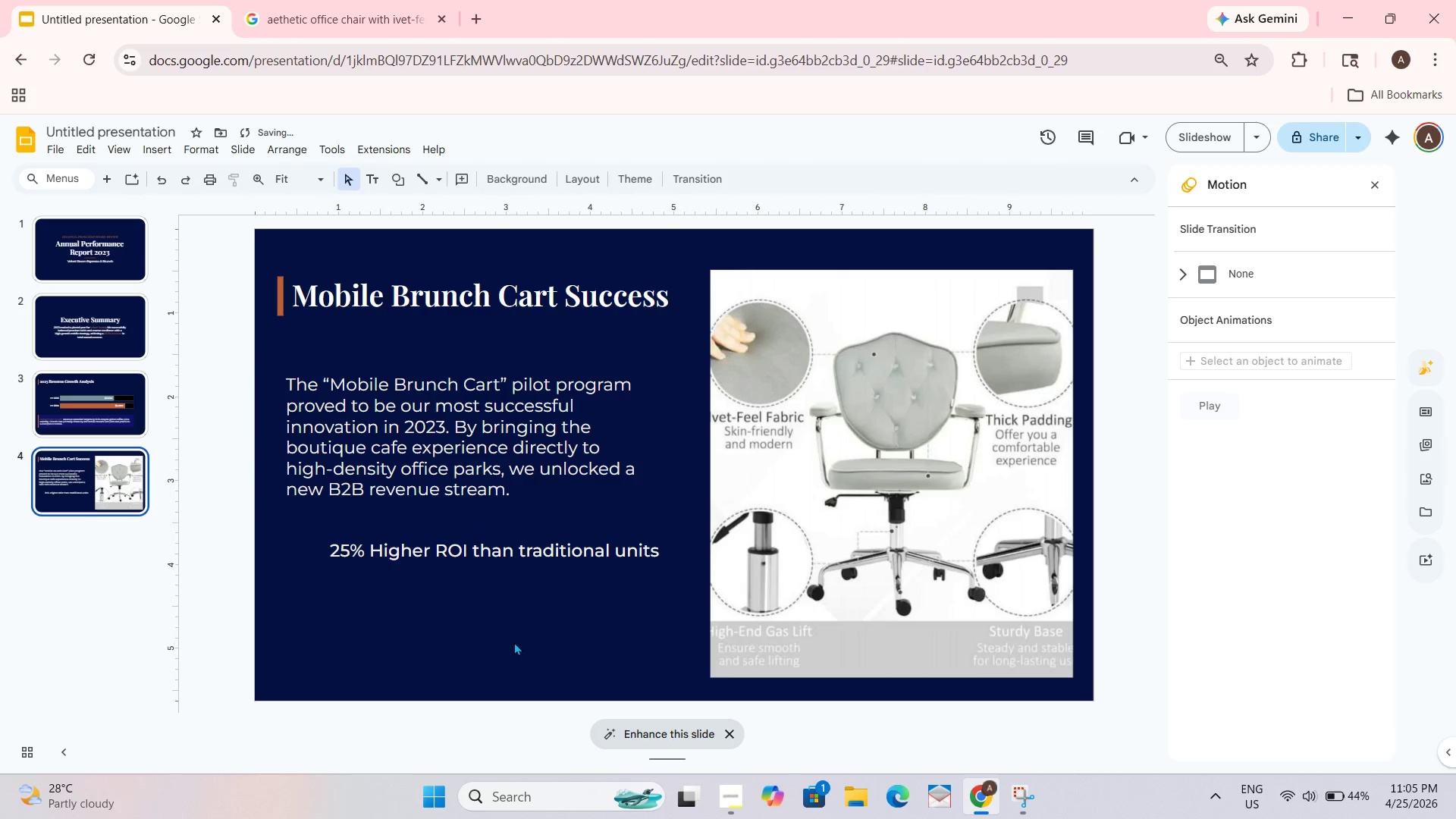 
left_click([545, 413])
 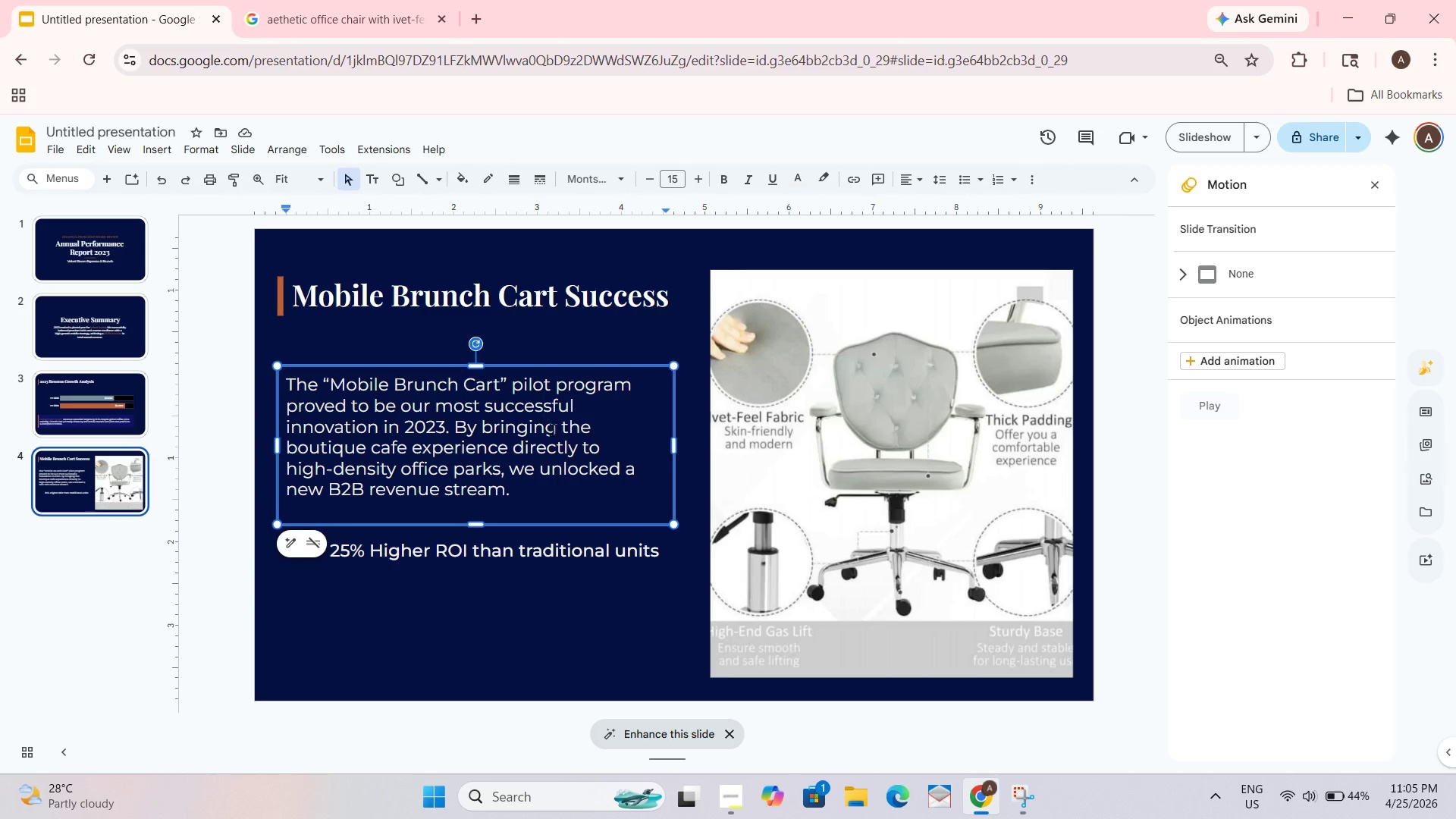 
key(Control+A)
 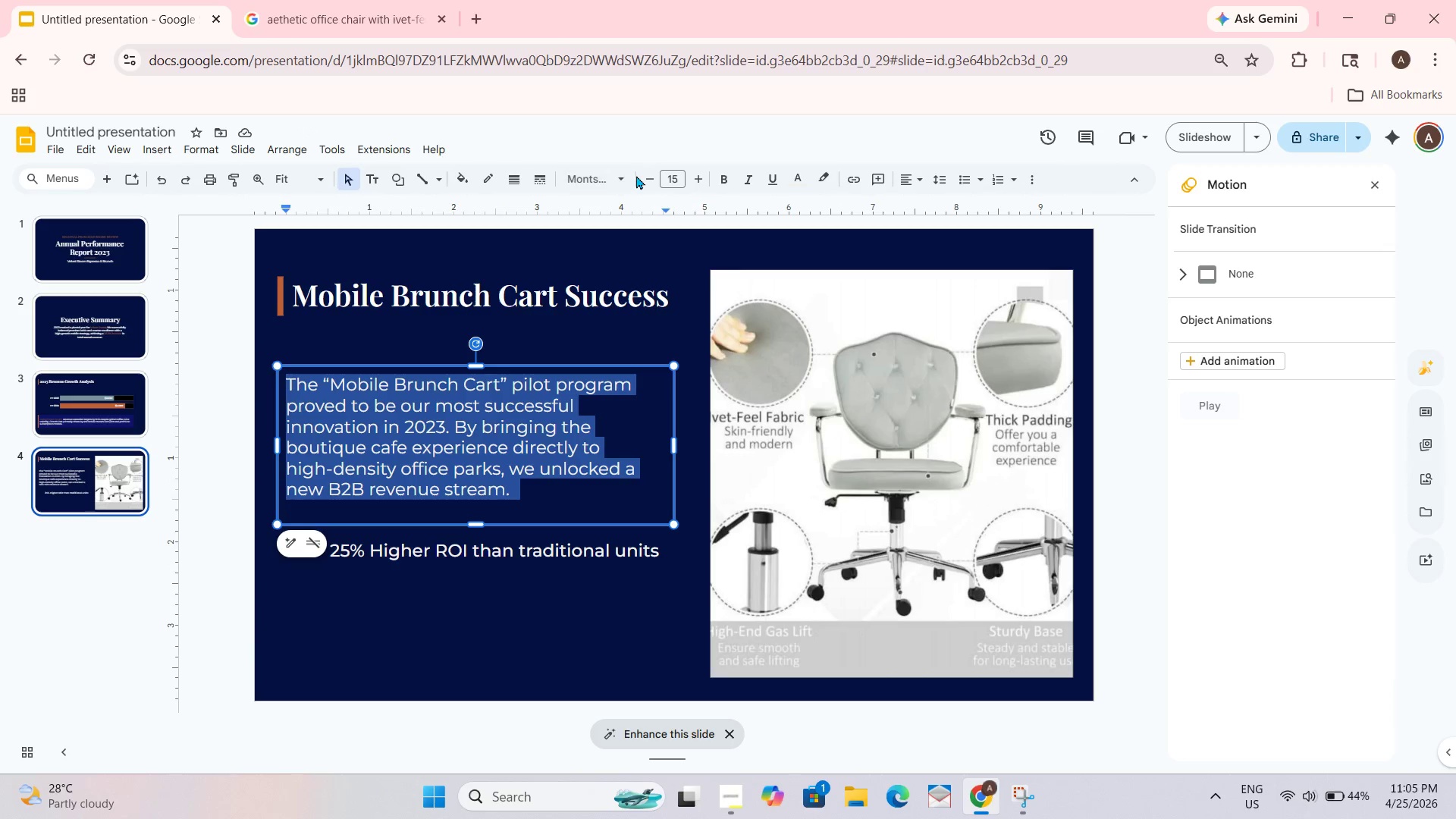 
left_click([639, 175])
 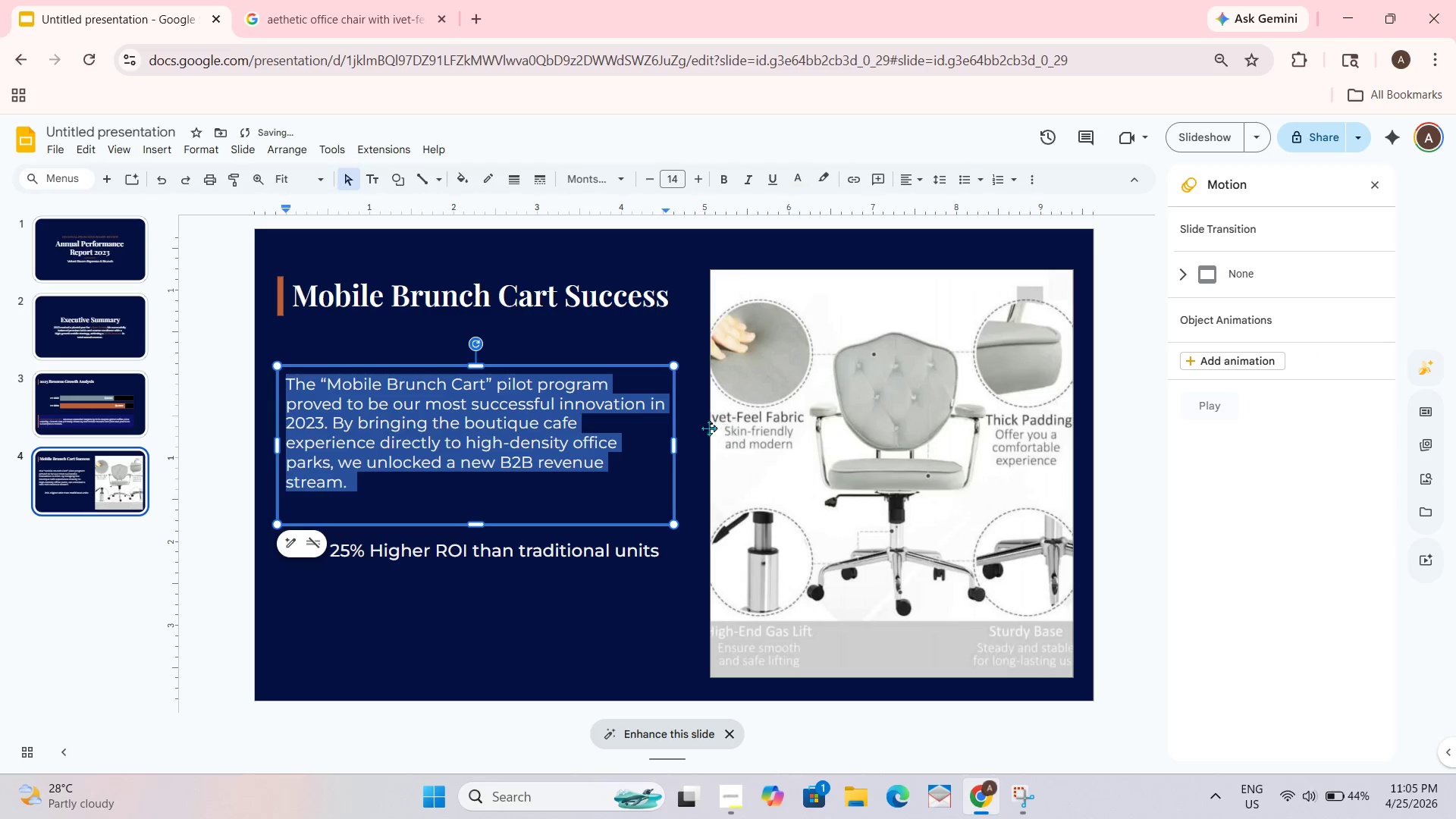 
left_click_drag(start_coordinate=[676, 444], to_coordinate=[689, 444])
 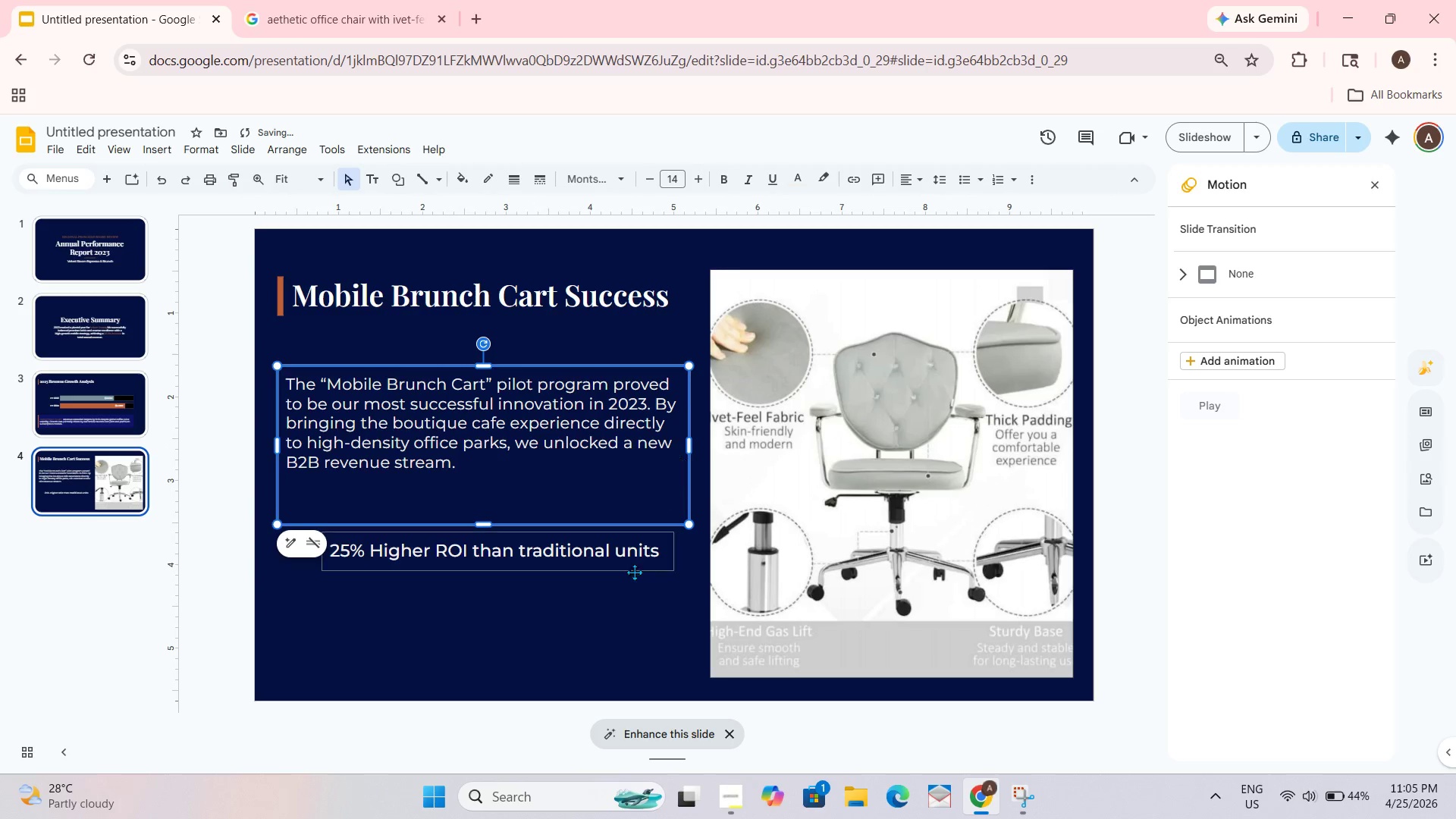 
left_click([602, 661])
 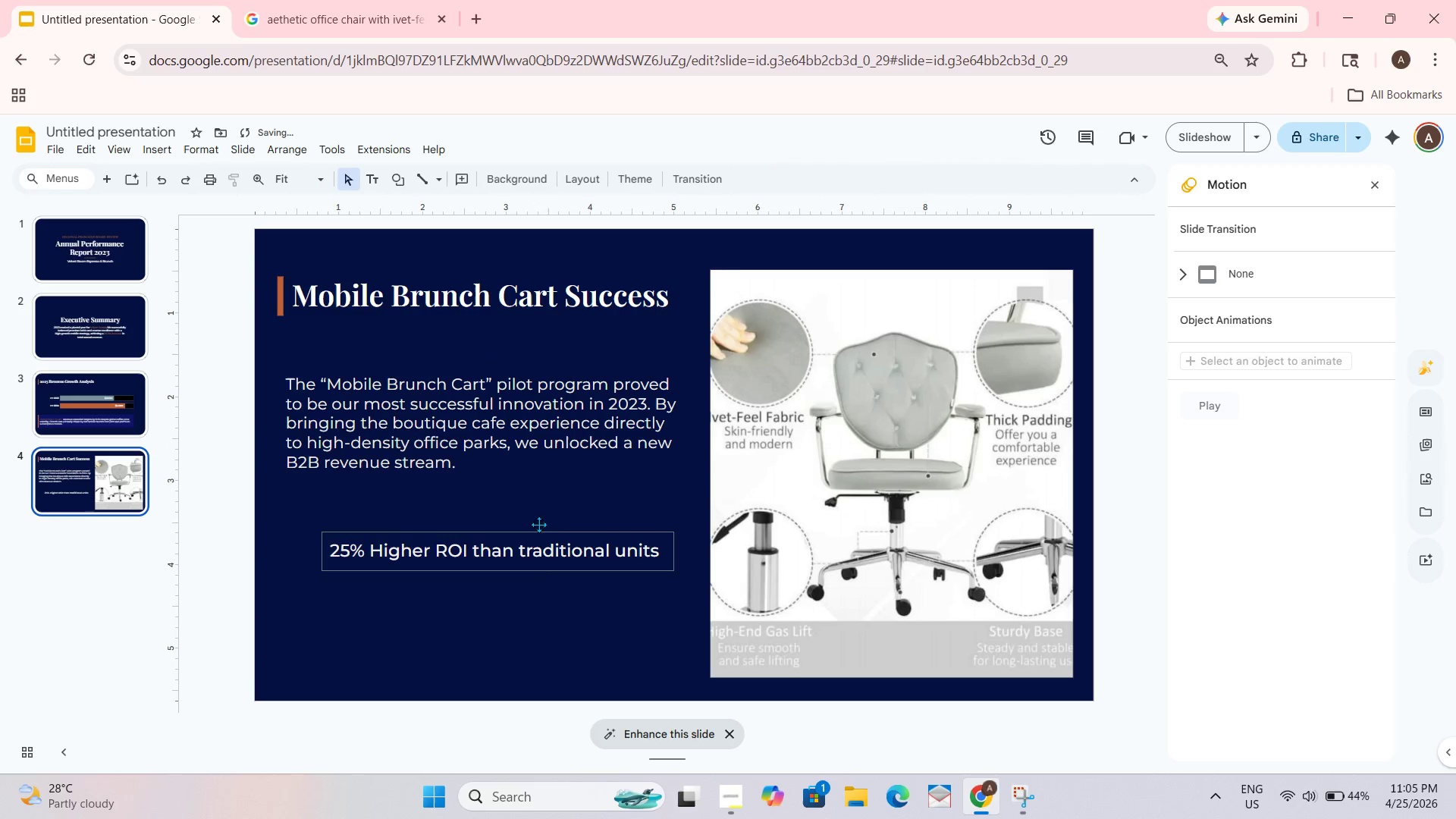 
left_click([533, 560])
 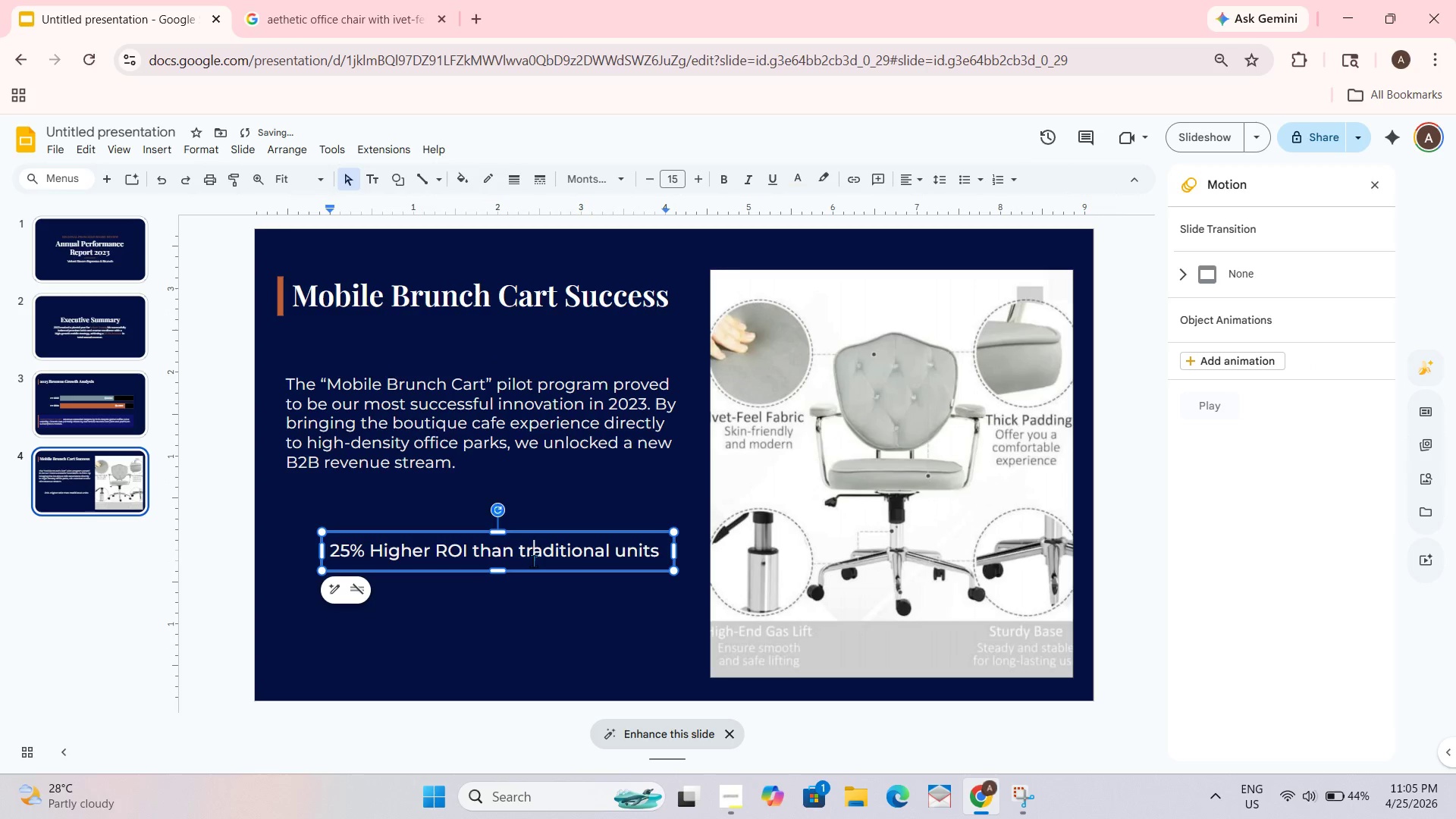 
key(Control+ControlLeft)
 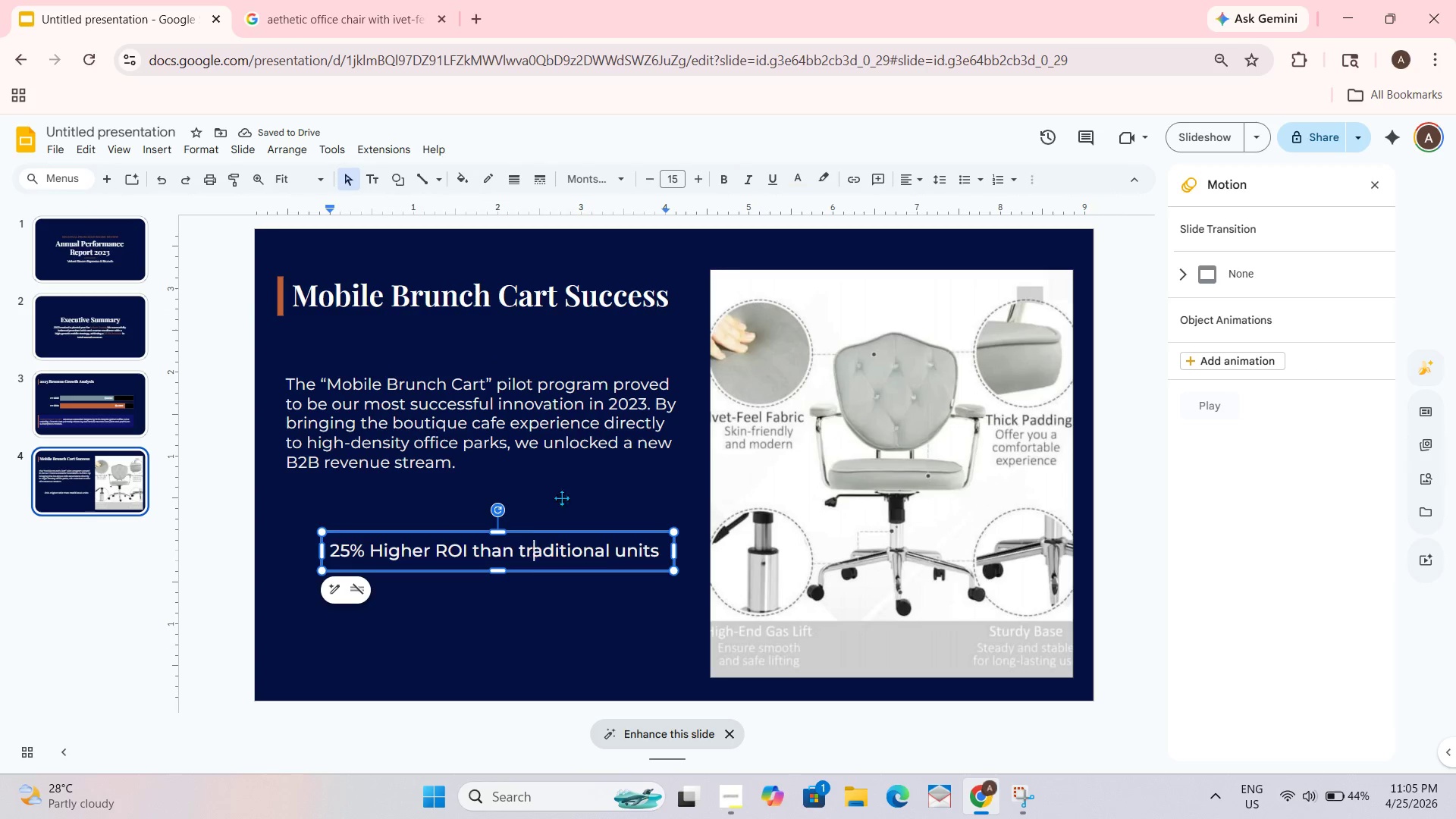 
key(Control+A)
 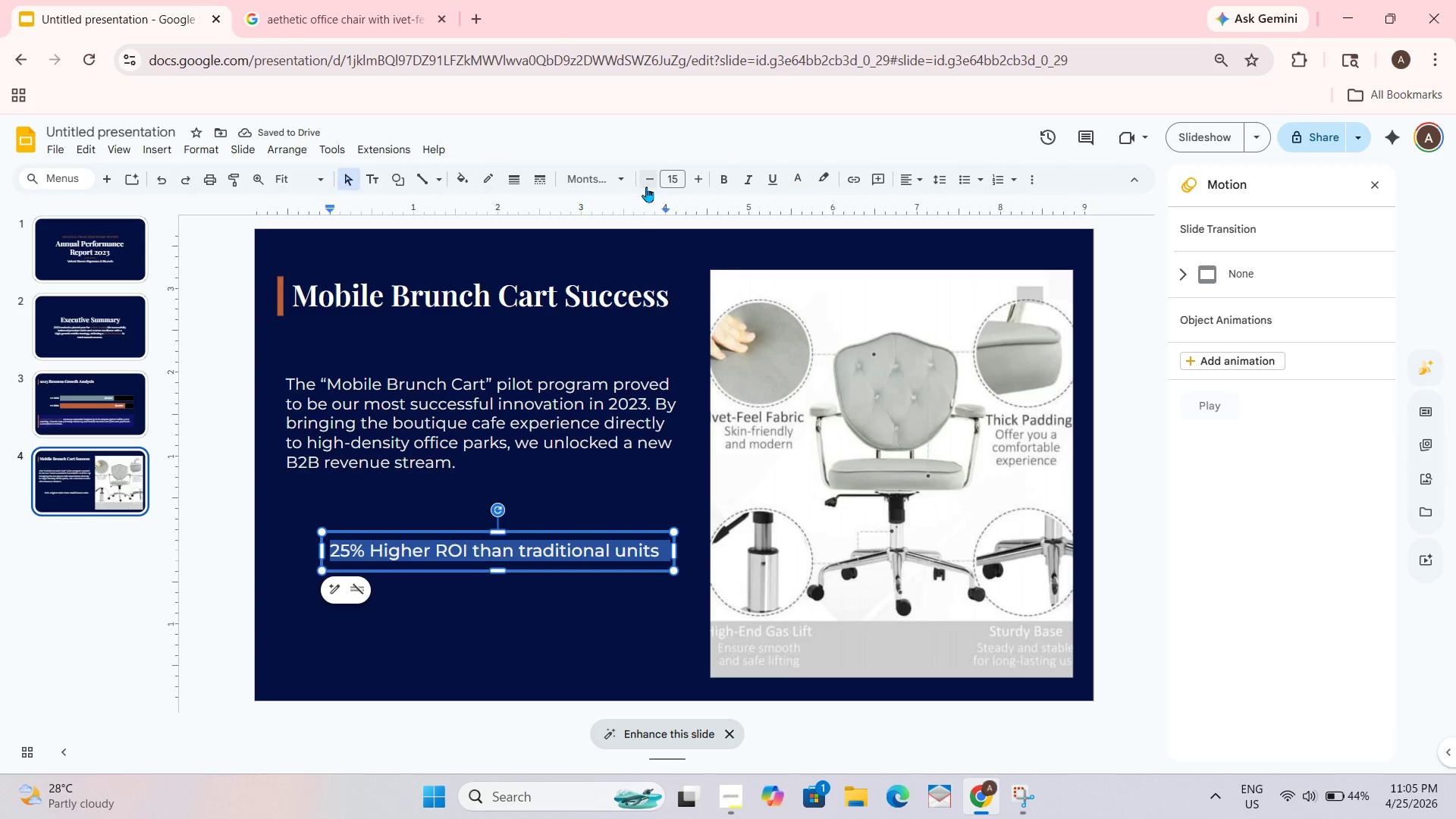 
left_click([646, 174])
 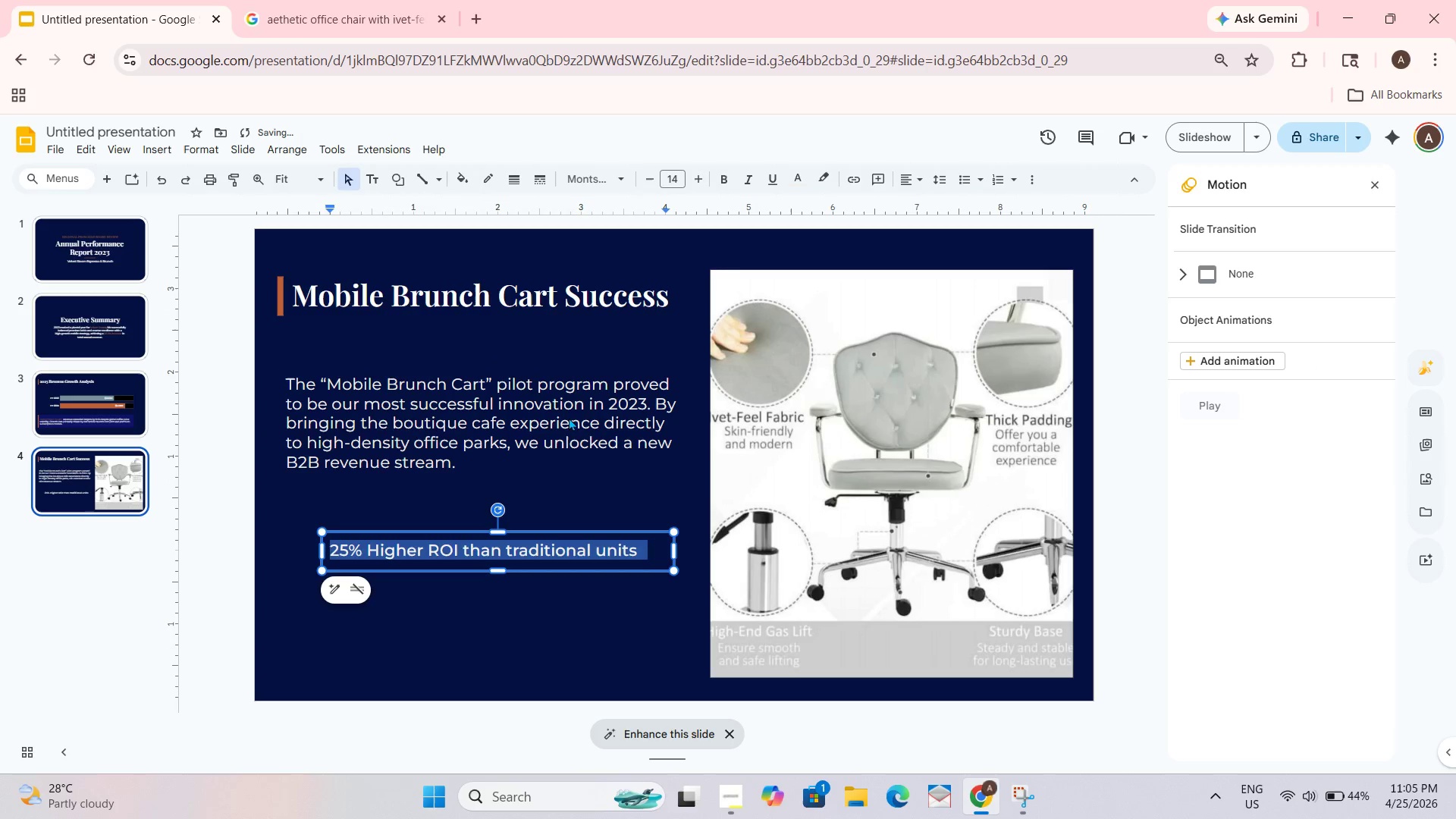 
left_click_drag(start_coordinate=[486, 641], to_coordinate=[491, 641])
 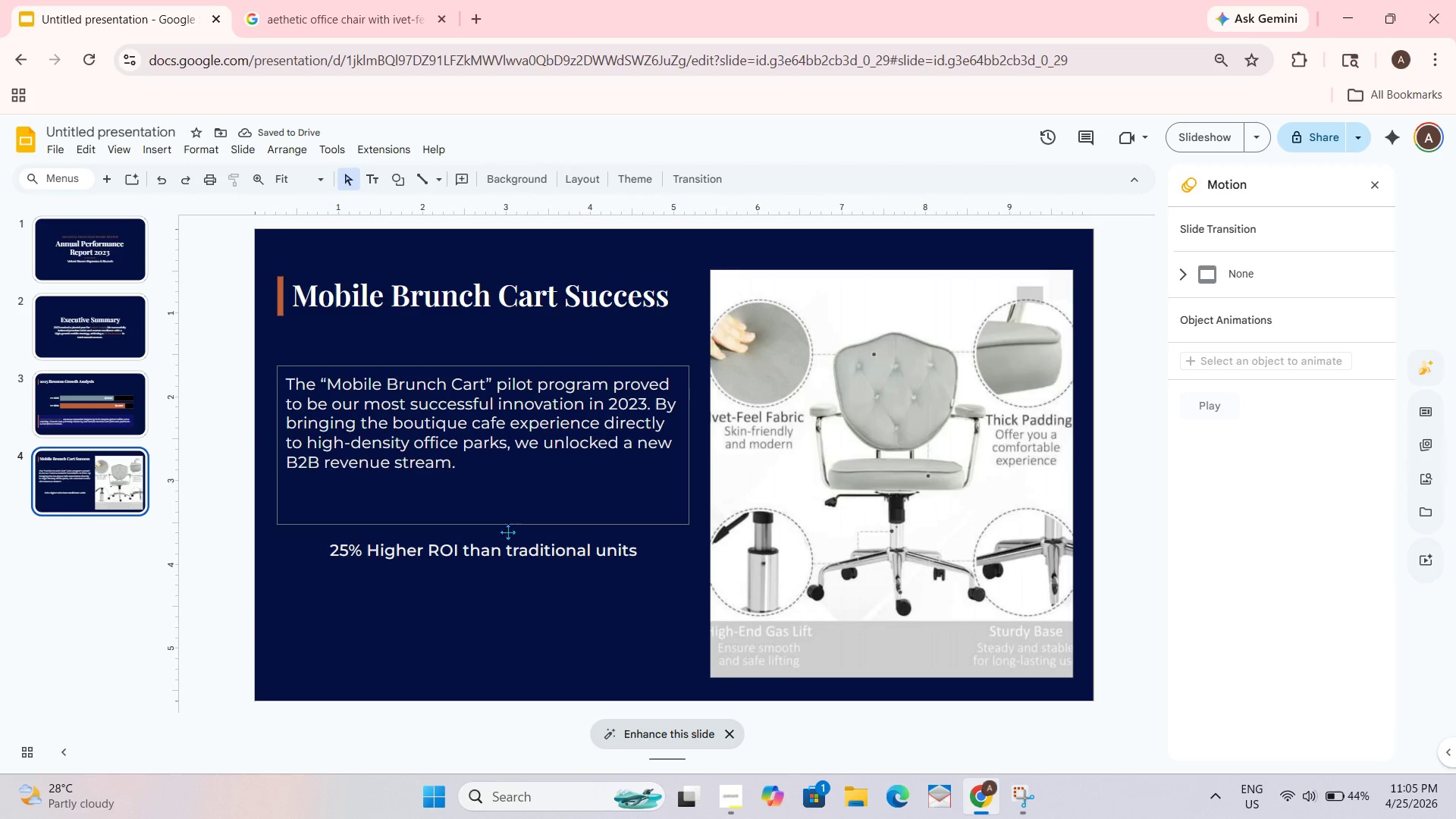 
left_click([513, 521])
 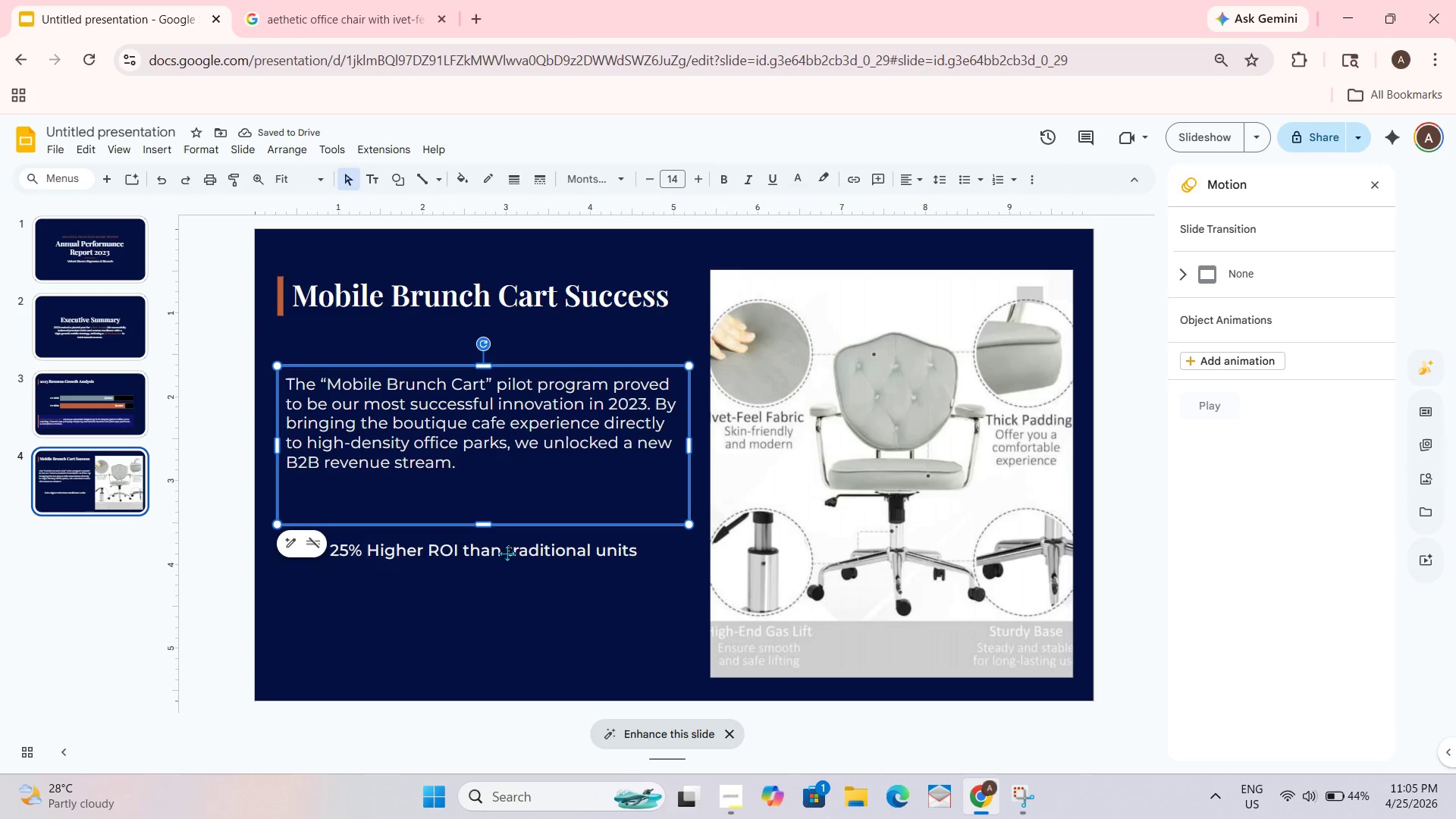 
left_click_drag(start_coordinate=[497, 604], to_coordinate=[507, 595])
 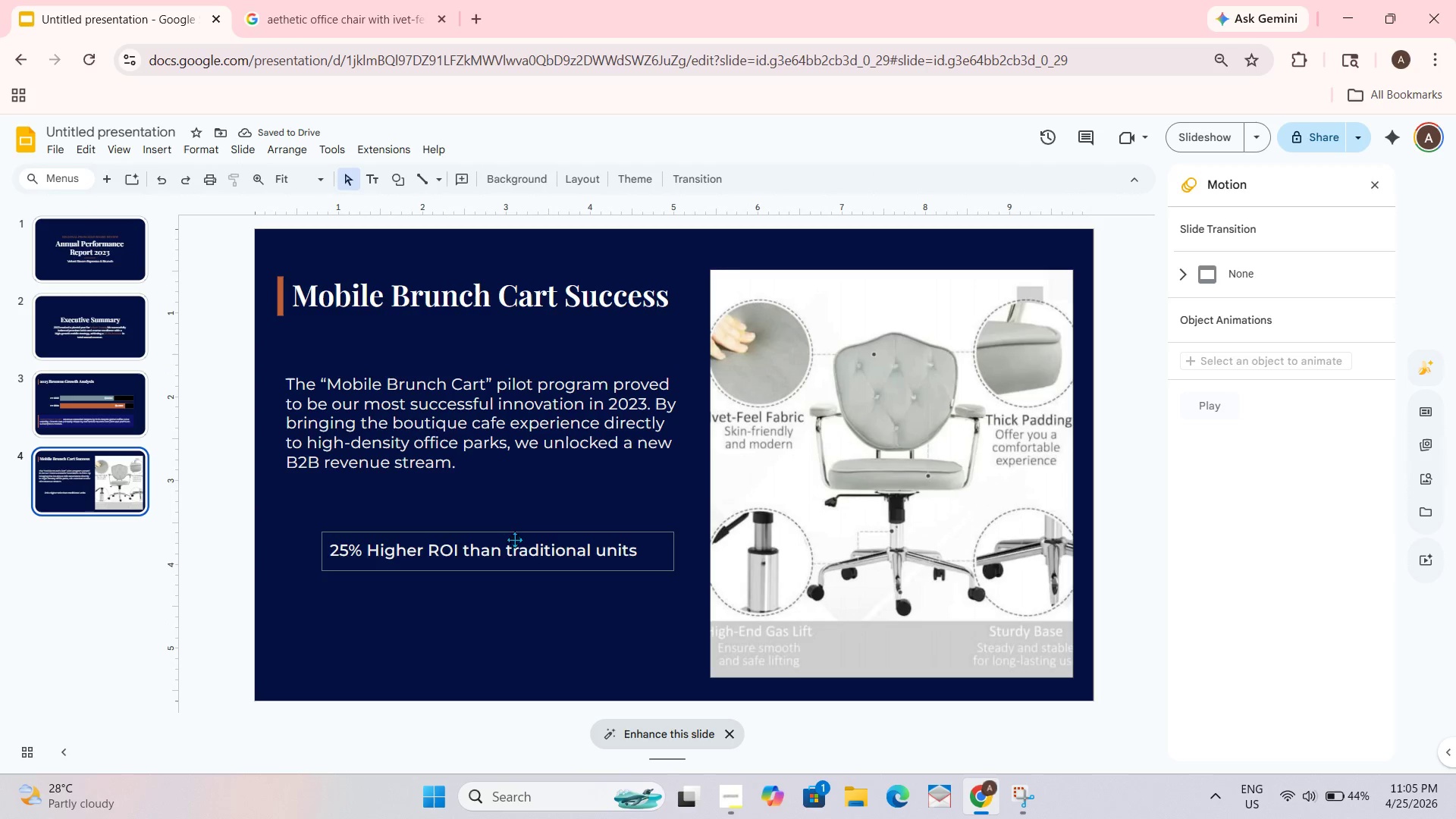 
left_click([514, 532])
 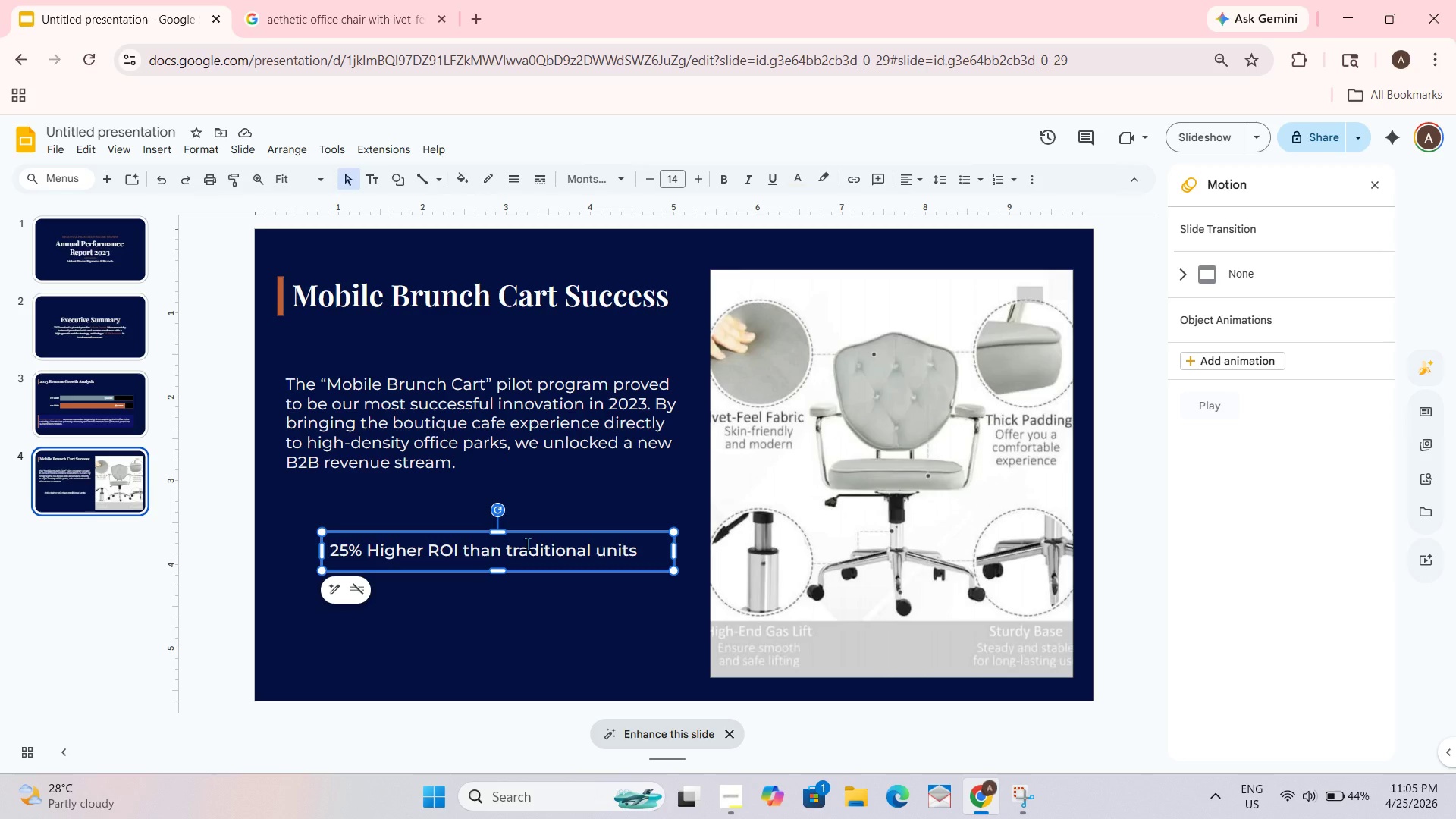 
left_click_drag(start_coordinate=[530, 534], to_coordinate=[530, 508])
 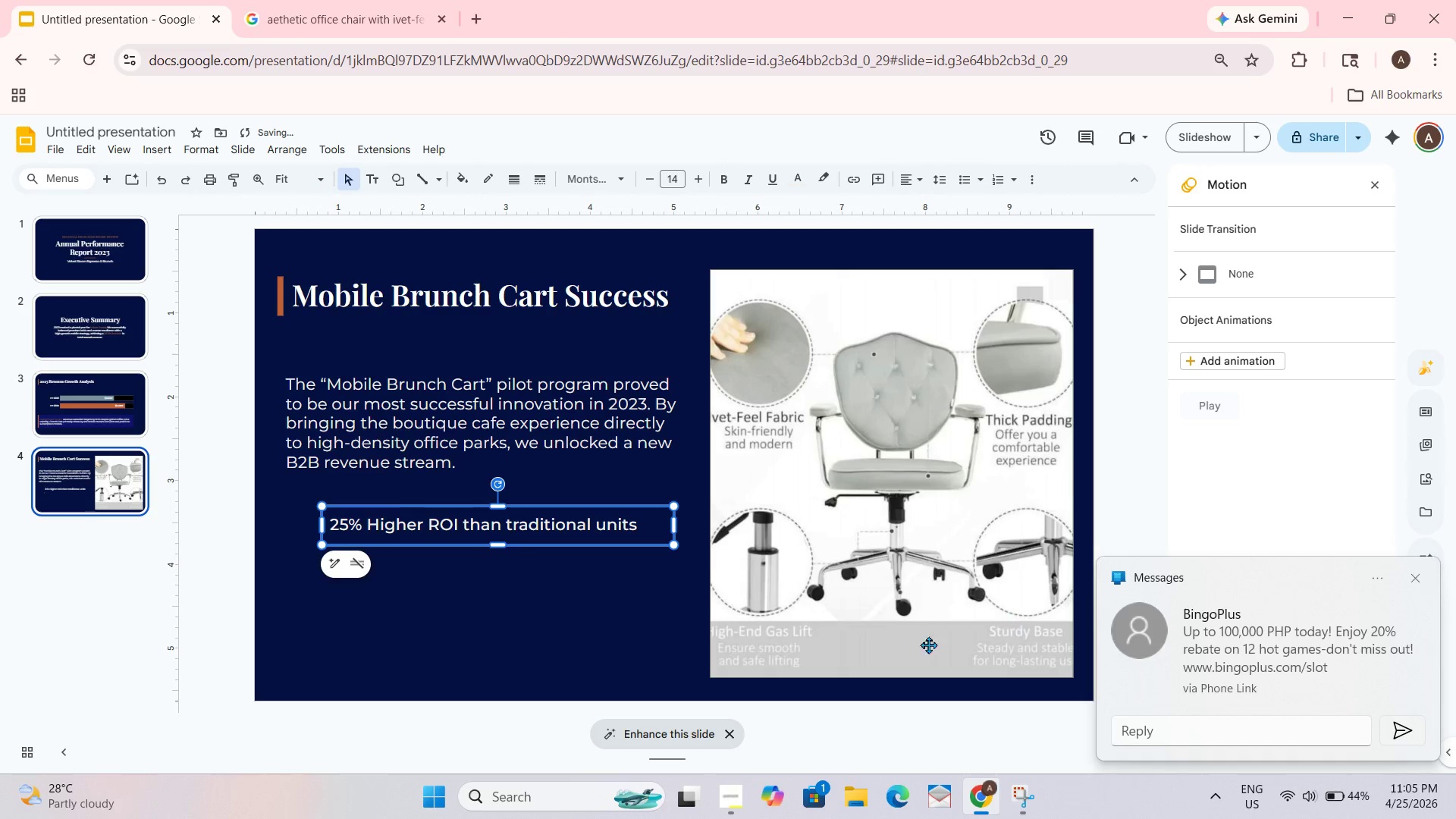 
left_click([552, 437])
 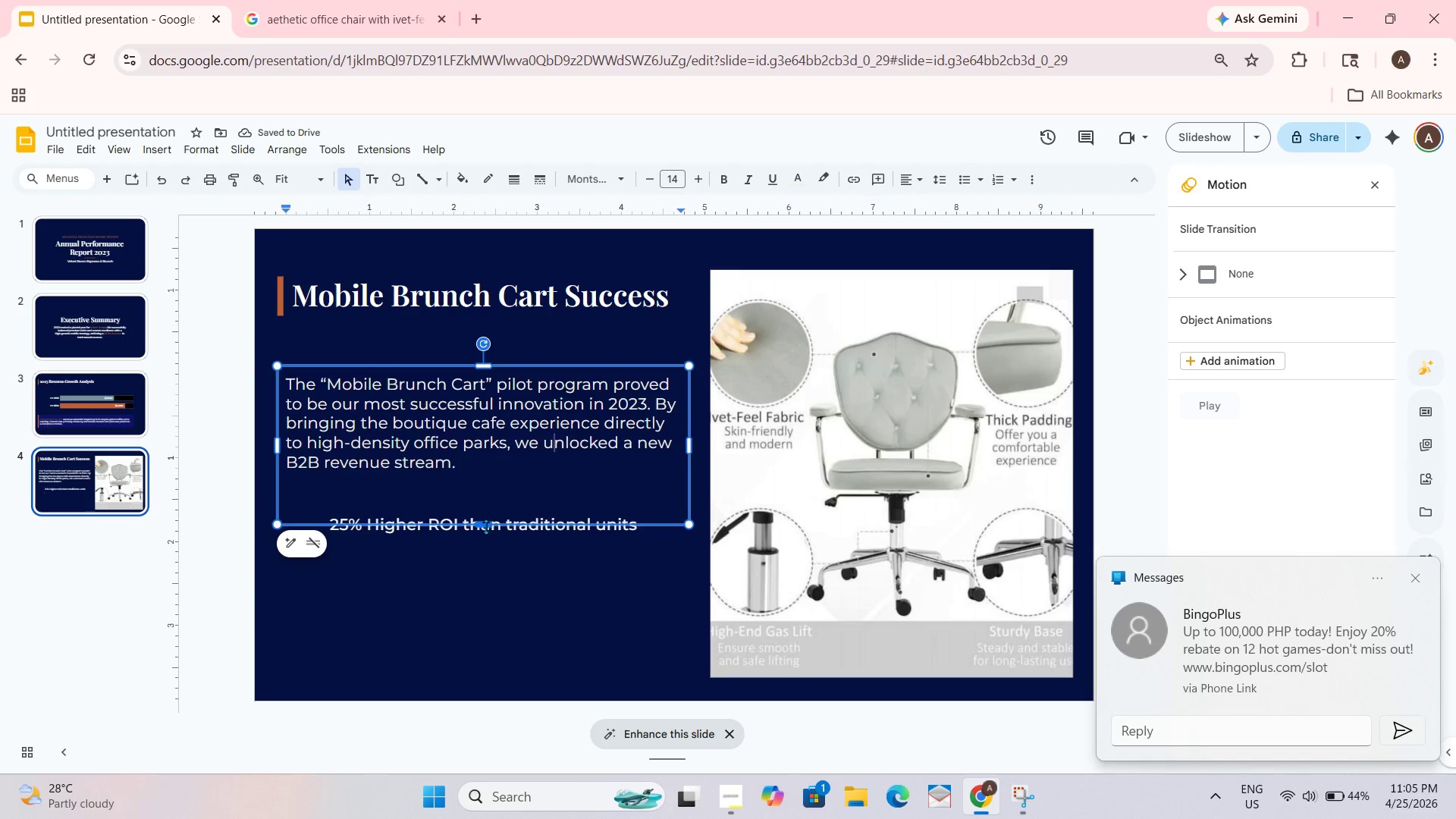 
left_click_drag(start_coordinate=[486, 526], to_coordinate=[488, 489])
 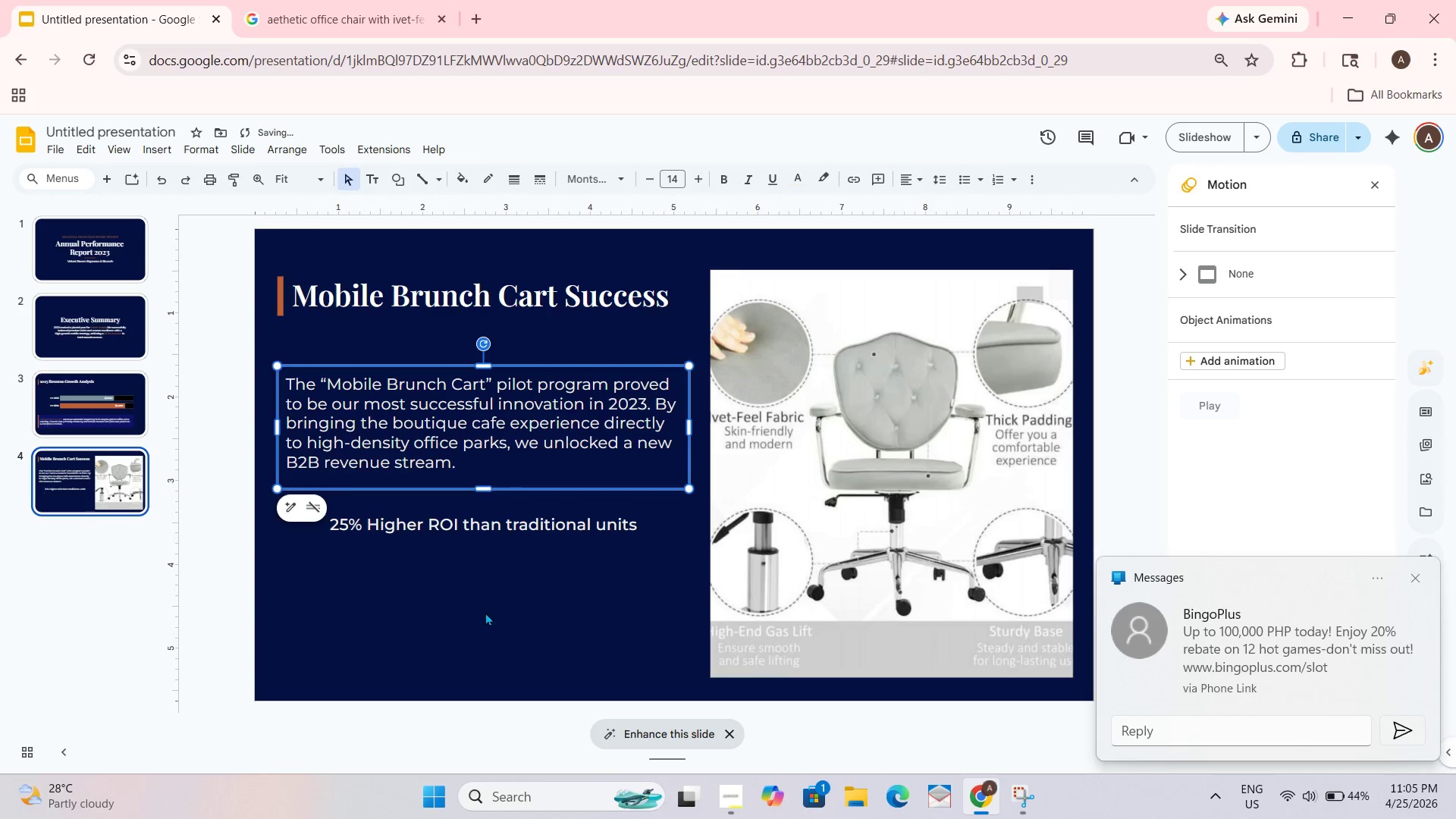 
left_click([485, 618])
 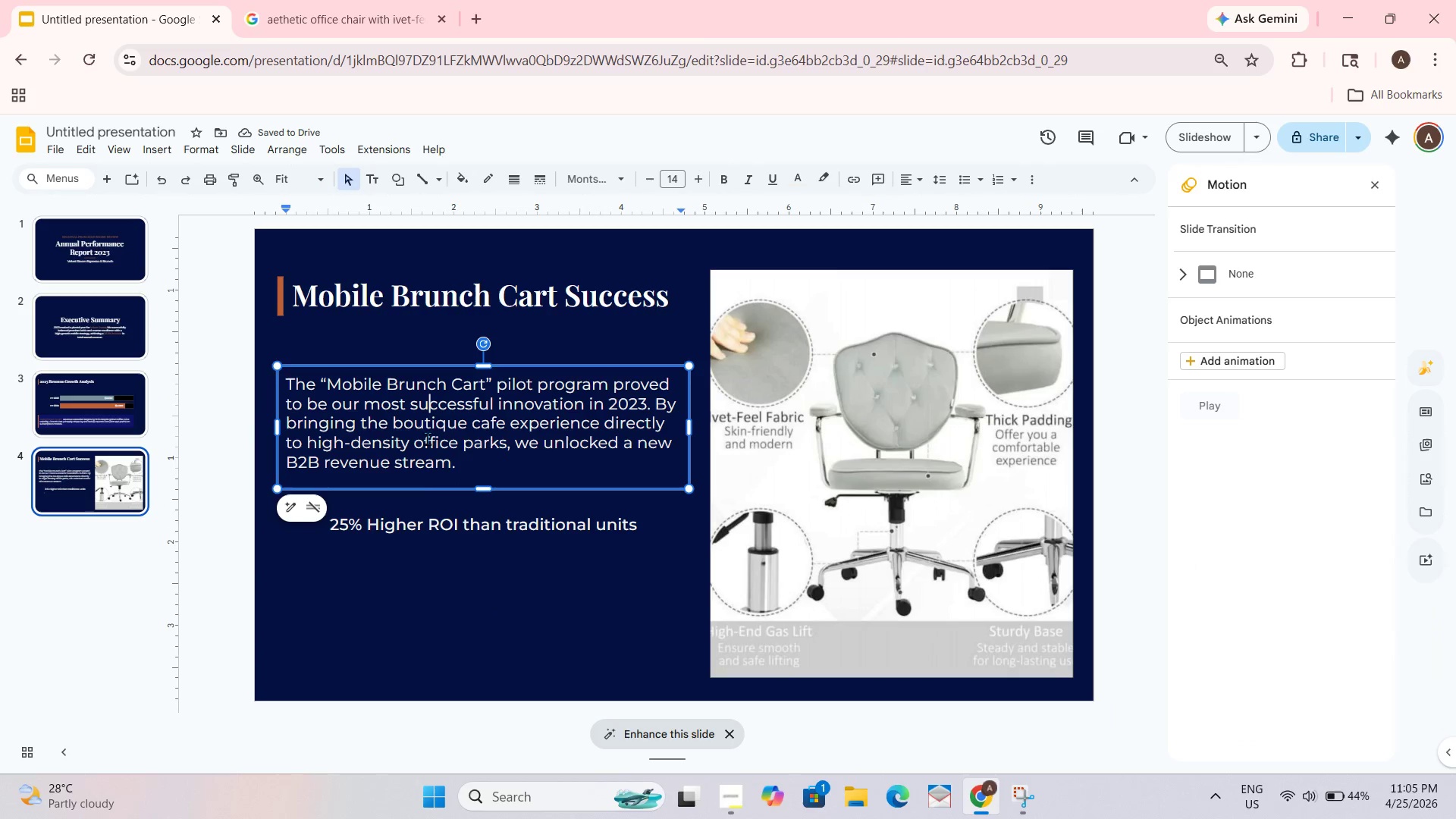 
left_click([460, 522])
 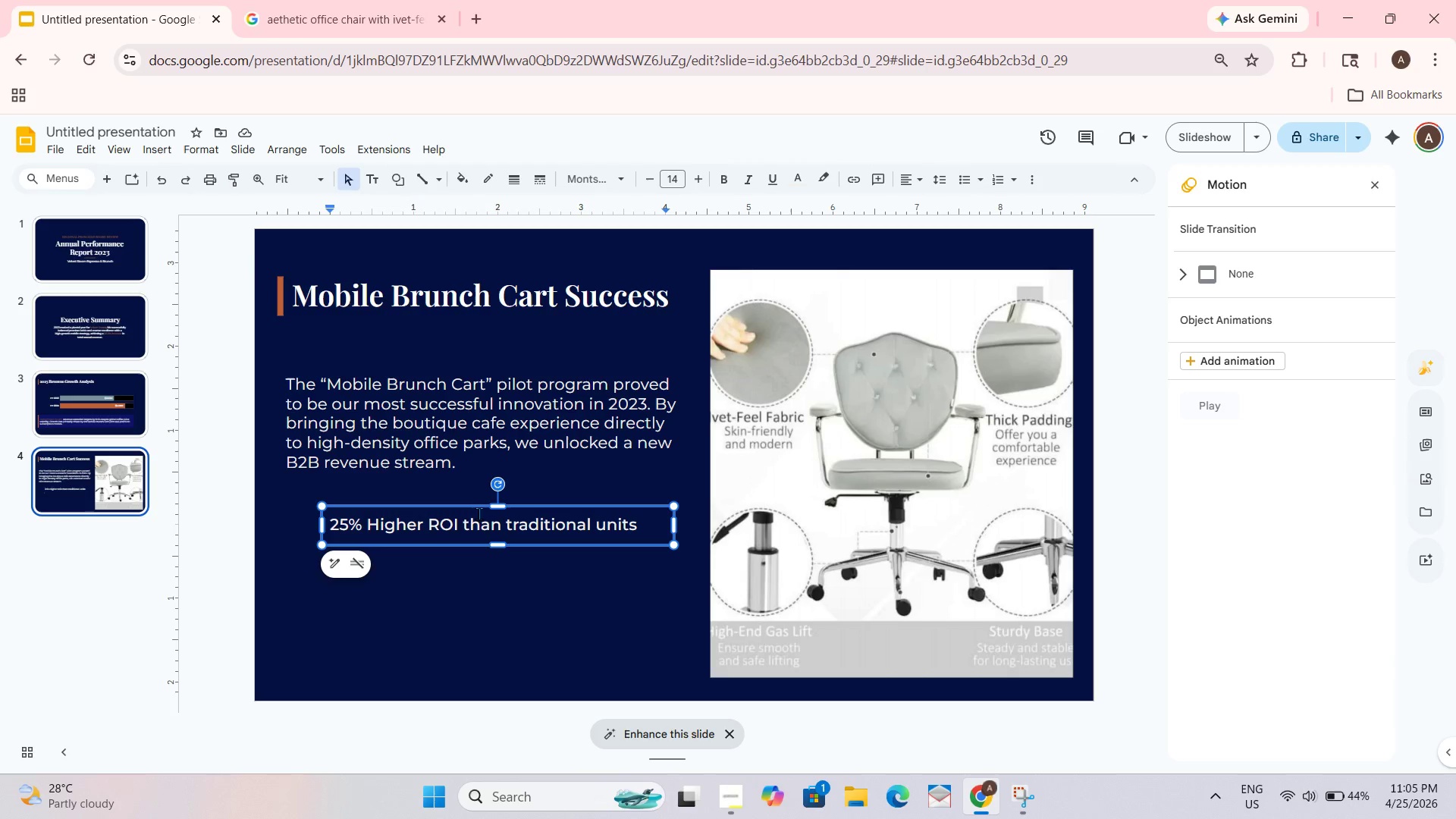 
left_click_drag(start_coordinate=[479, 513], to_coordinate=[479, 507])
 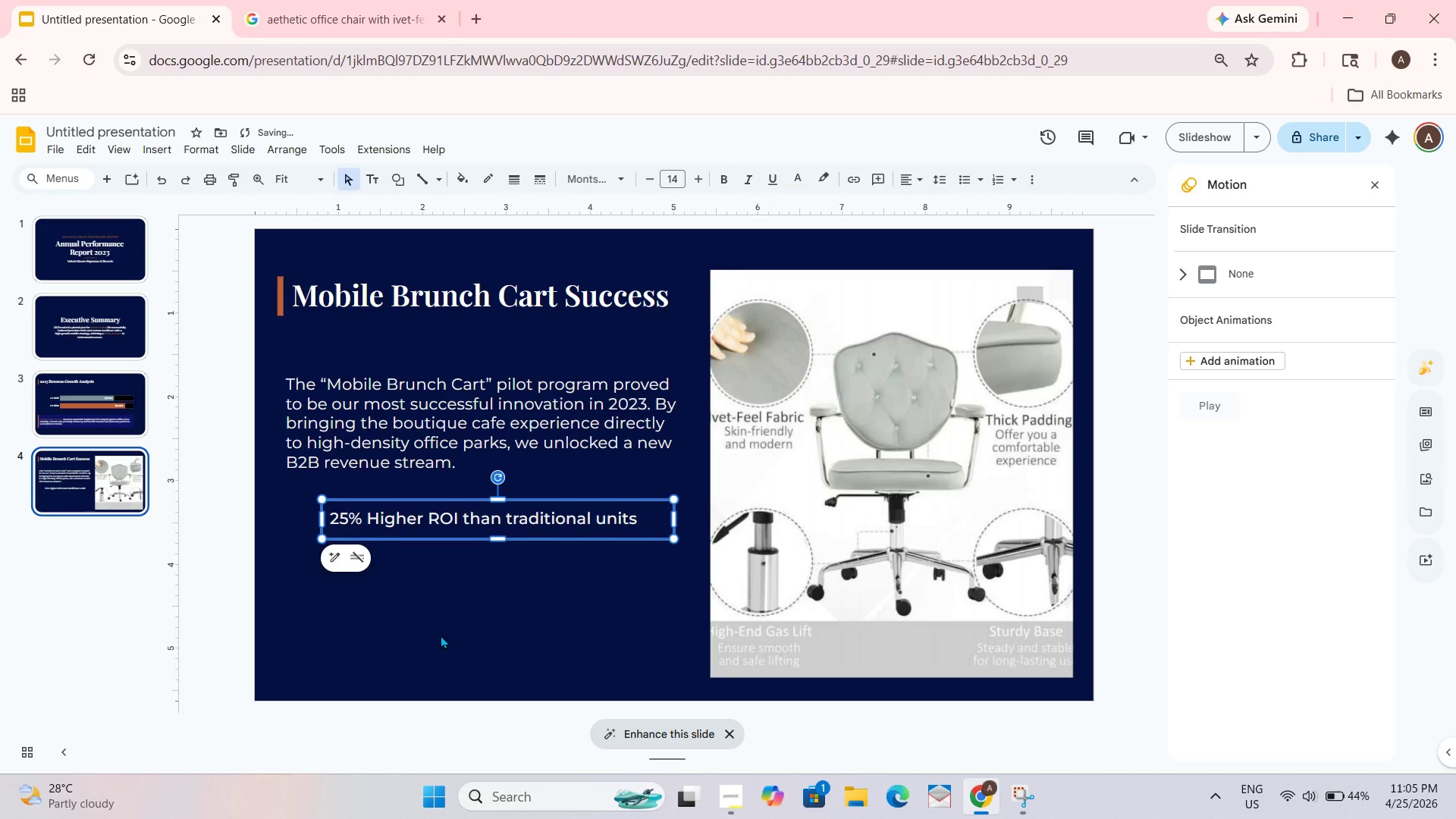 
left_click([441, 636])
 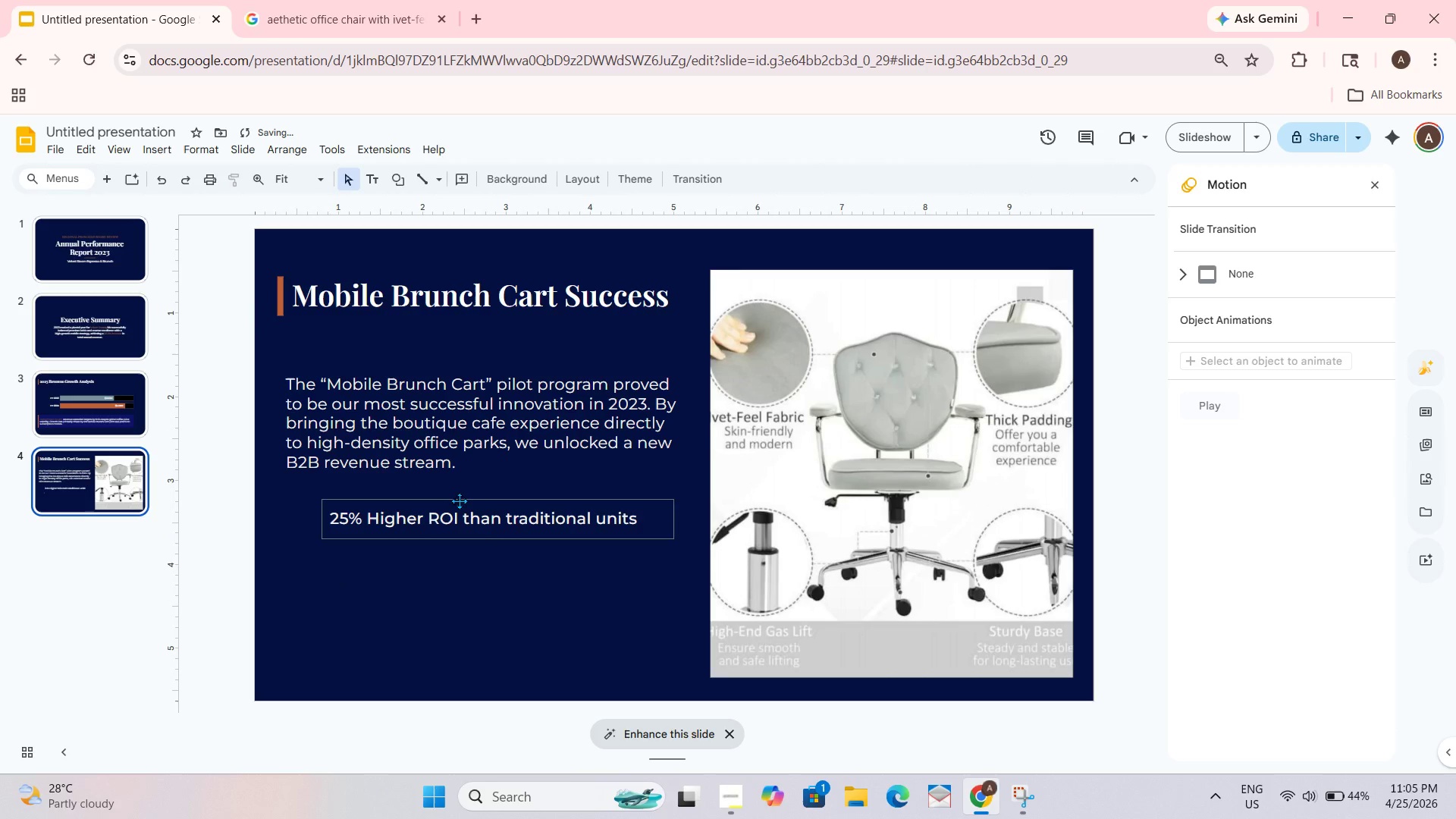 
left_click([459, 497])
 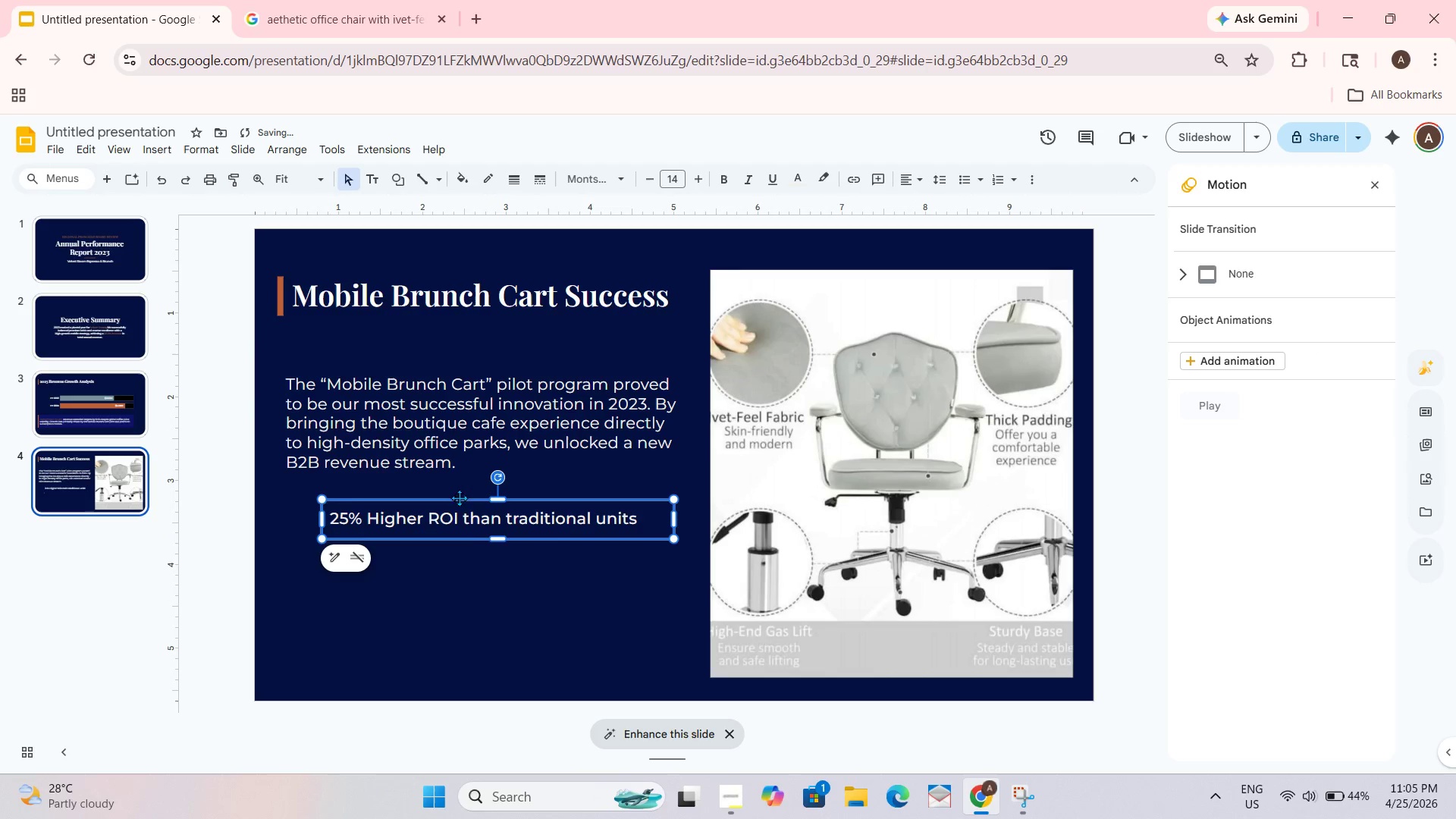 
key(Control+D)
 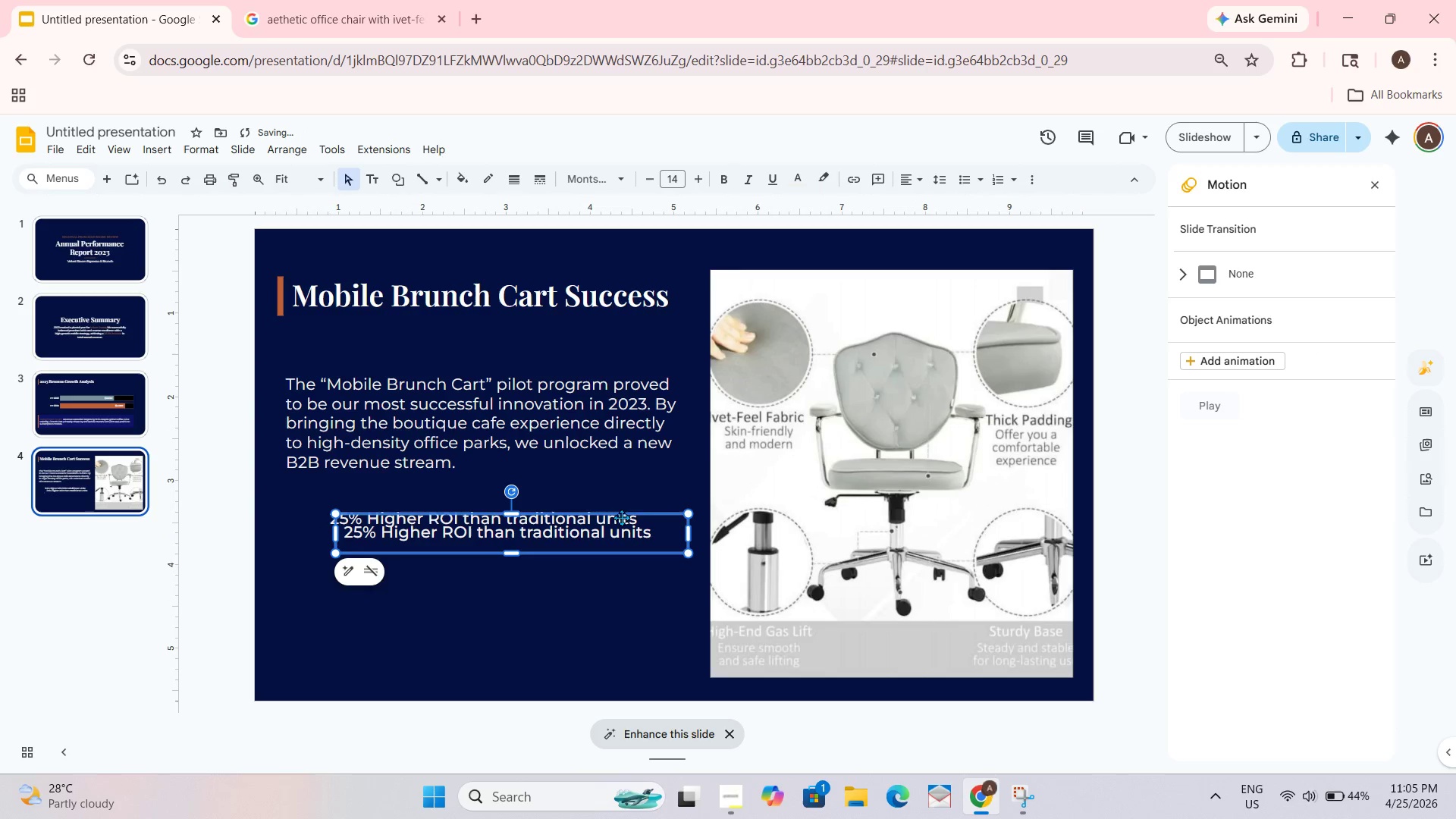 
left_click_drag(start_coordinate=[628, 513], to_coordinate=[614, 560])
 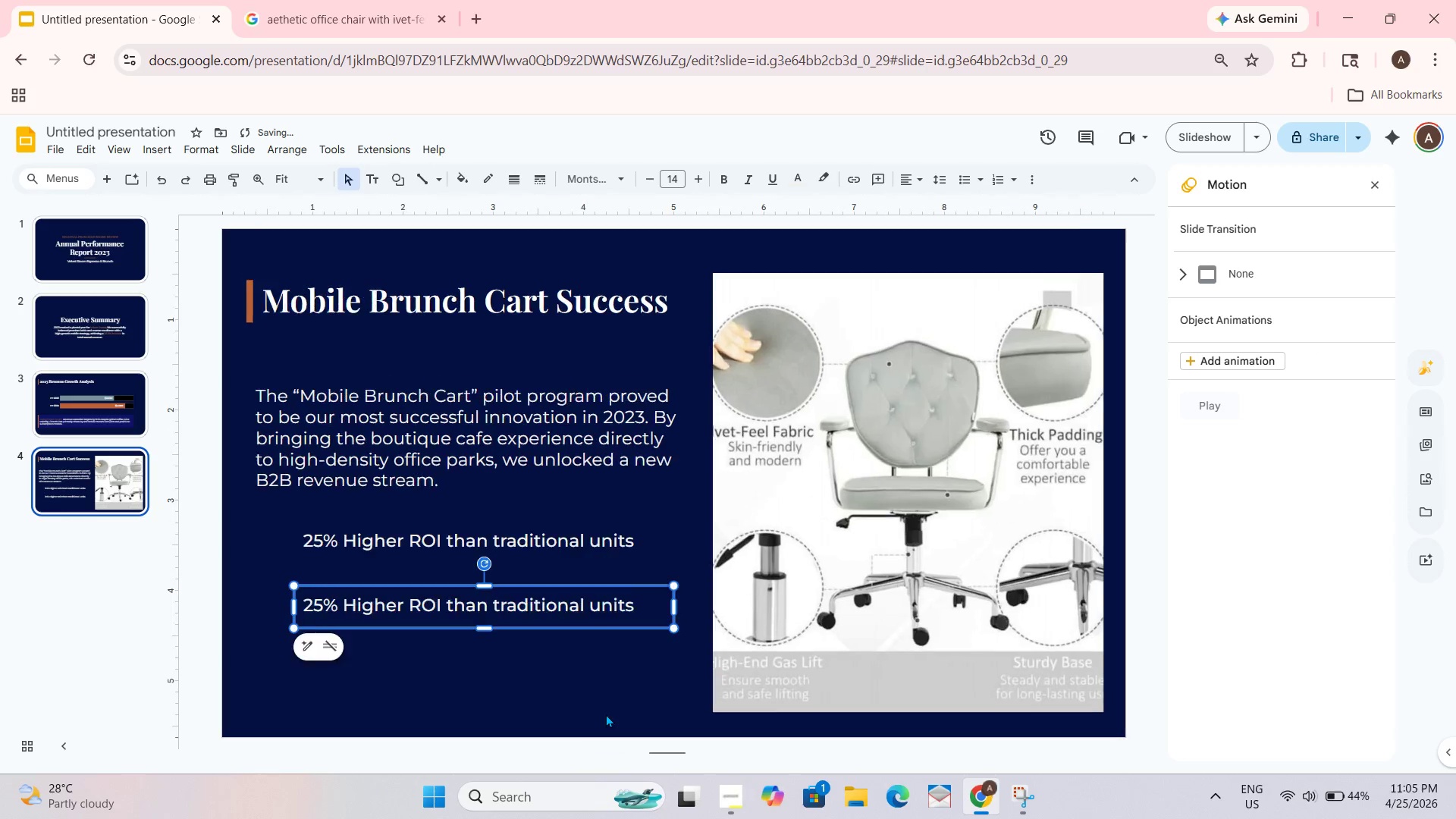 
double_click([597, 680])
 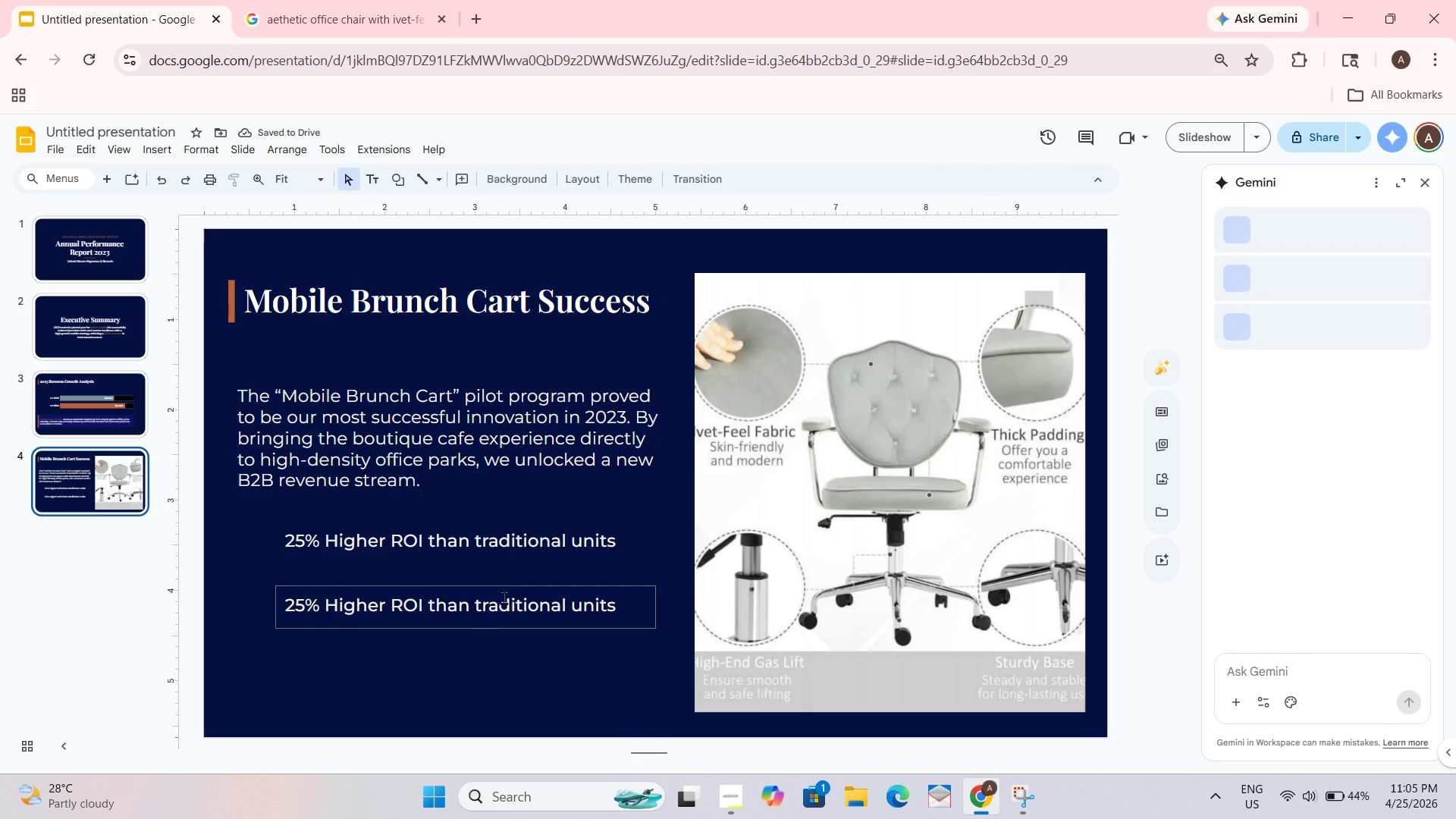 
left_click_drag(start_coordinate=[510, 588], to_coordinate=[513, 581])
 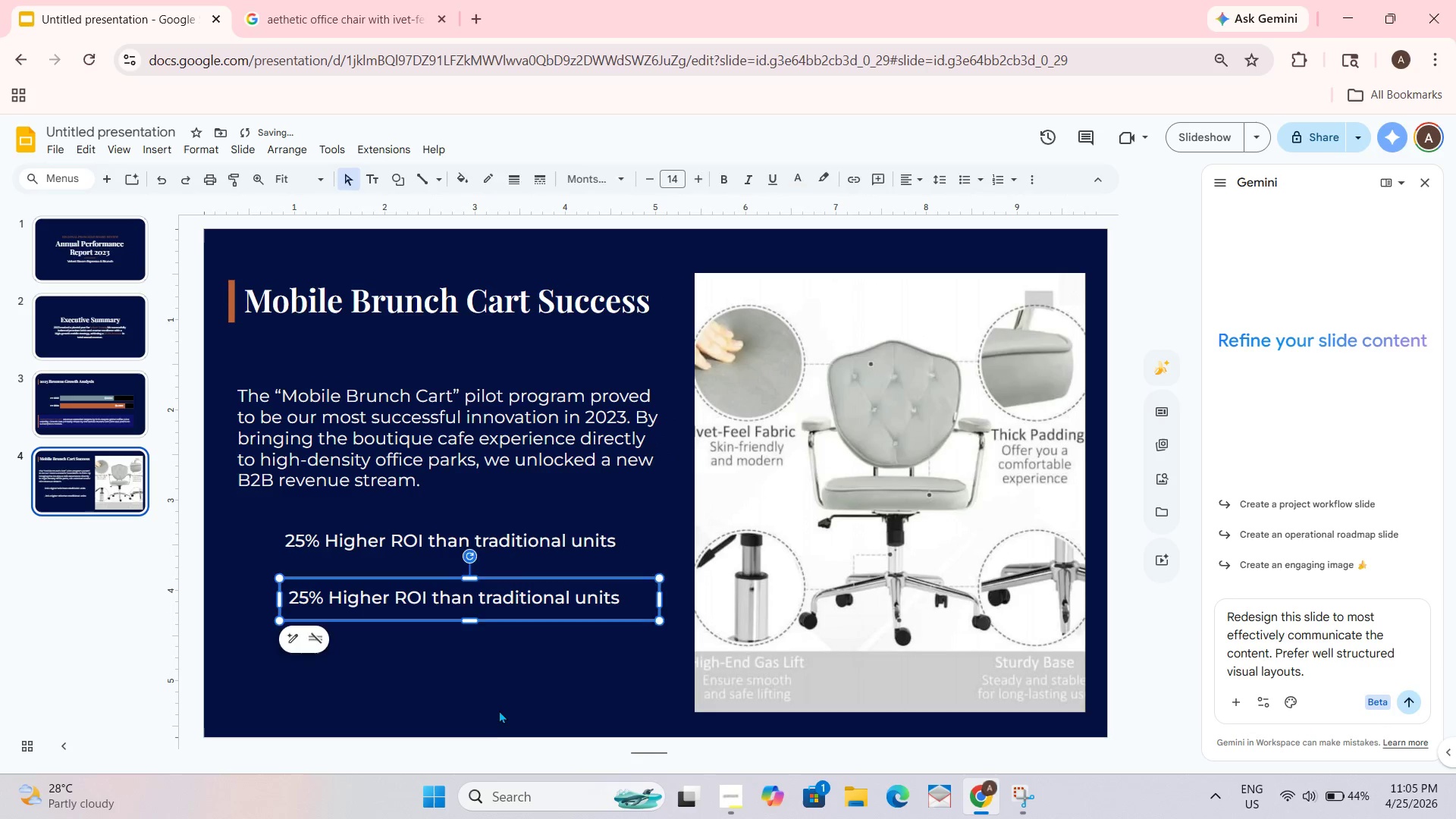 
left_click([499, 710])
 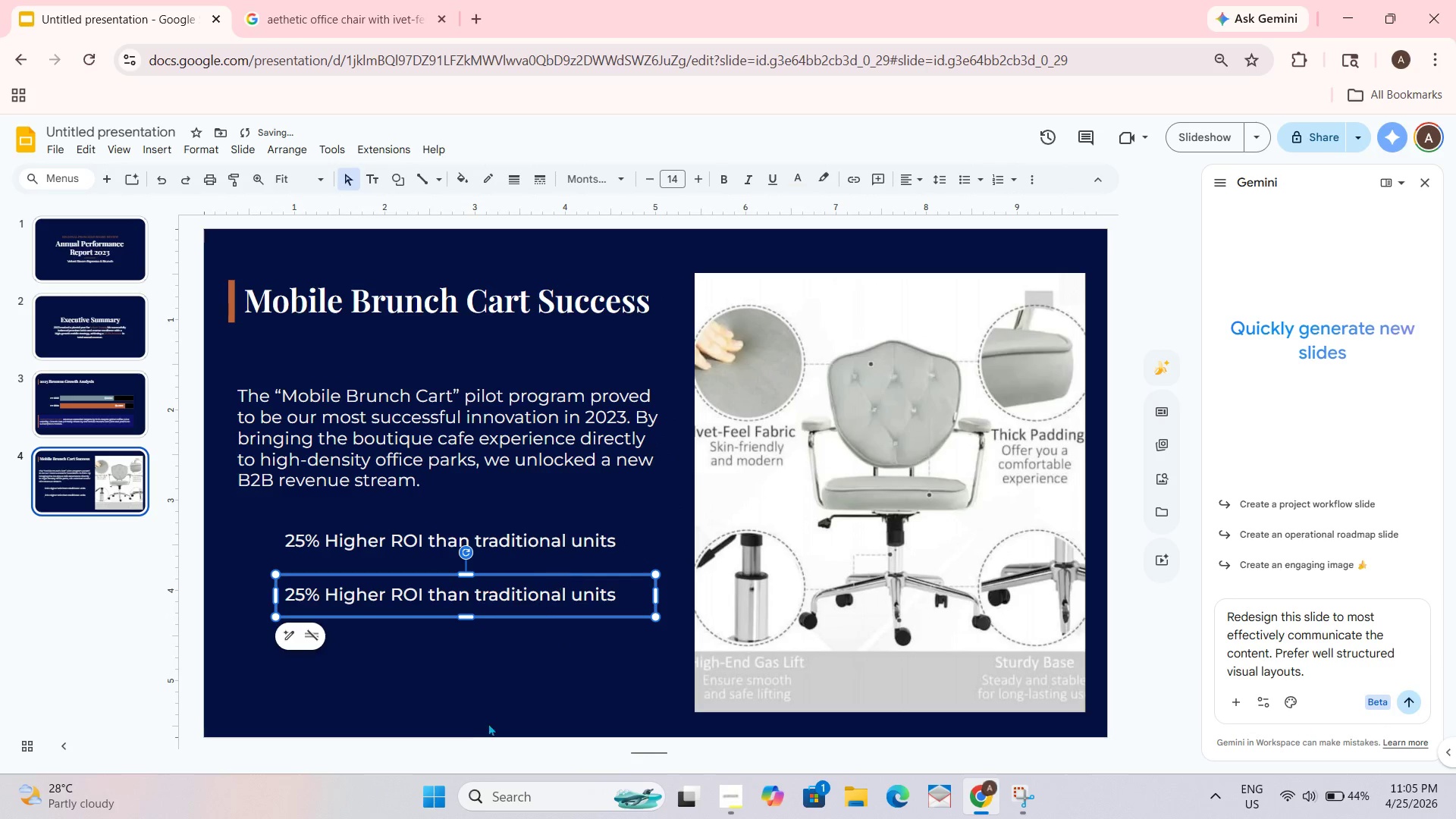 
left_click([557, 586])
 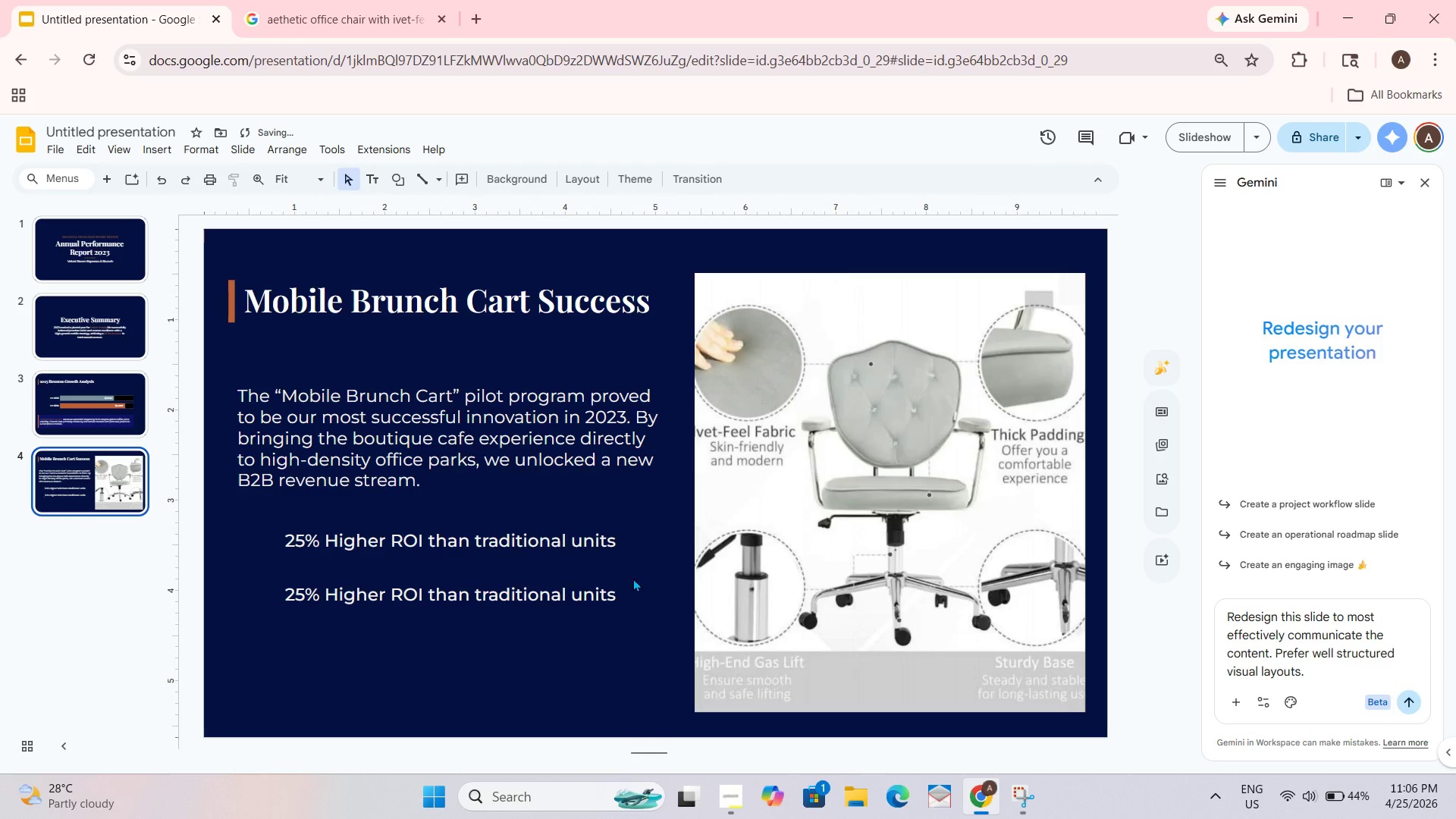 
left_click([629, 614])
 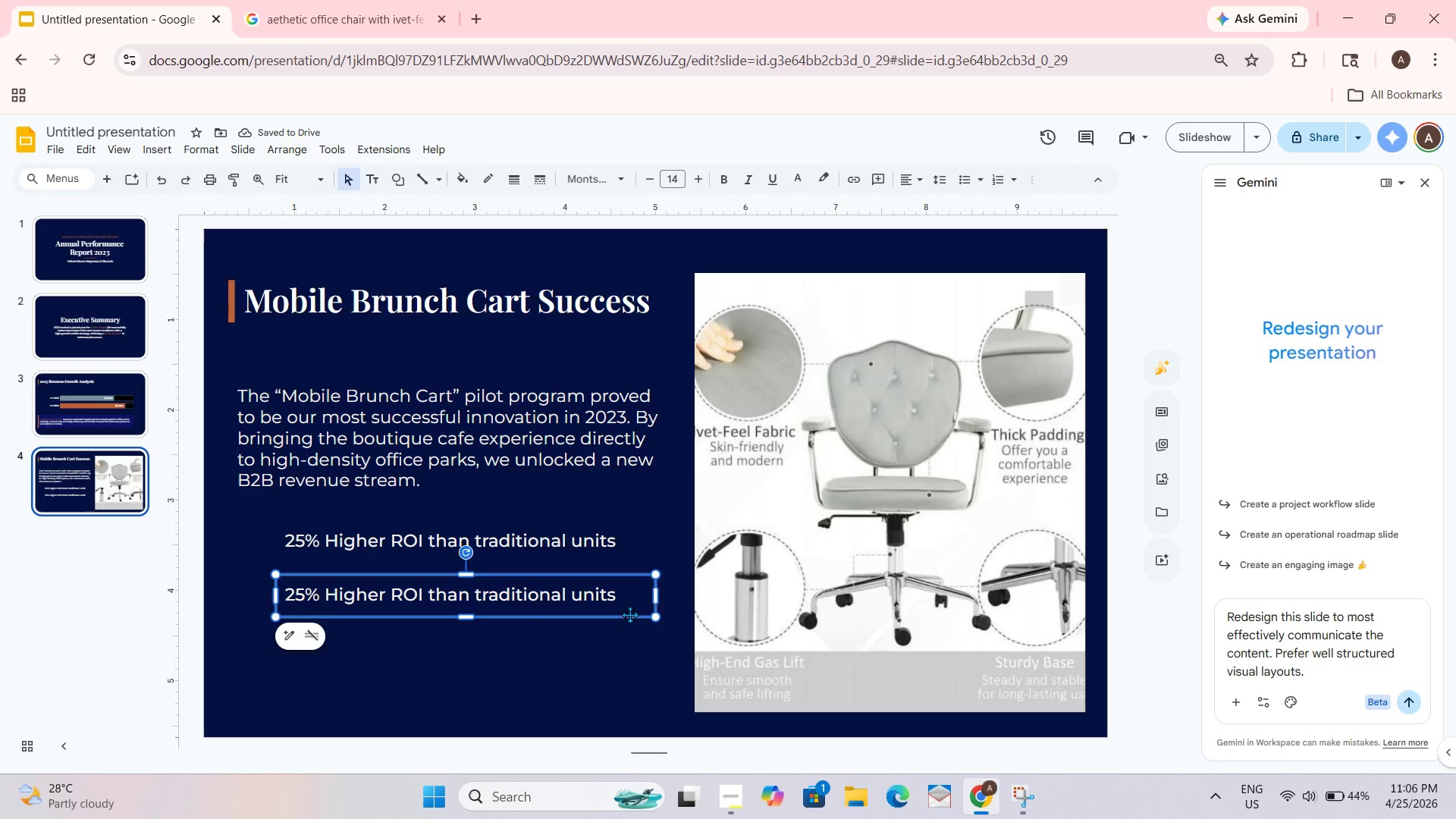 
key(Control+ControlLeft)
 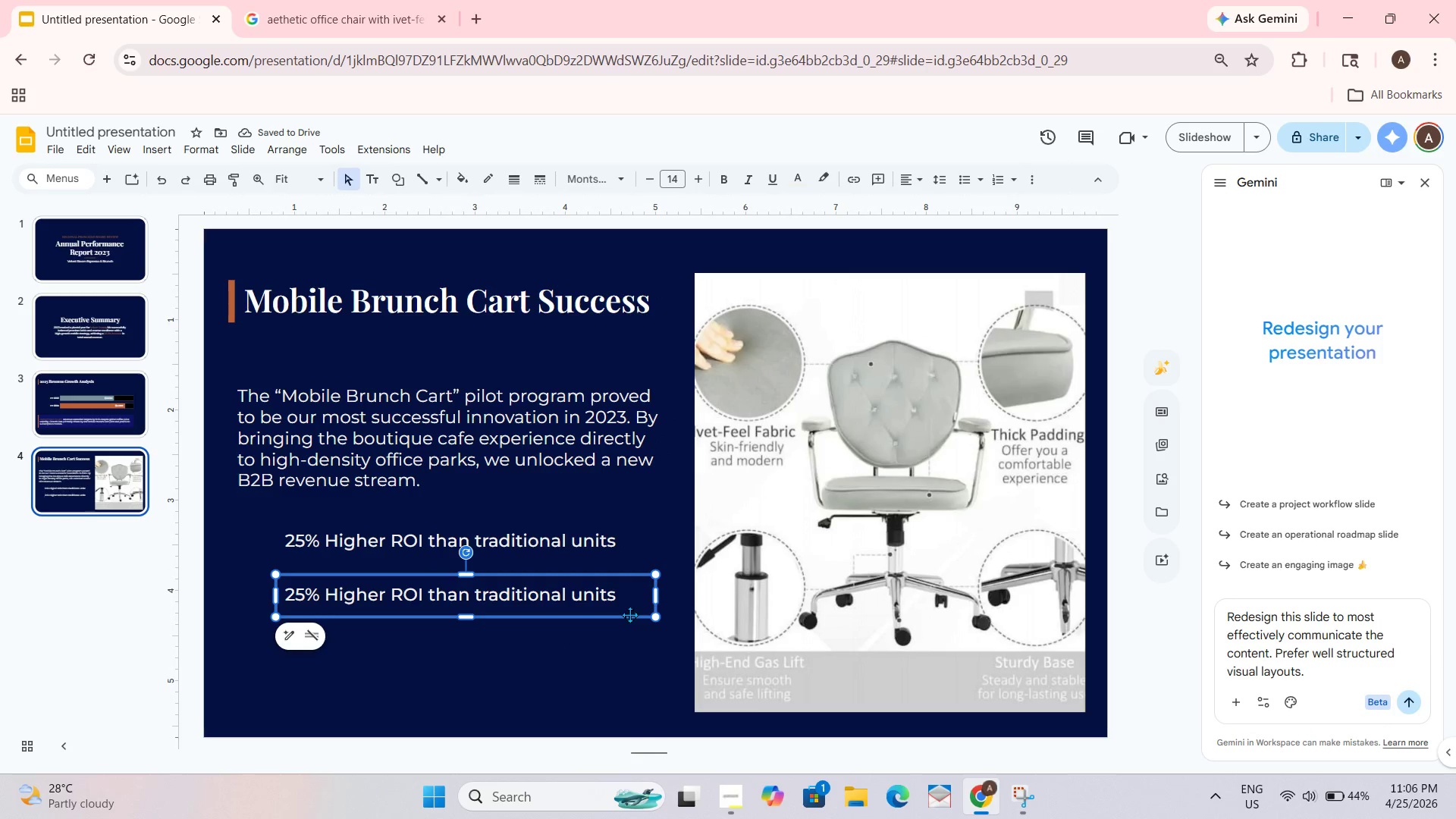 
key(Control+D)
 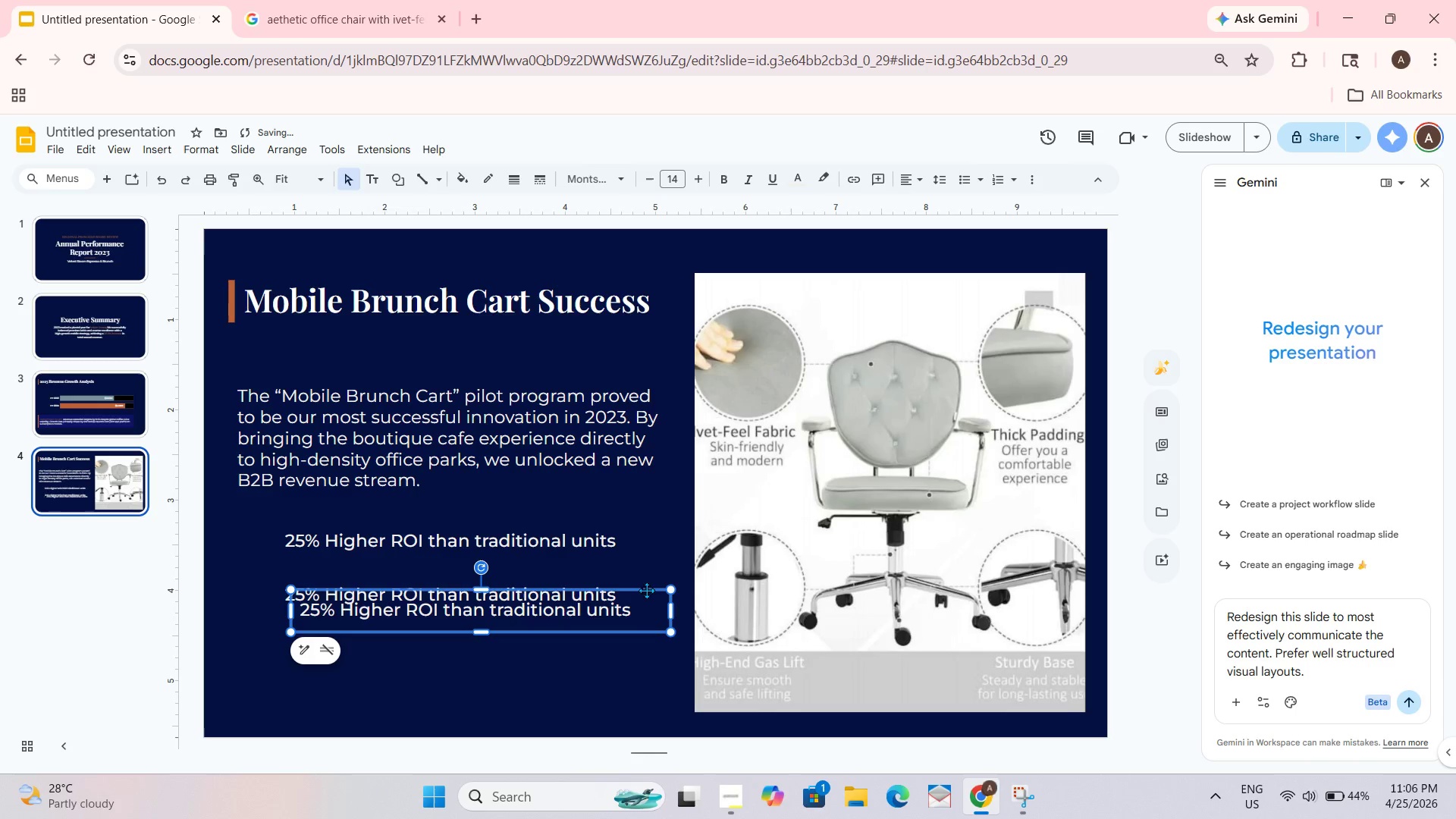 
left_click_drag(start_coordinate=[648, 590], to_coordinate=[635, 630])
 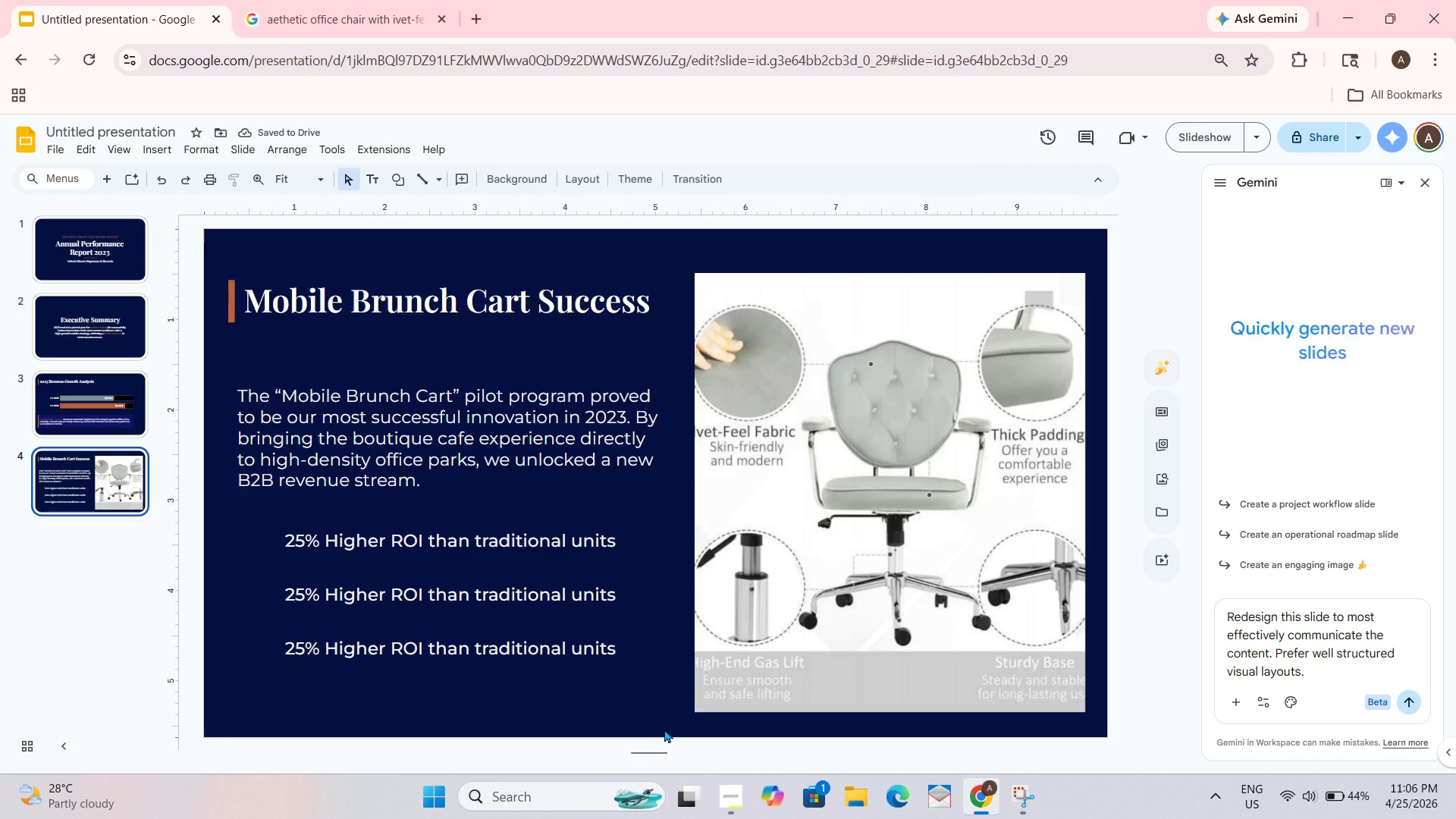 
left_click_drag(start_coordinate=[365, 24], to_coordinate=[365, 0])
 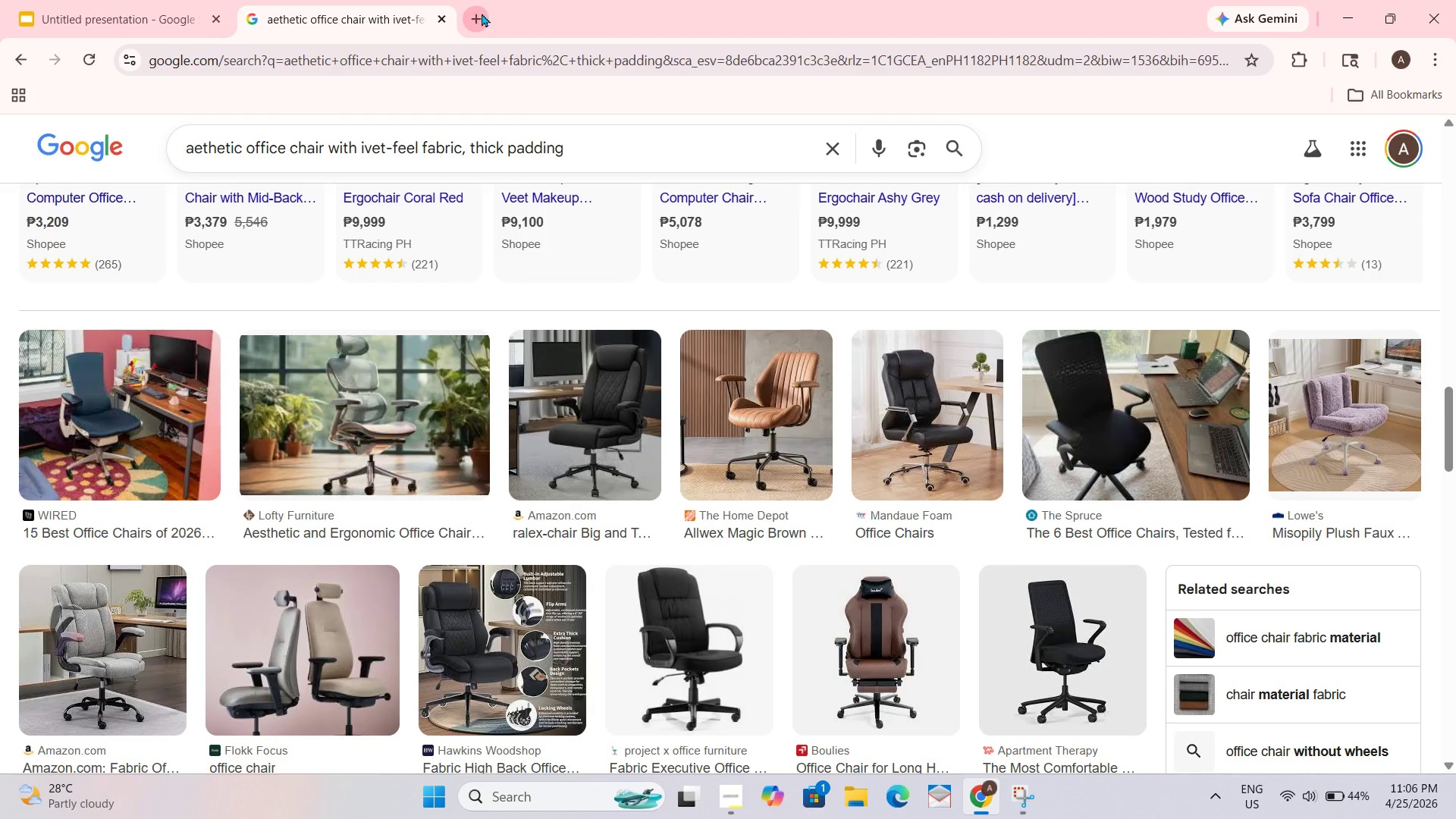 
left_click([482, 12])
 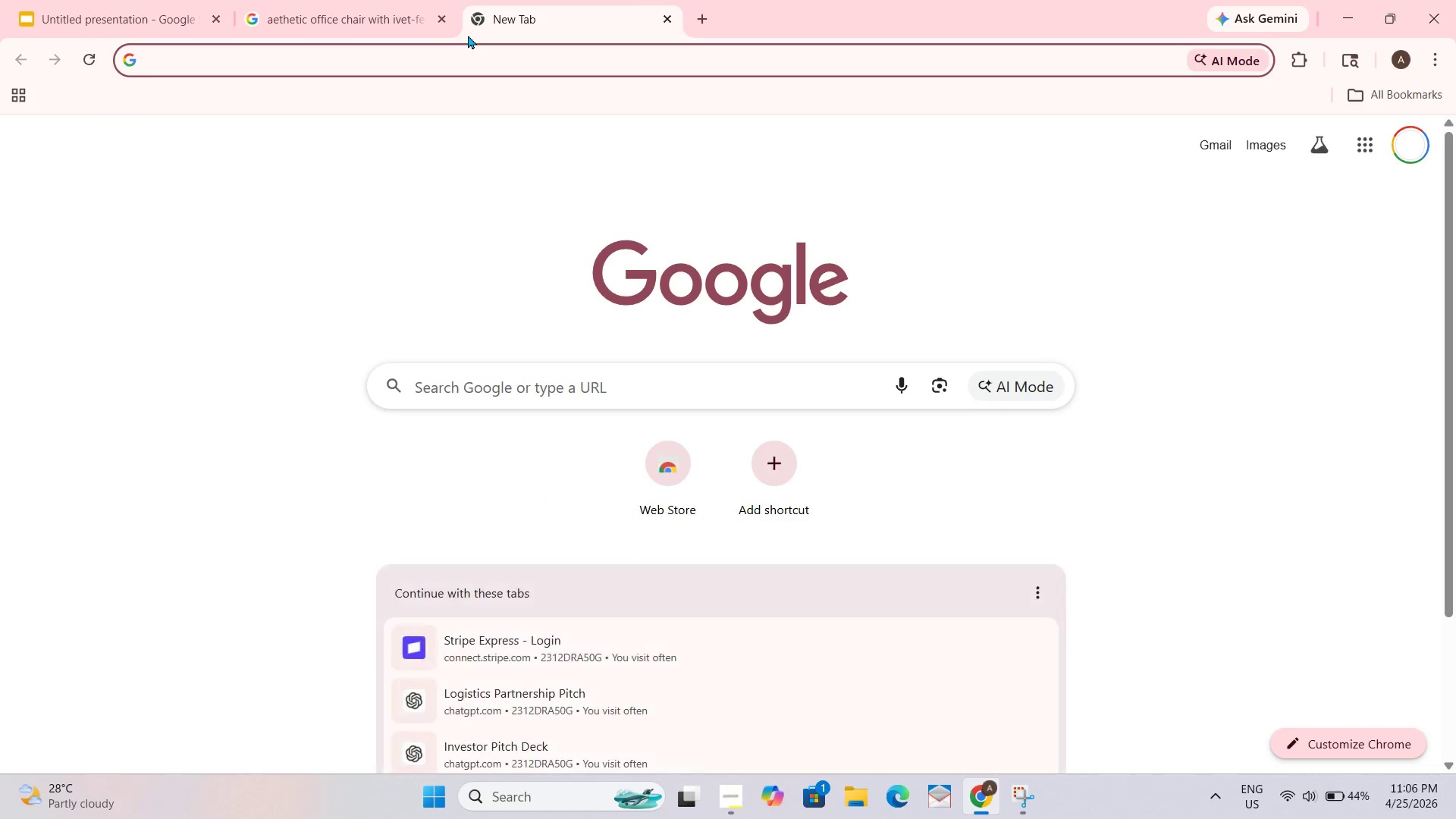 
type(bg remover)
 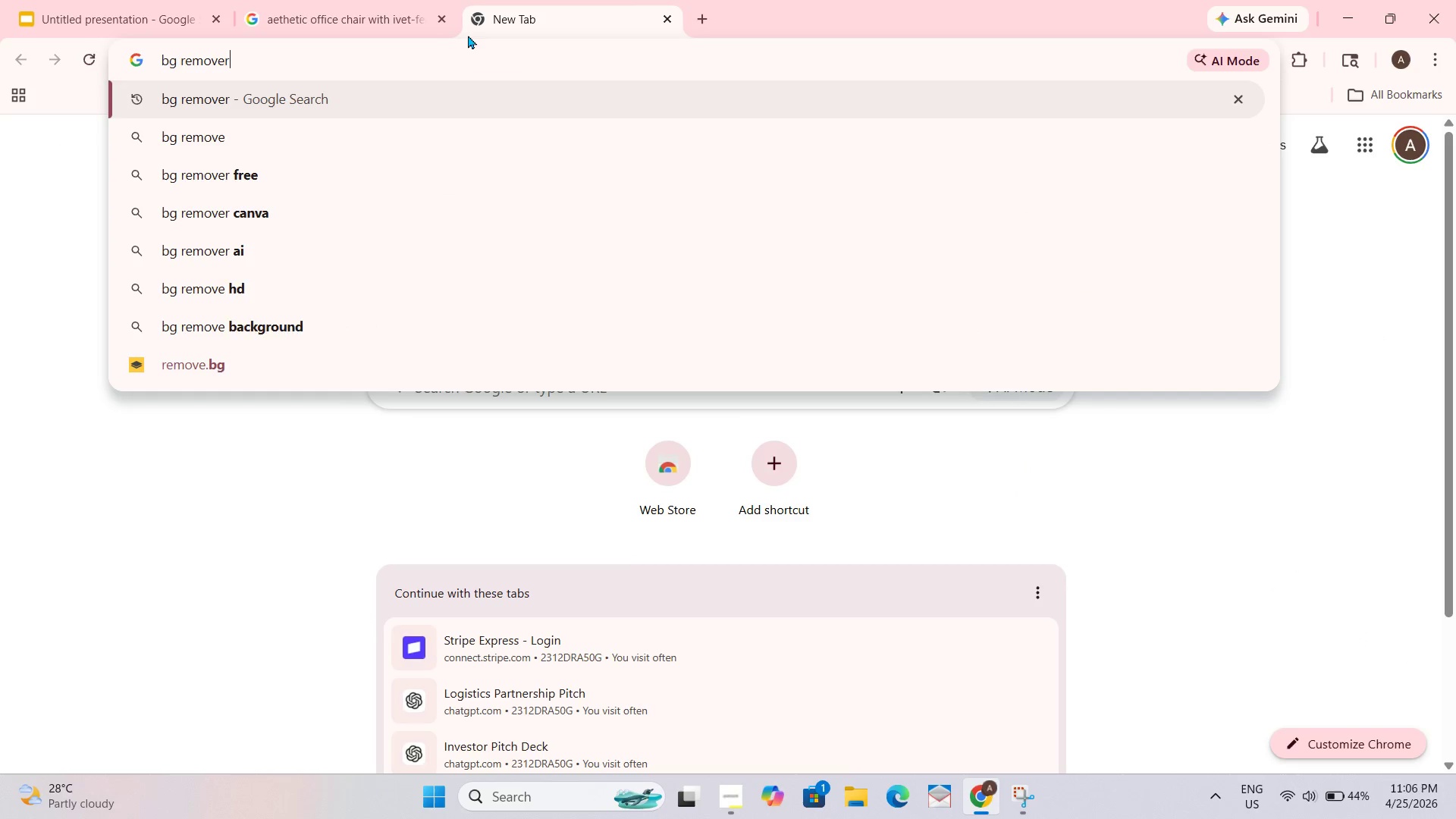 
key(Enter)
 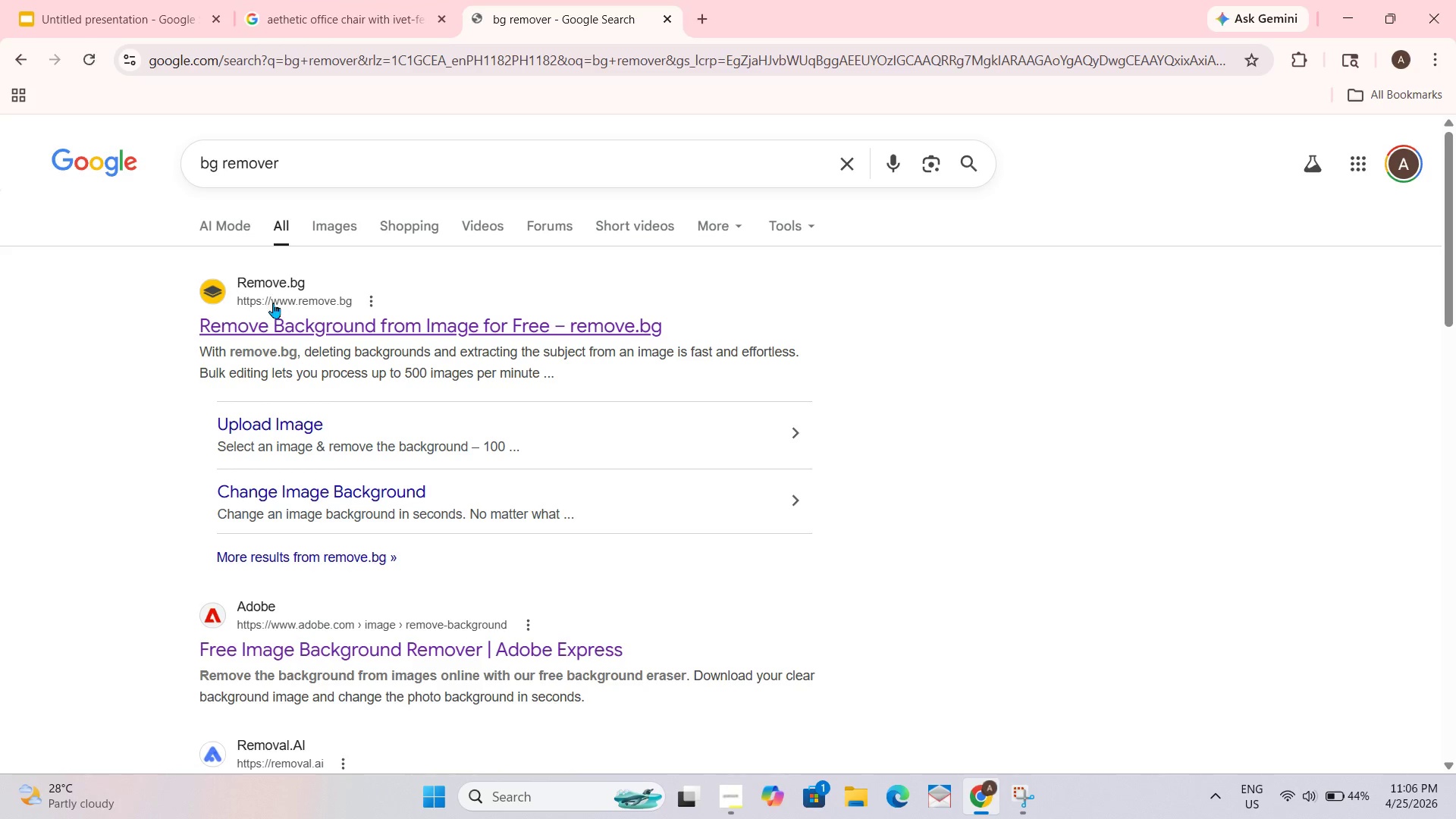 
double_click([289, 0])
 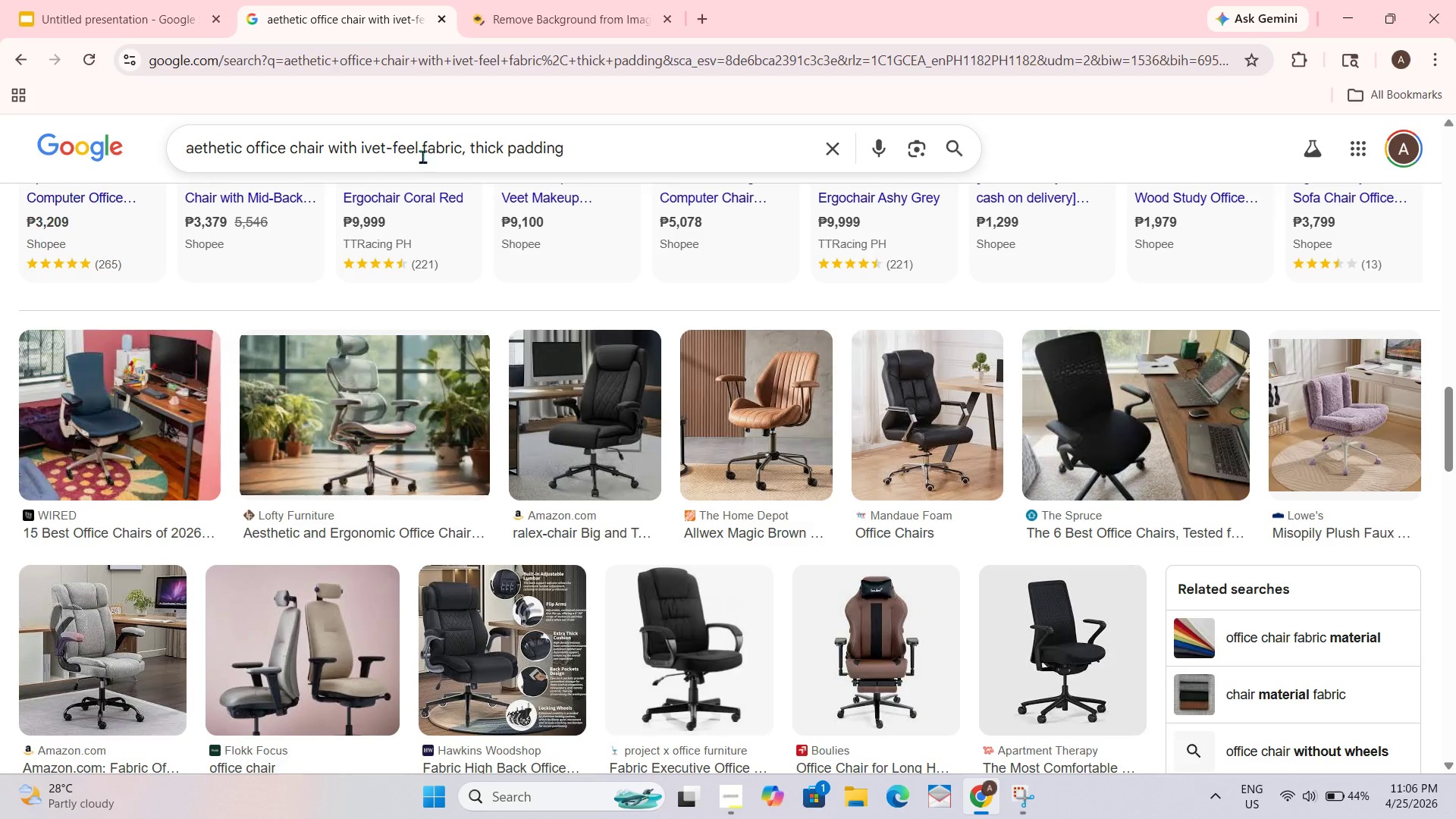 
left_click([632, 166])
 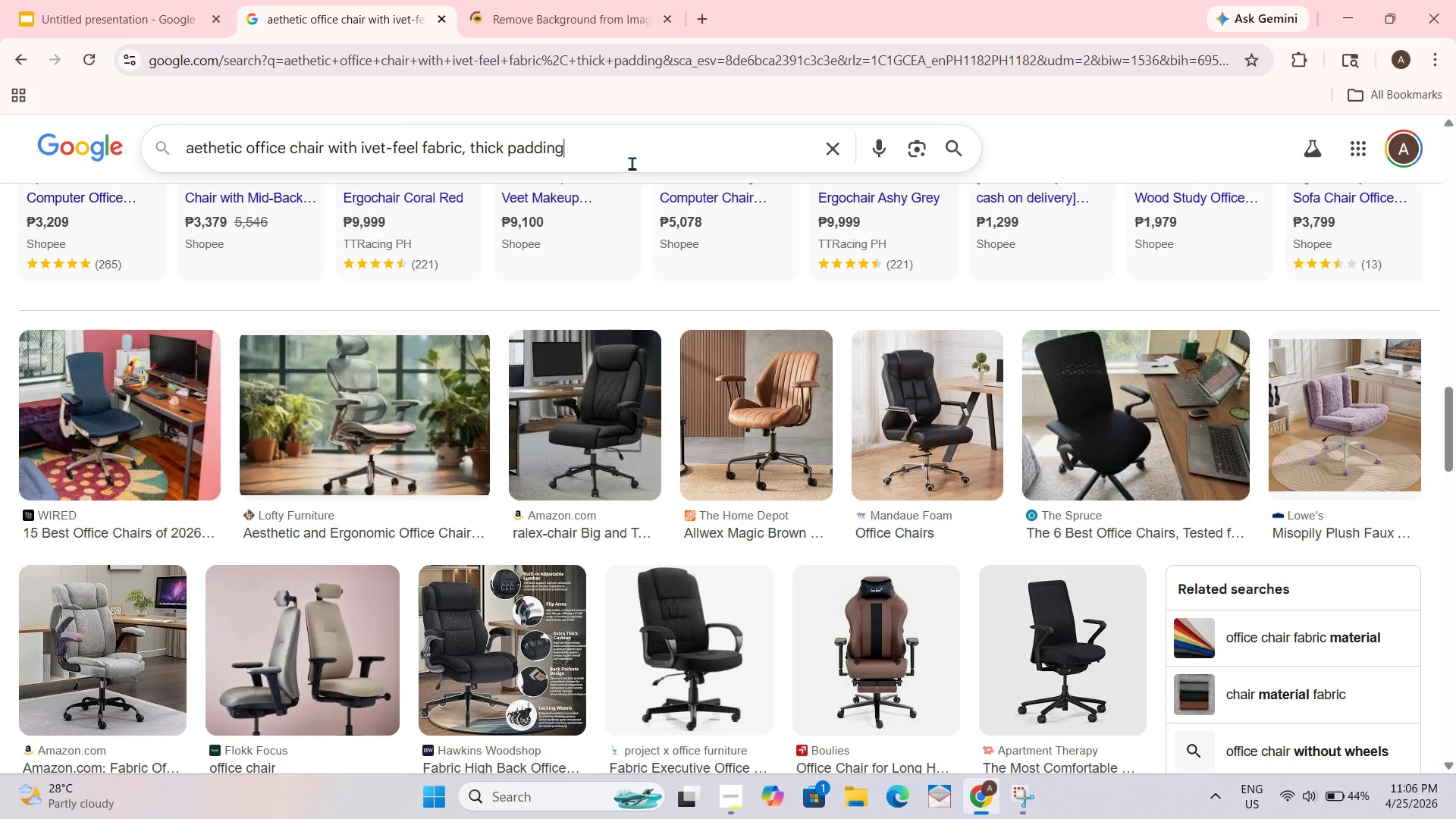 
key(Control+A)
 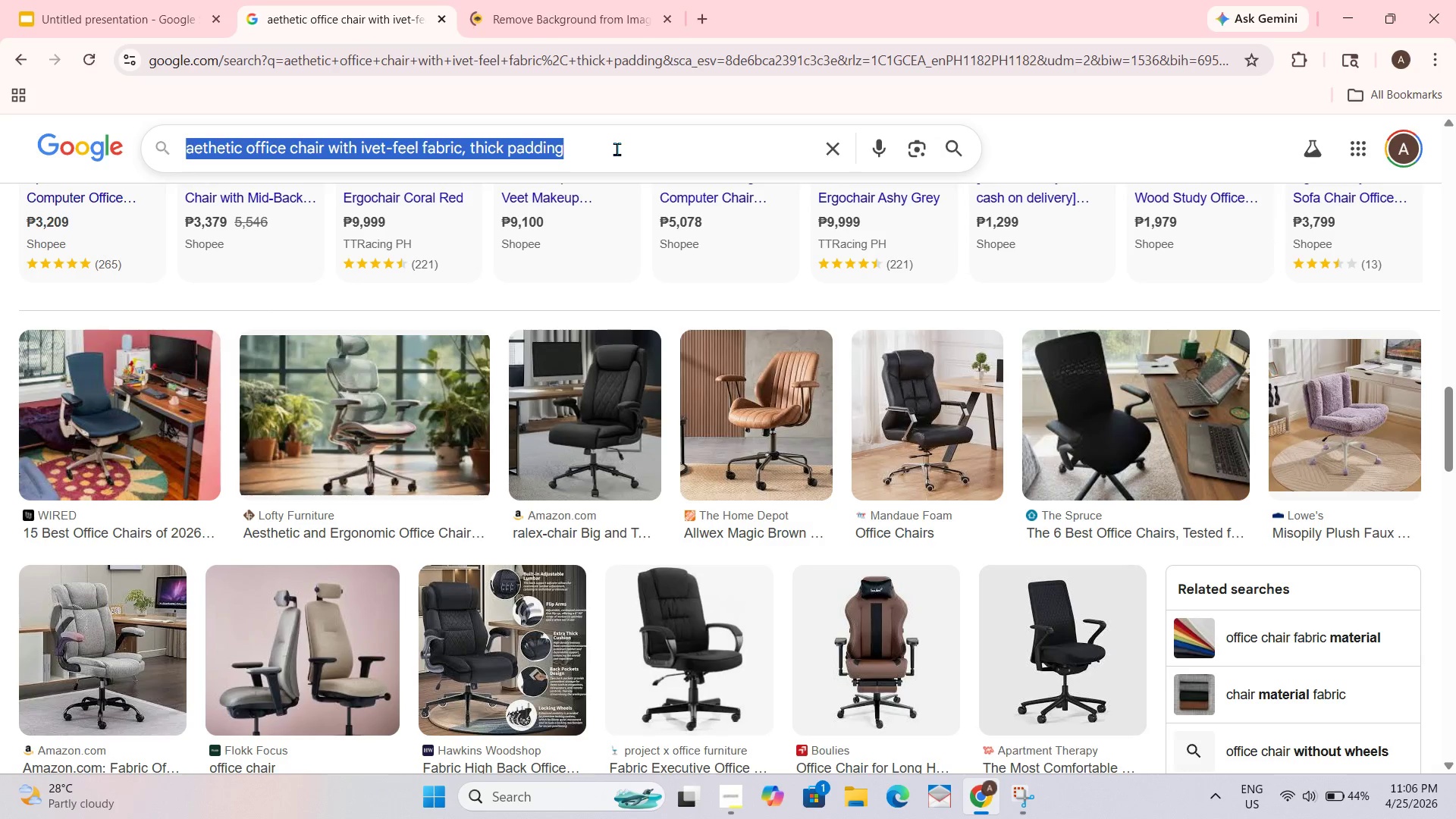 
wait(5.05)
 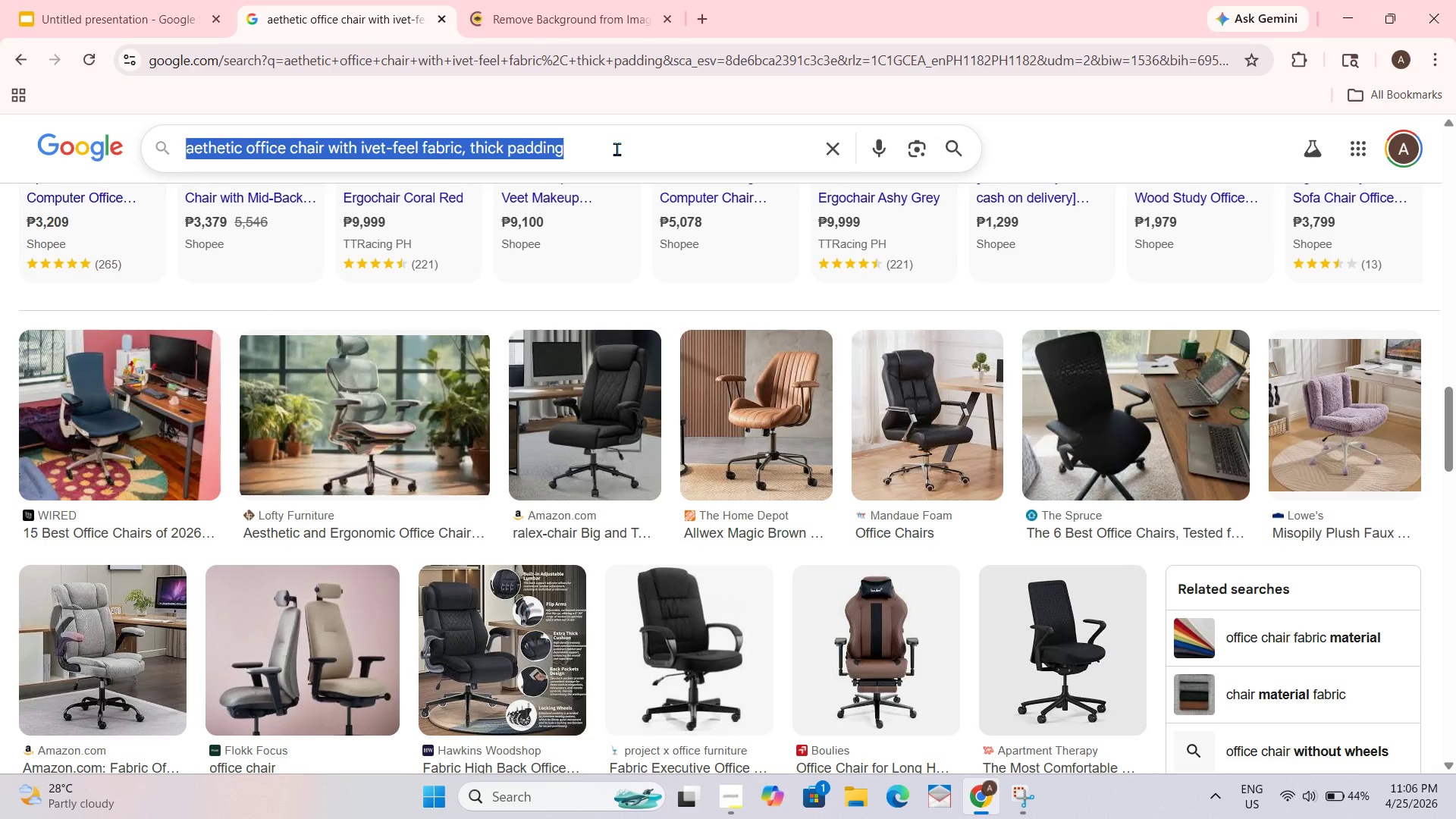 
type(orange c)
 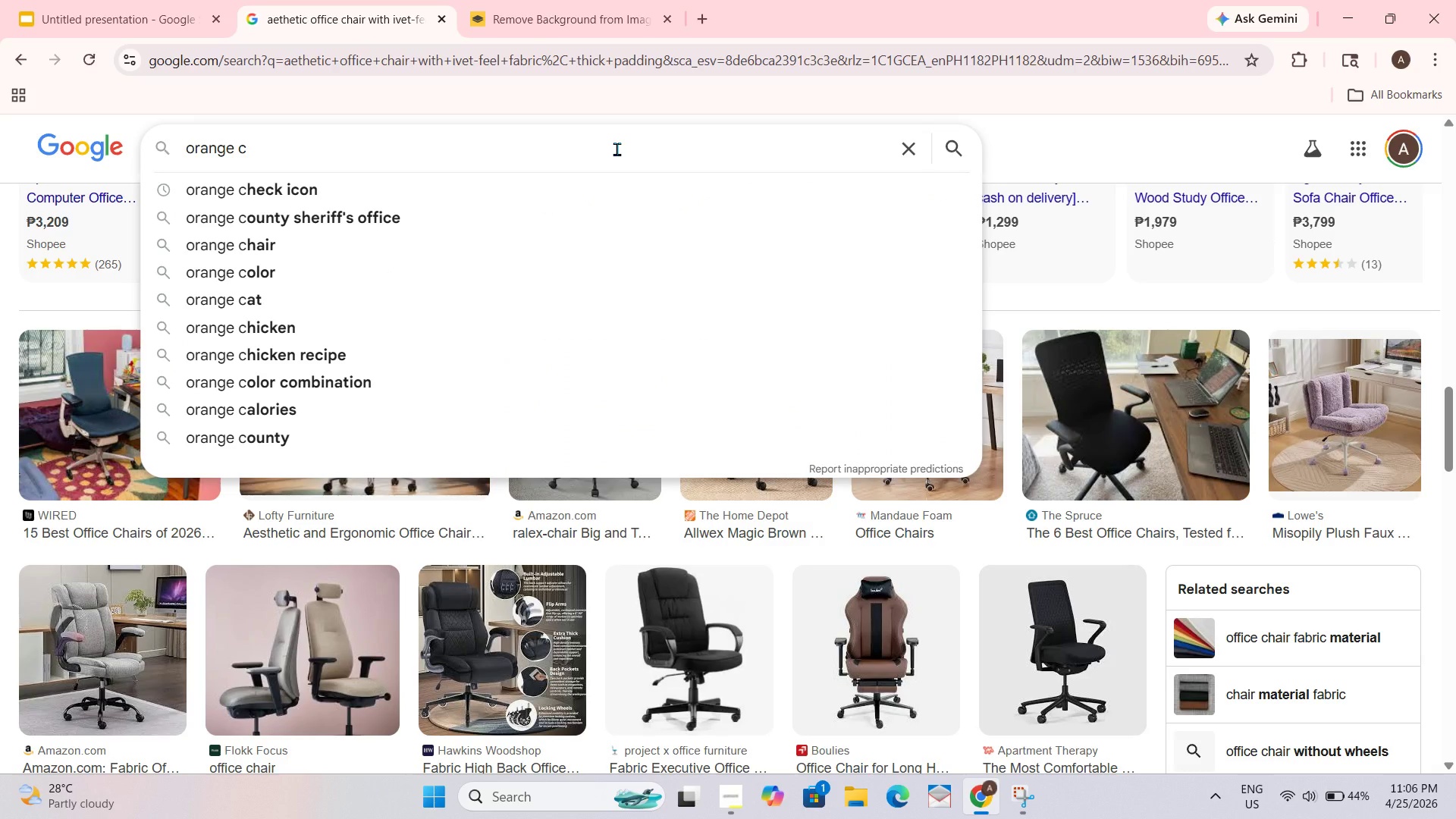 
key(ArrowDown)
 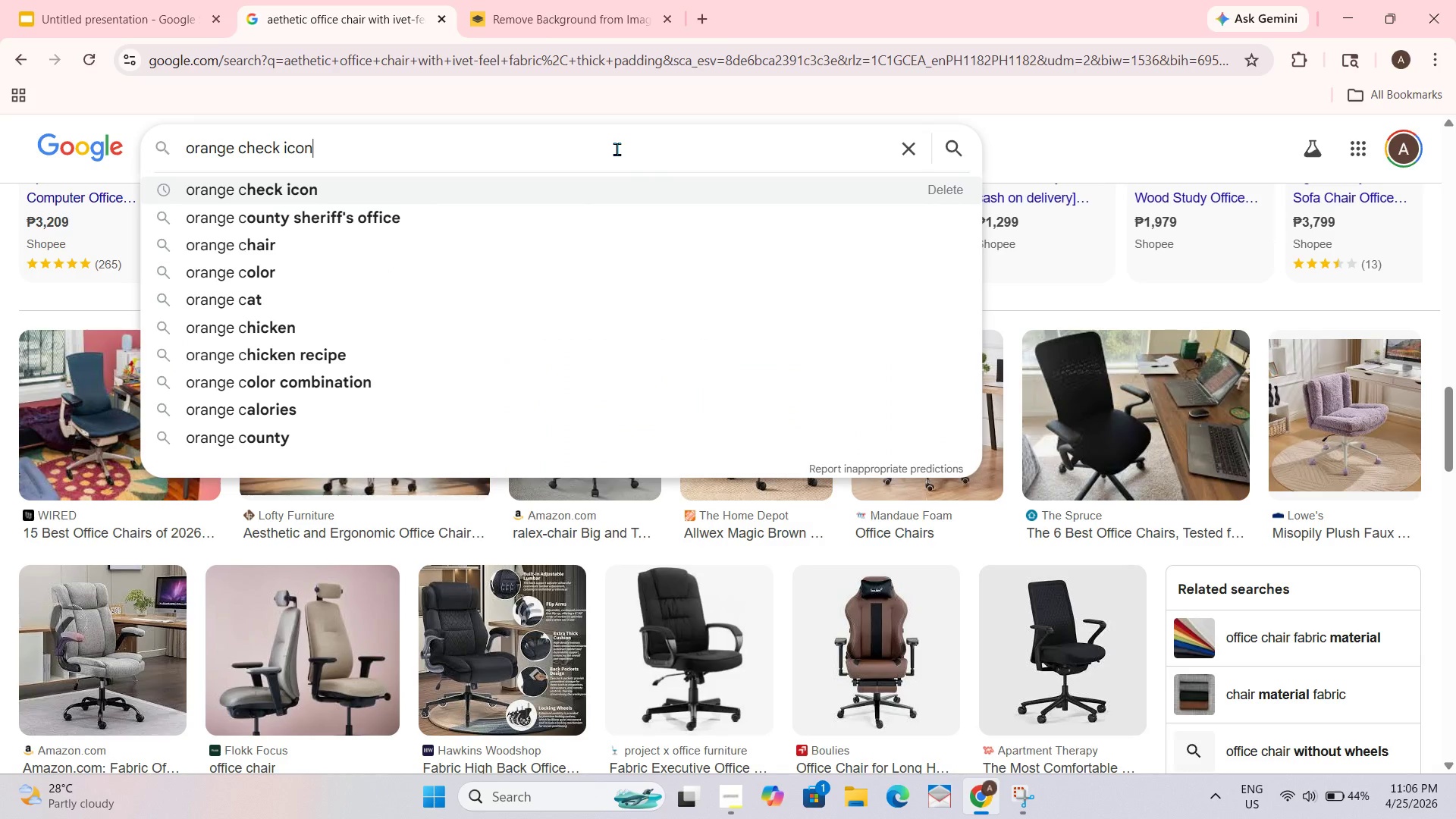 
key(Enter)
 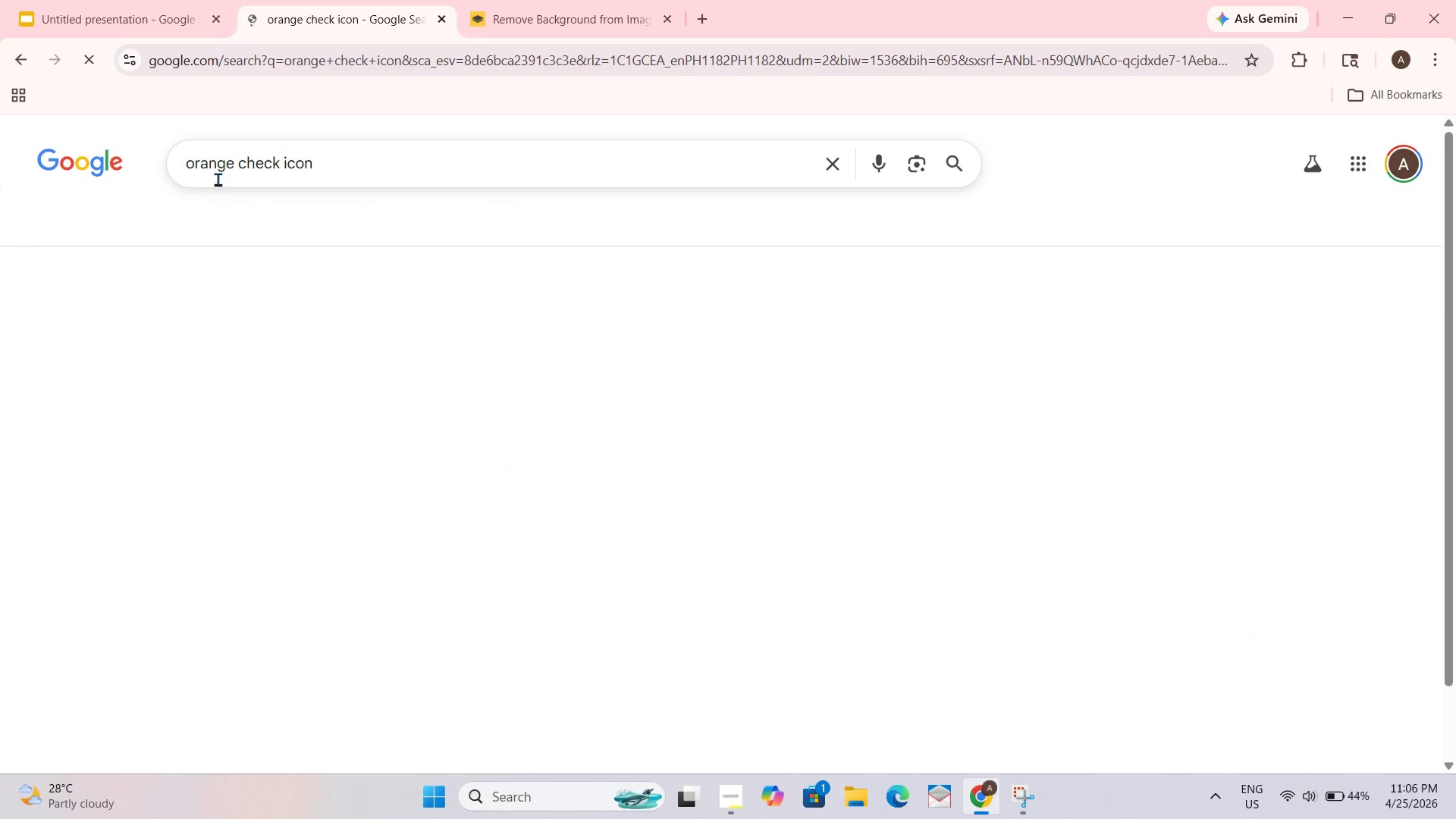 
left_click_drag(start_coordinate=[232, 167], to_coordinate=[124, 152])
 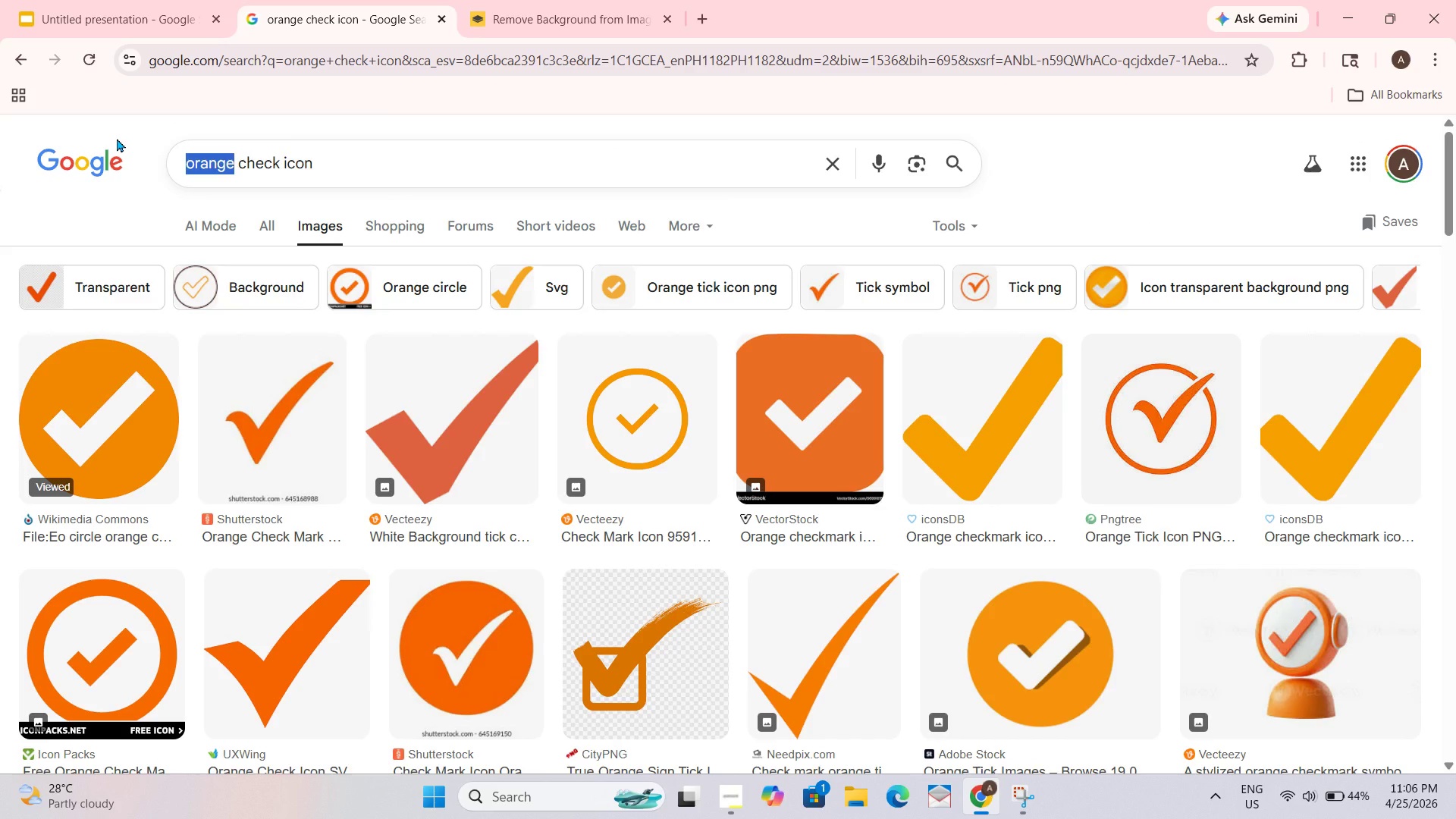 
type(coper )
key(Backspace)
 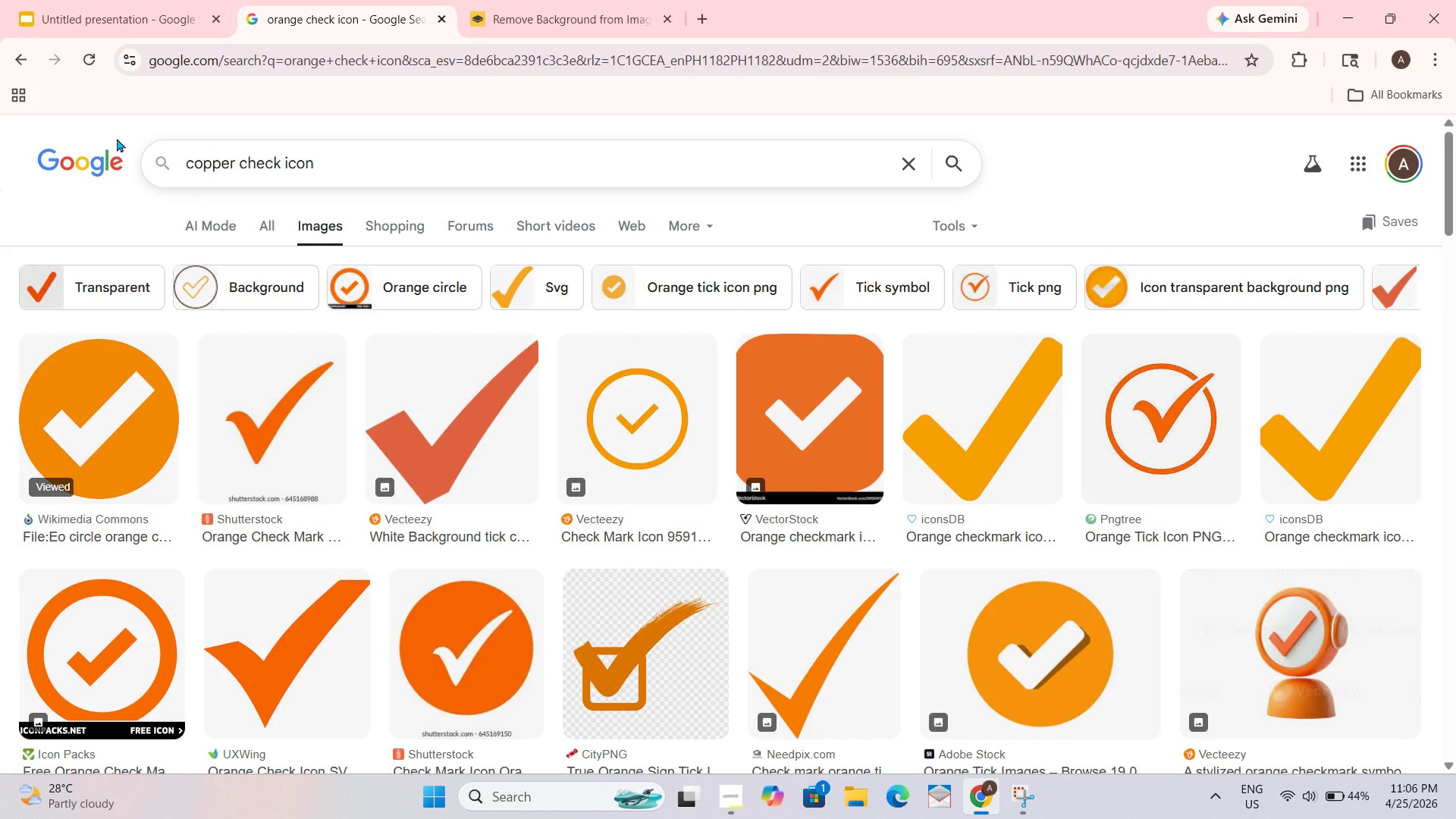 
key(Enter)
 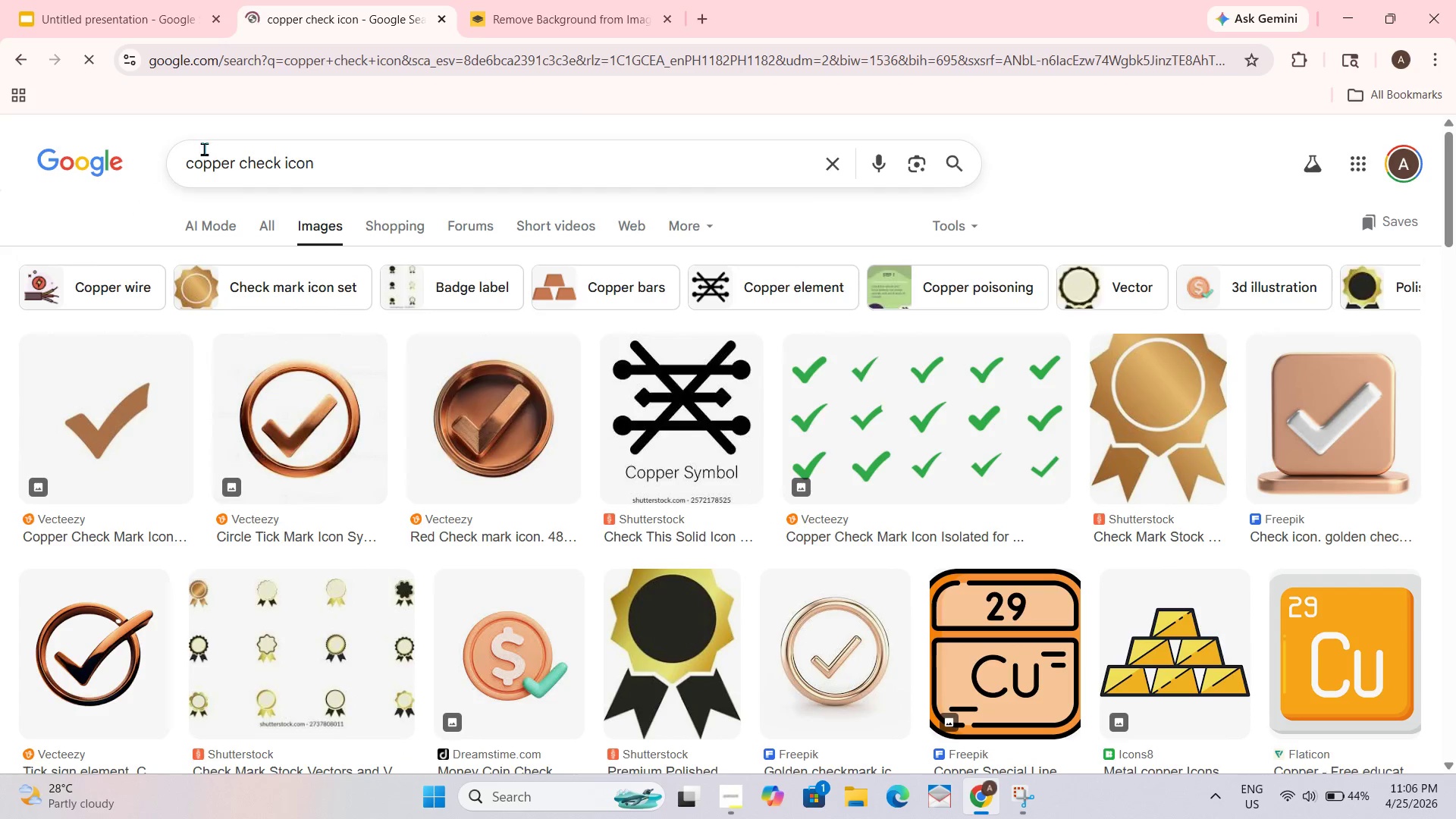 
left_click([232, 165])
 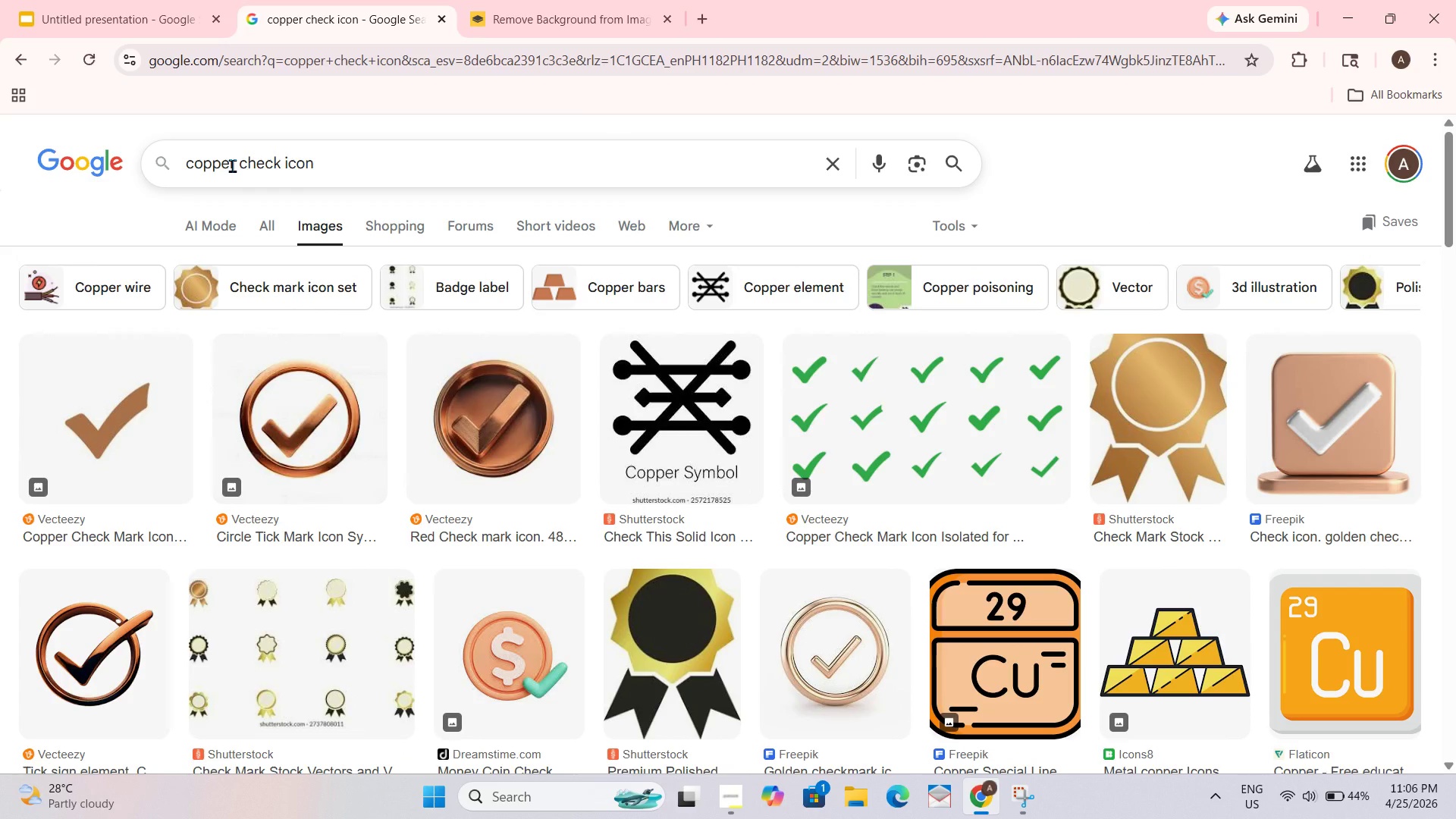 
key(Control+Z)
 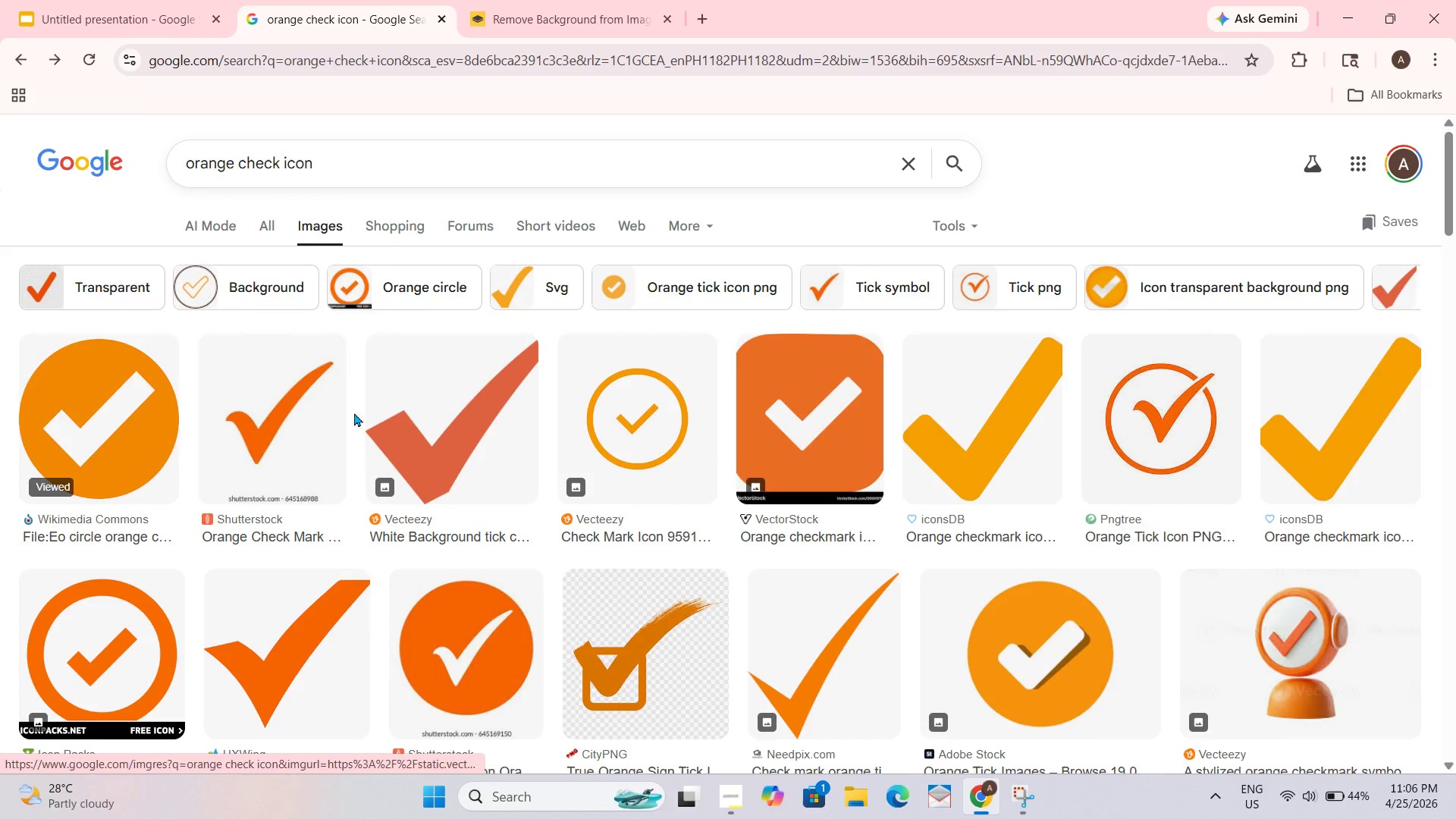 
left_click([295, 413])
 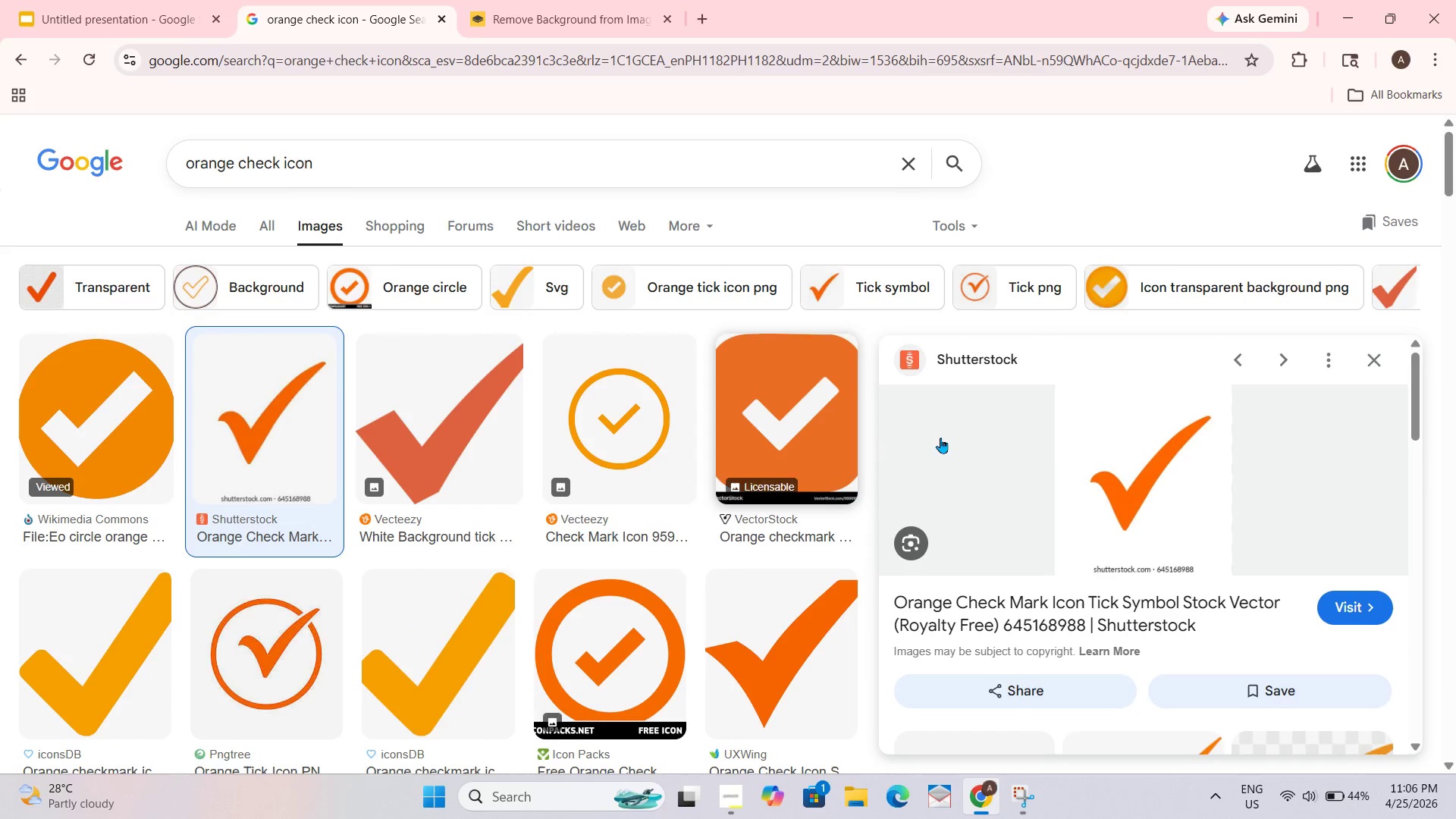 
right_click([1181, 455])
 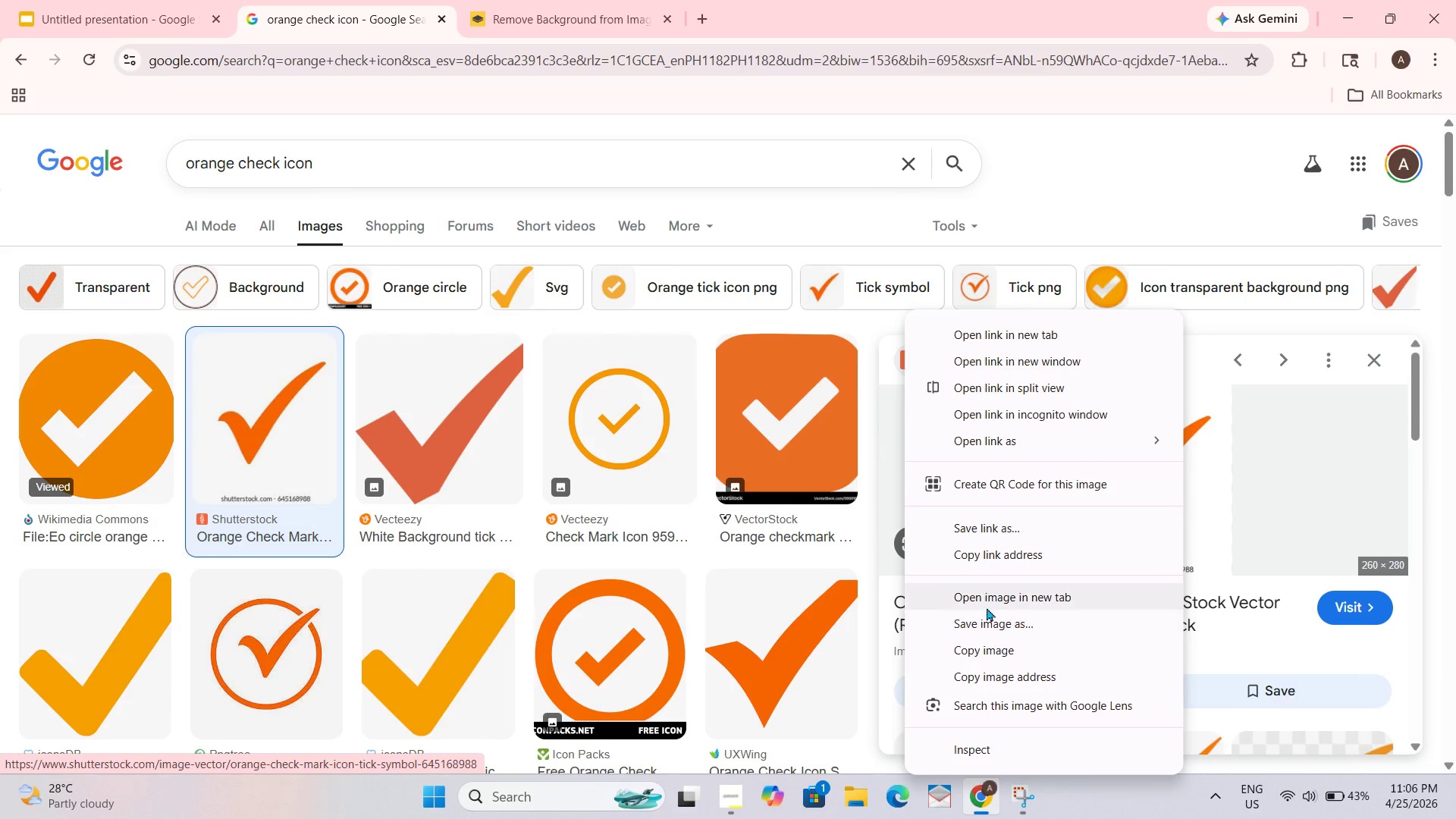 
left_click([1278, 408])
 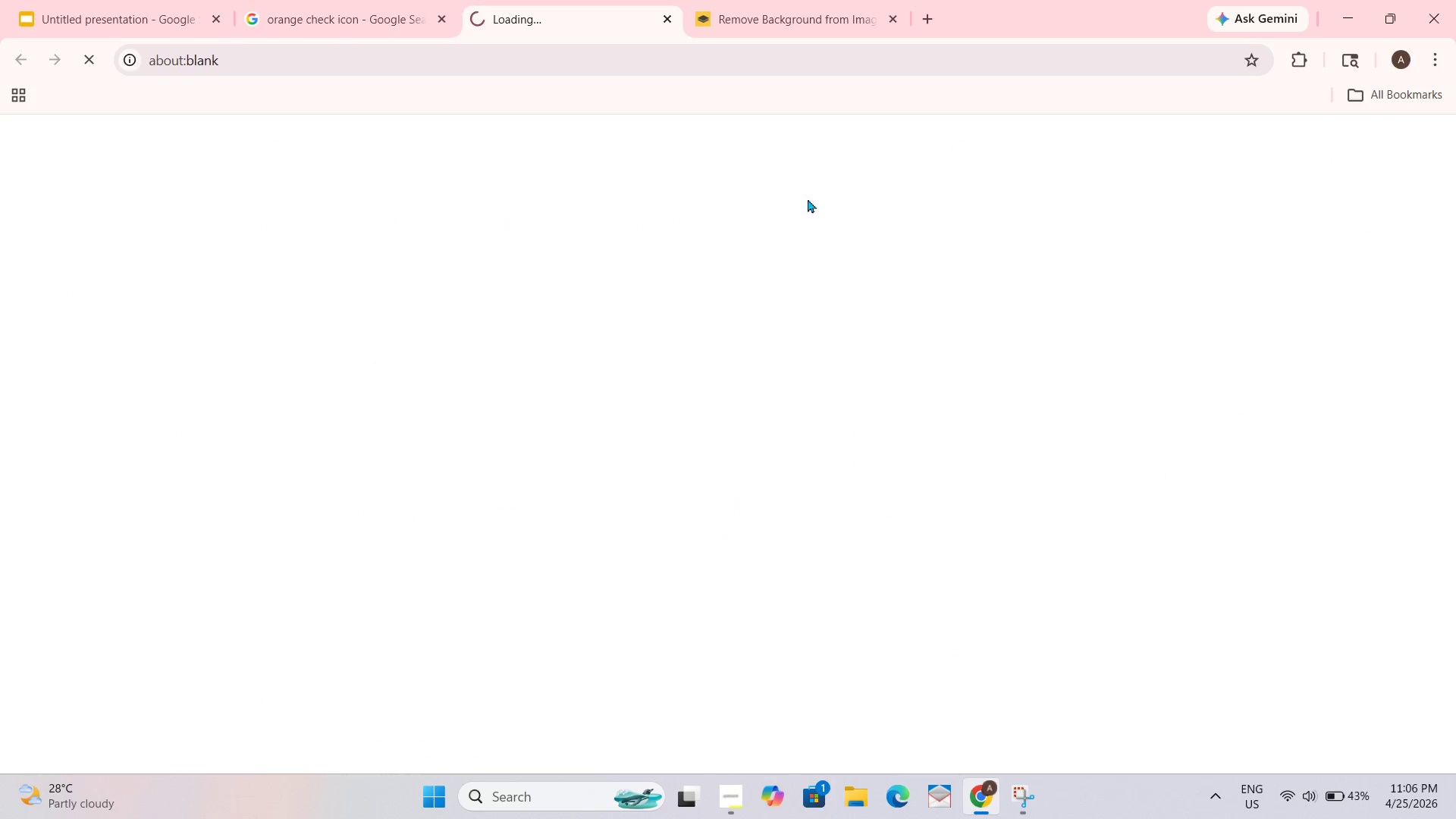 
key(Control+Q)
 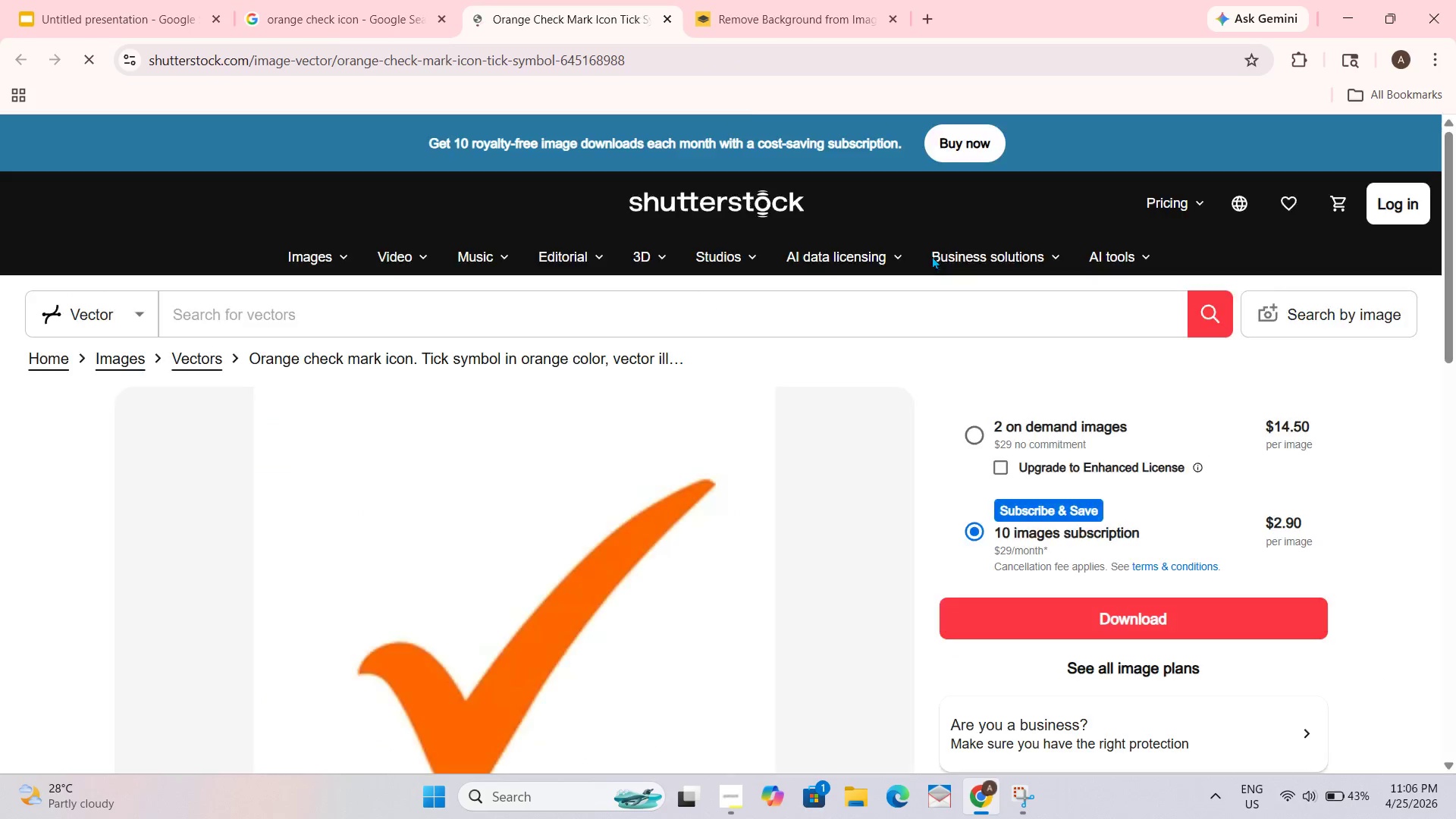 
key(Control+A)
 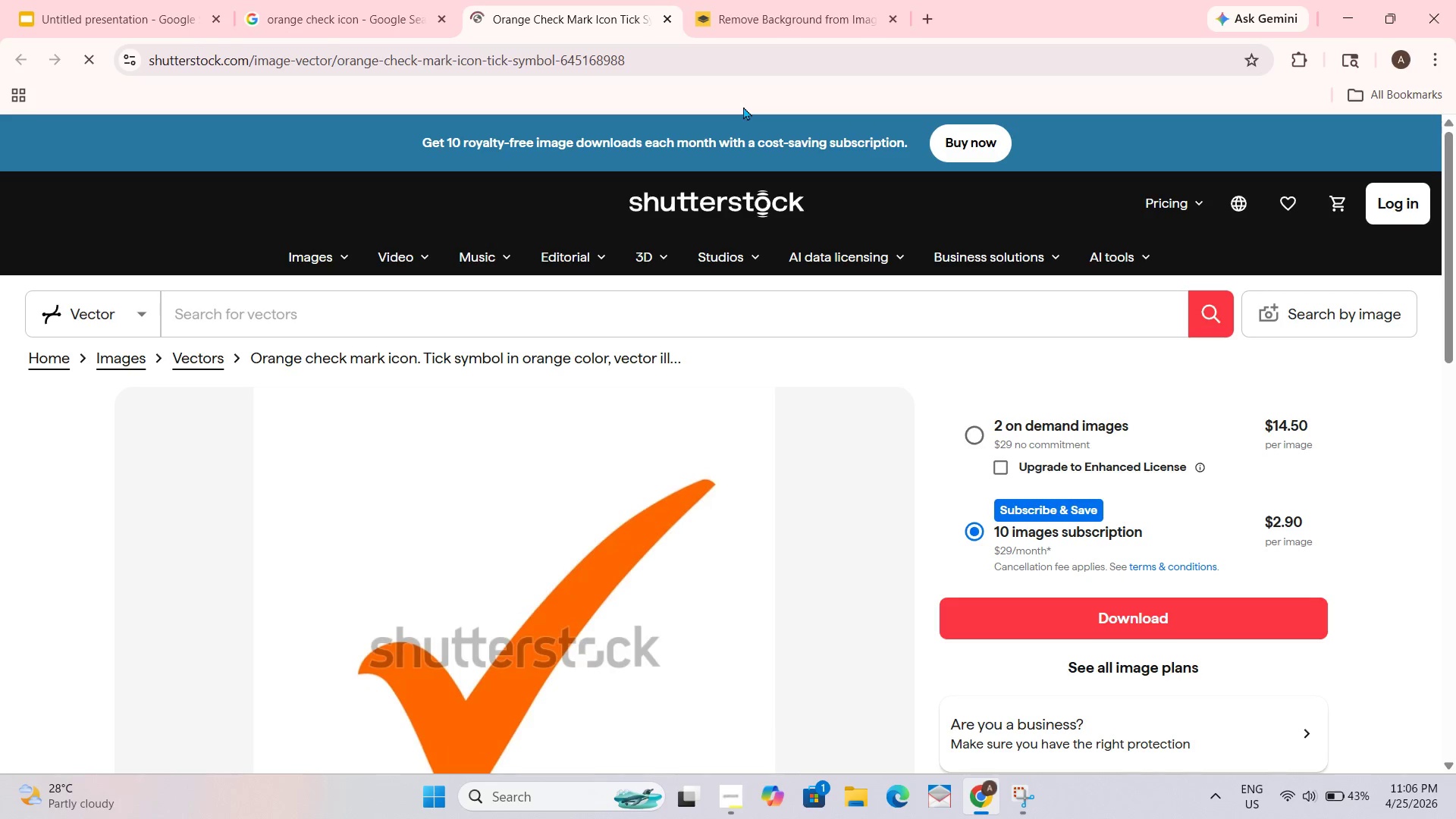 
key(Control+ControlLeft)
 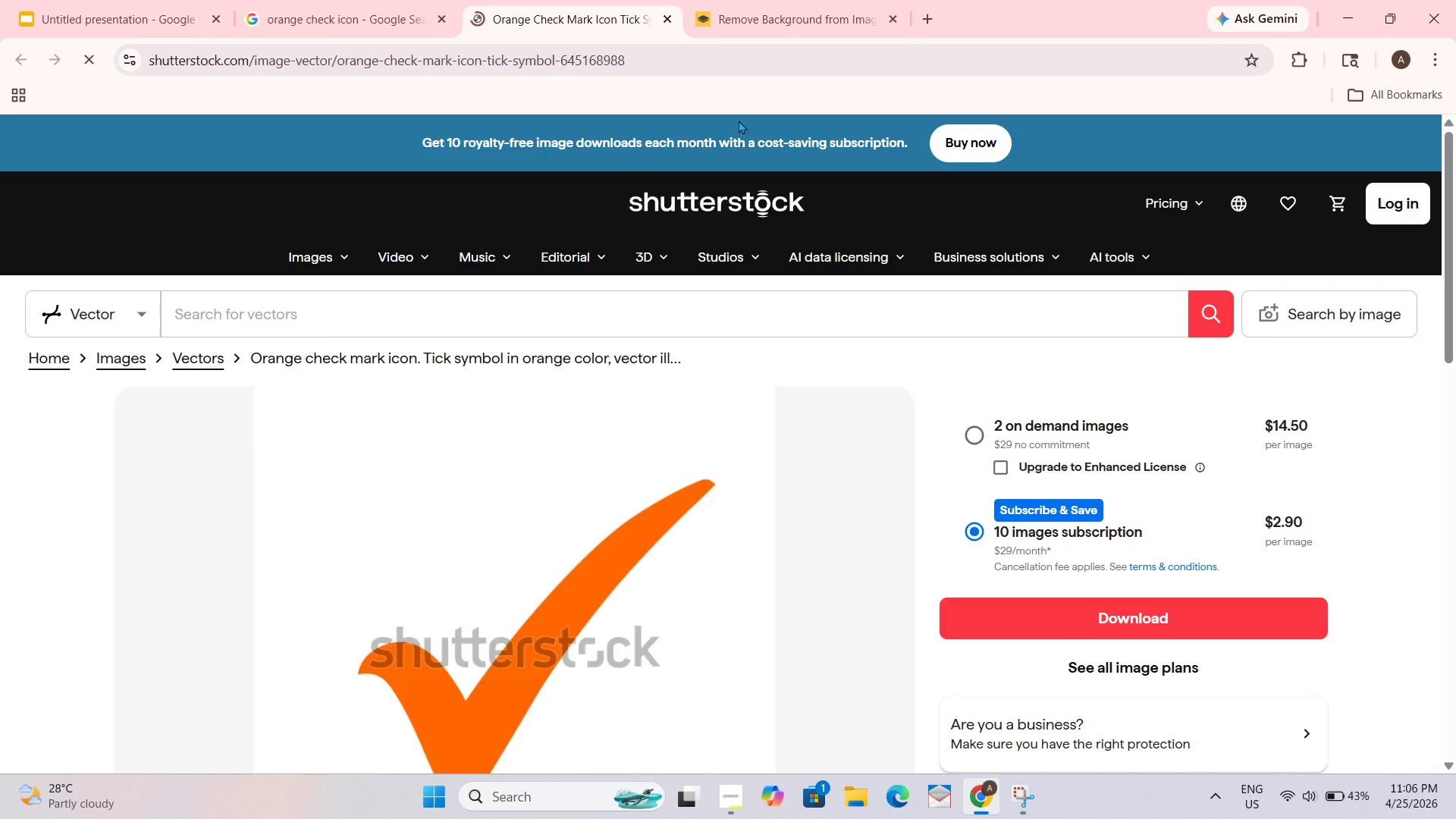 
key(Control+W)
 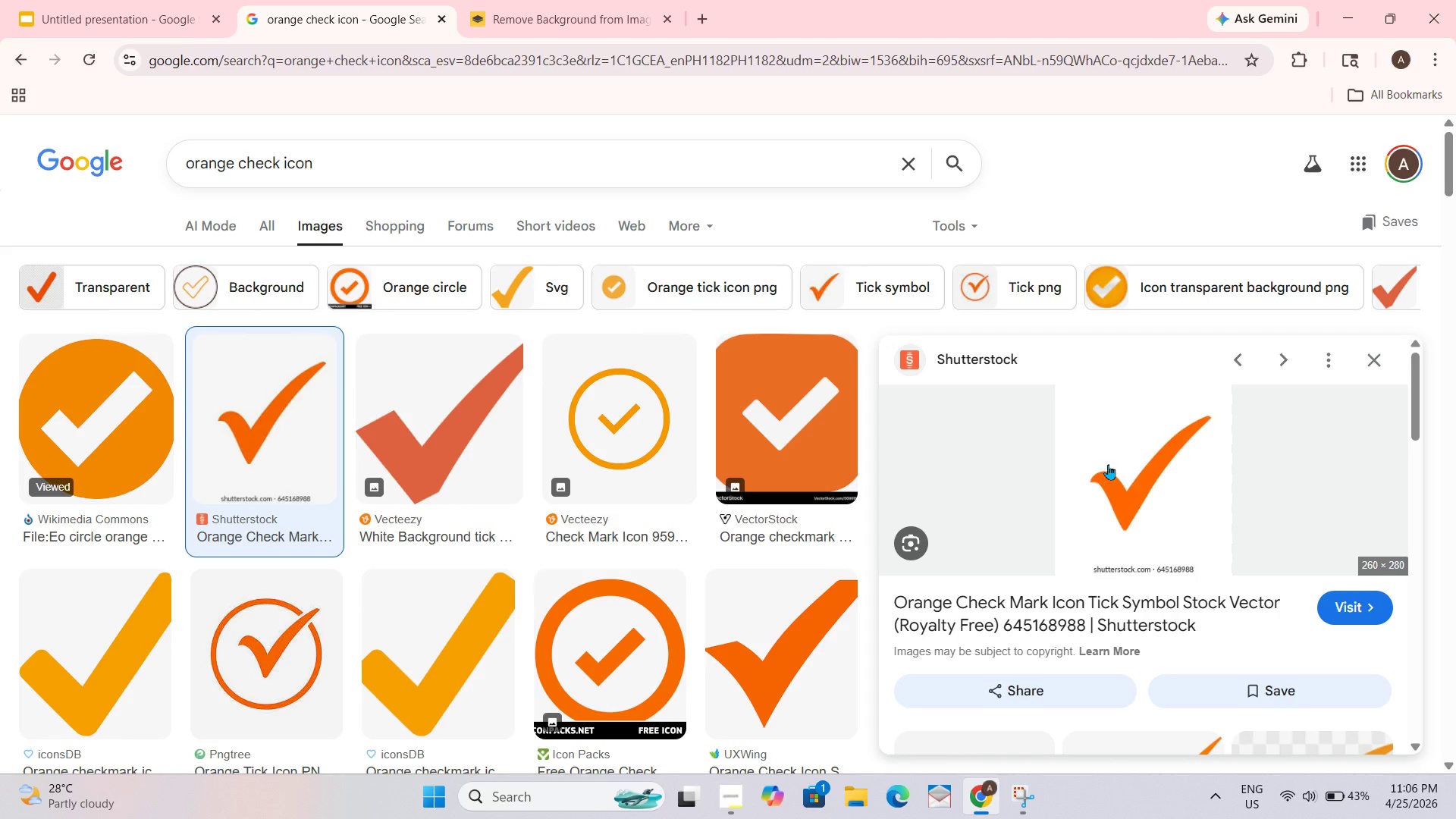 
left_click_drag(start_coordinate=[1128, 467], to_coordinate=[757, 446])
 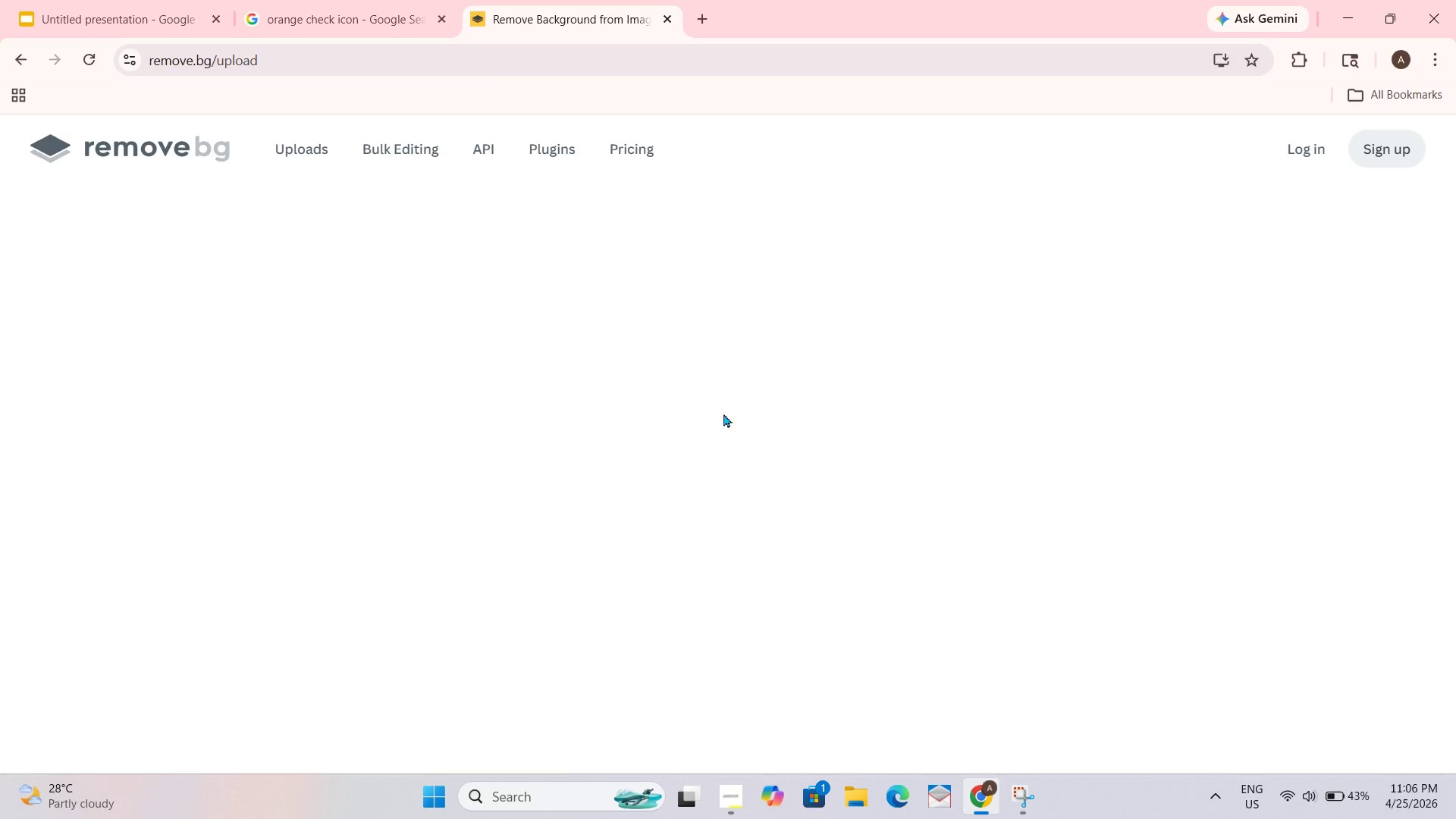 
mouse_move([754, 219])
 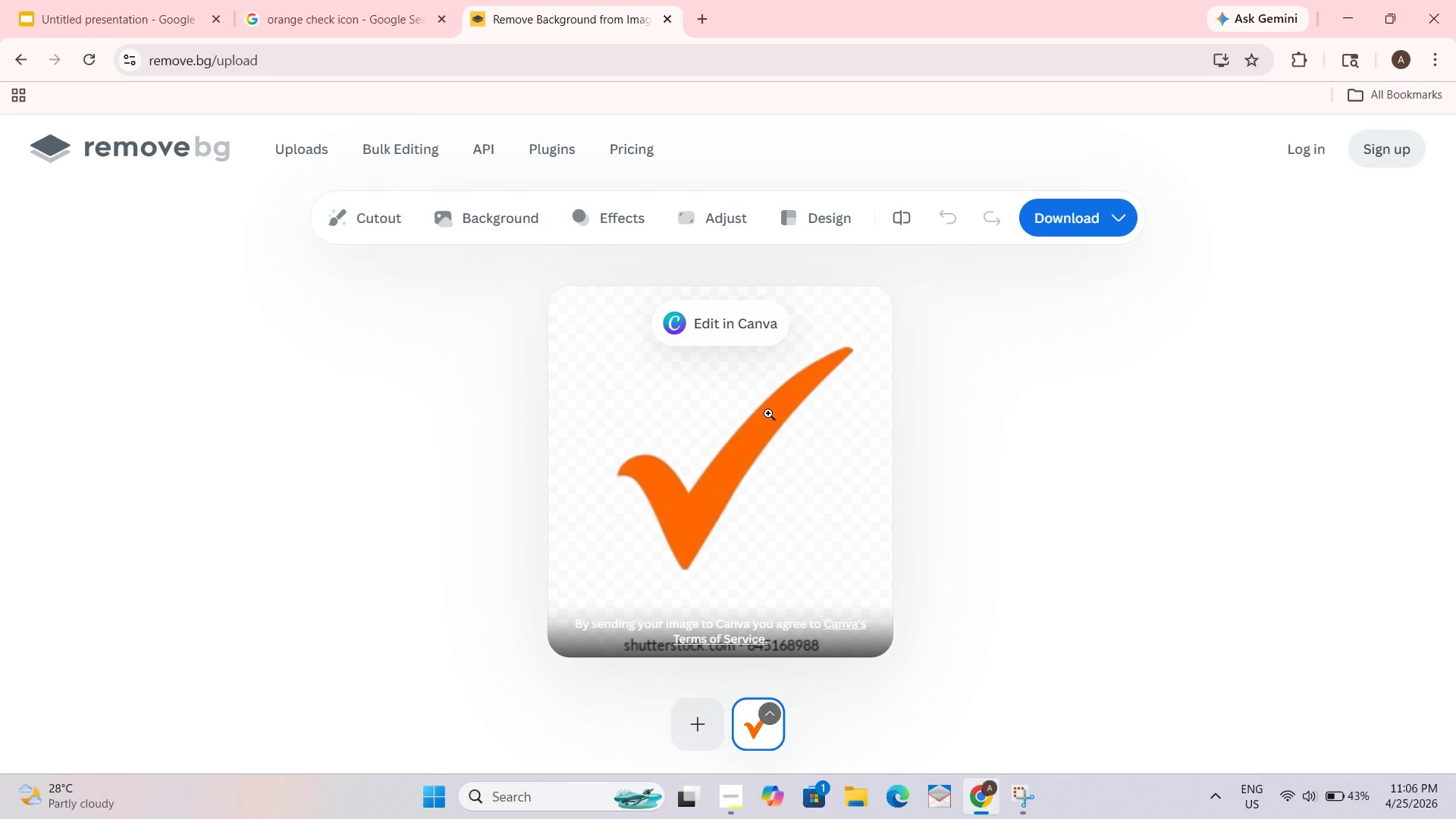 
right_click([770, 419])
 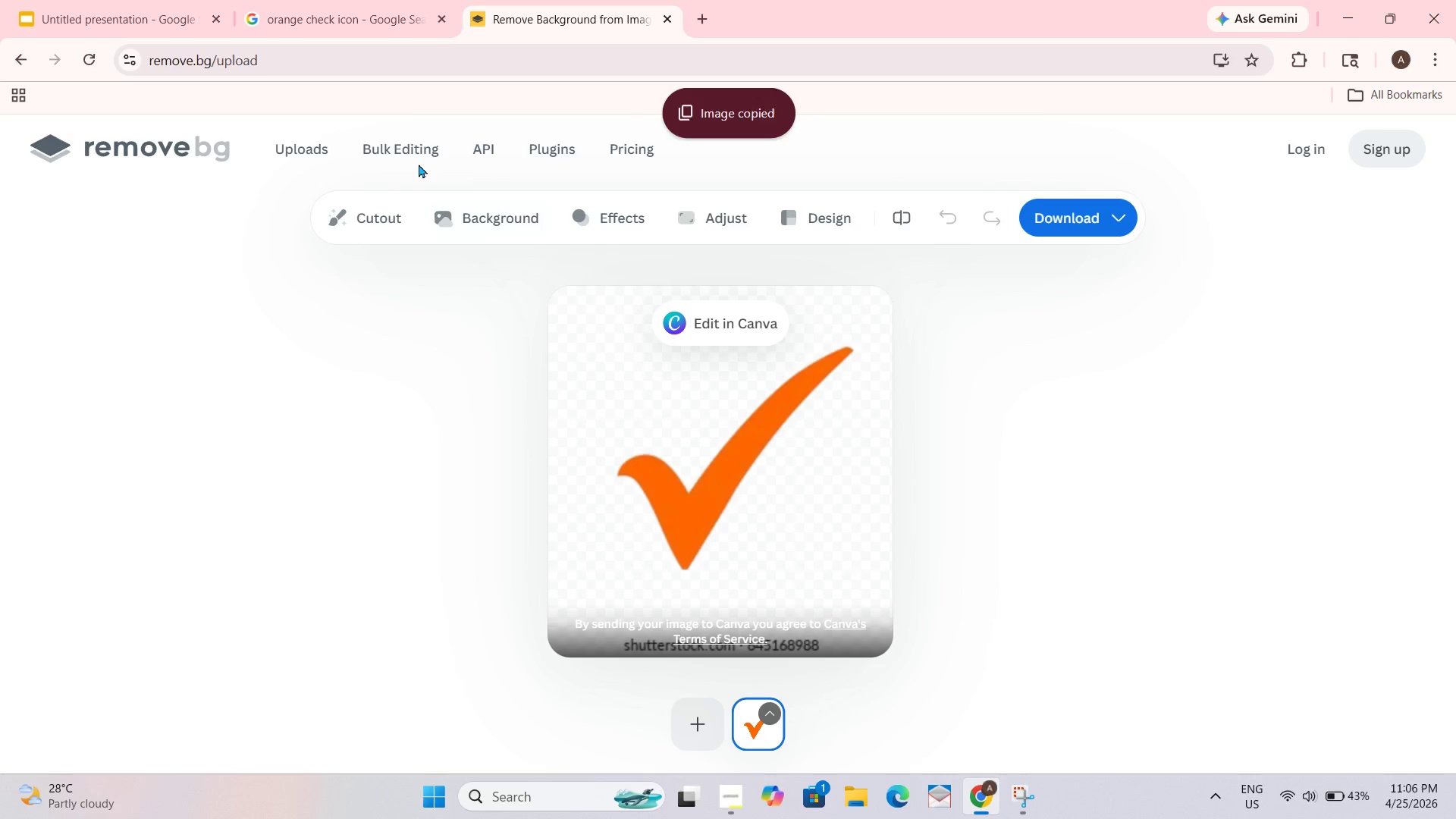 
left_click([104, 8])
 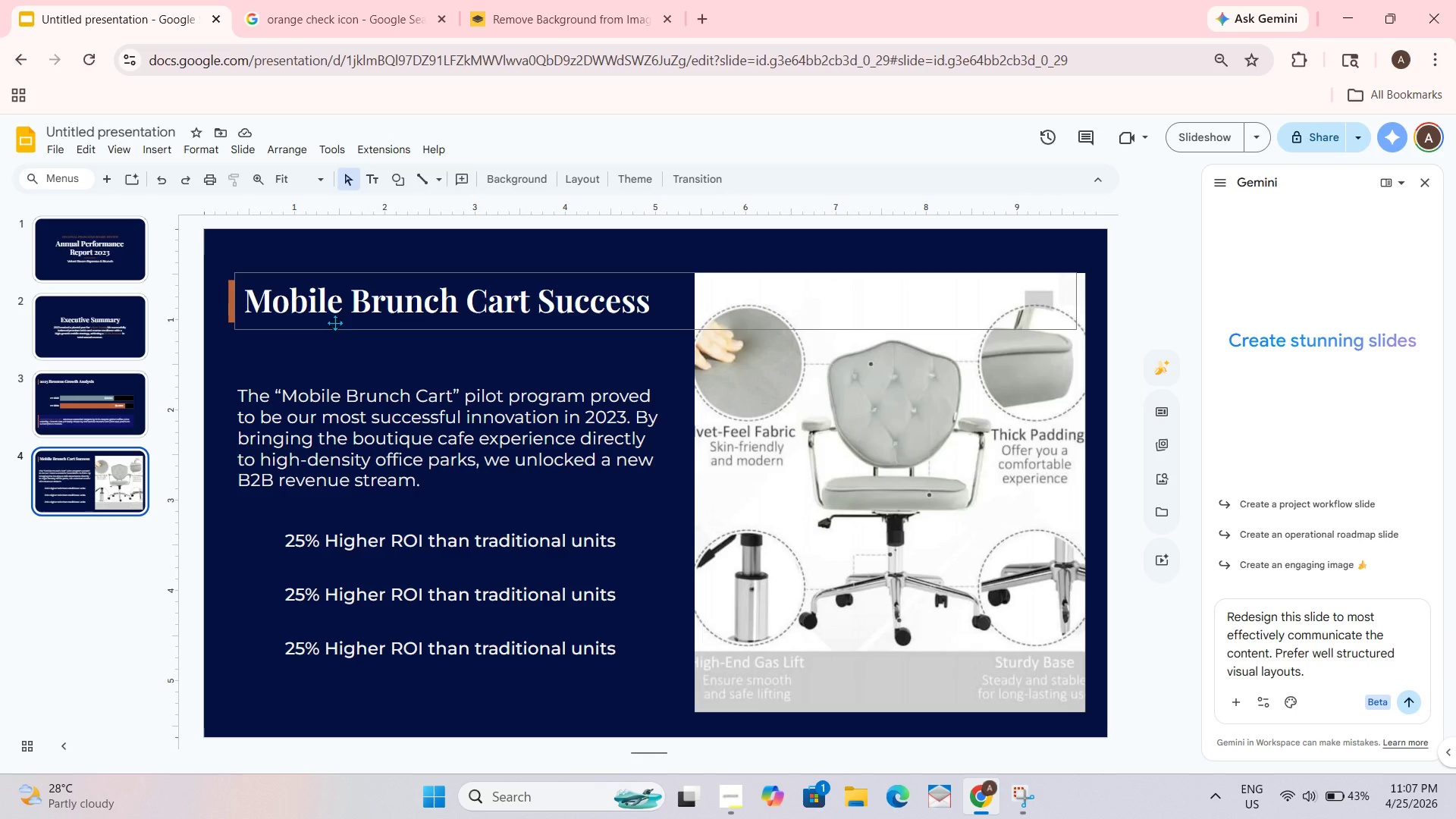 
key(Control+V)
 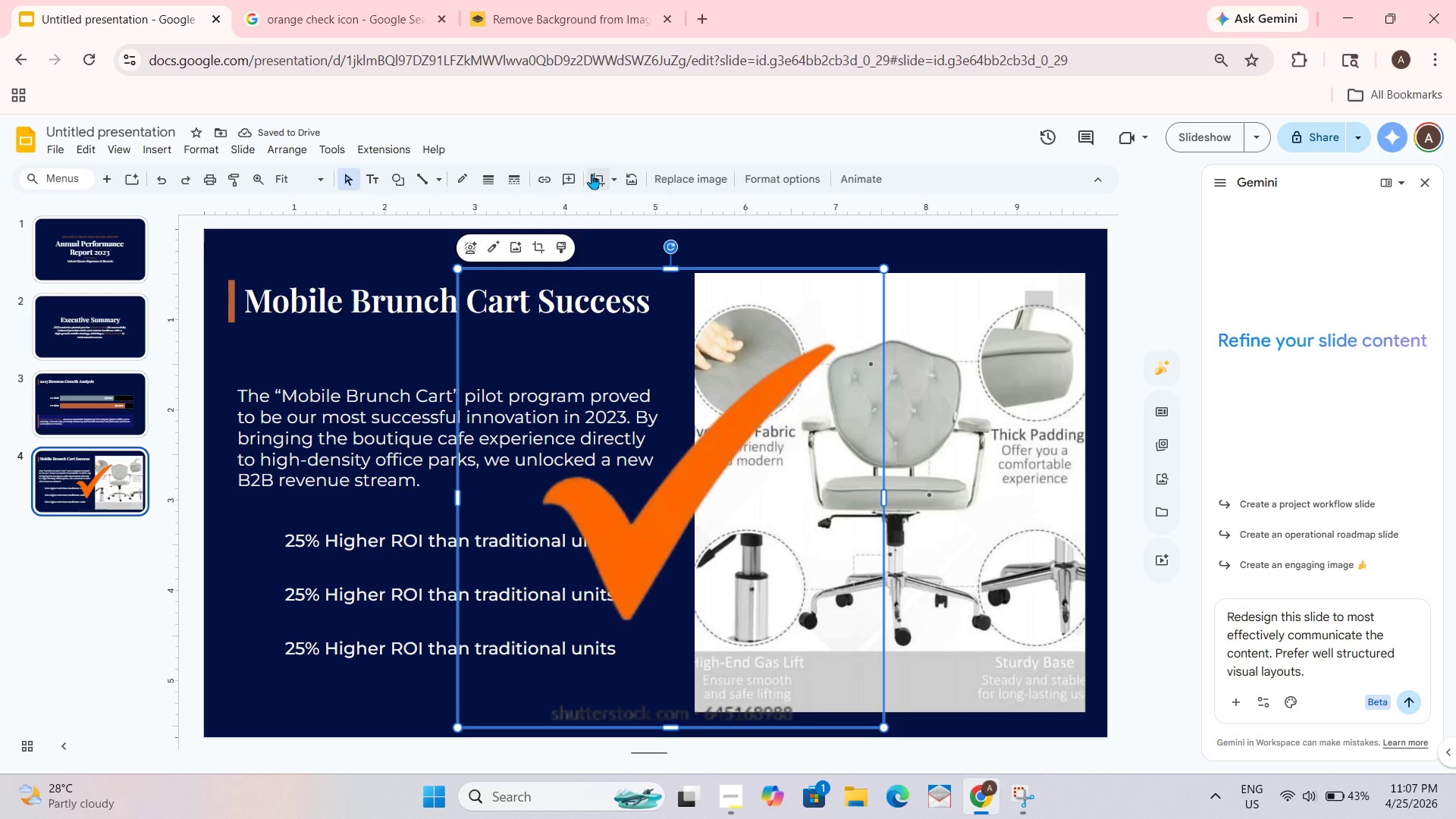 
left_click_drag(start_coordinate=[674, 269], to_coordinate=[665, 336])
 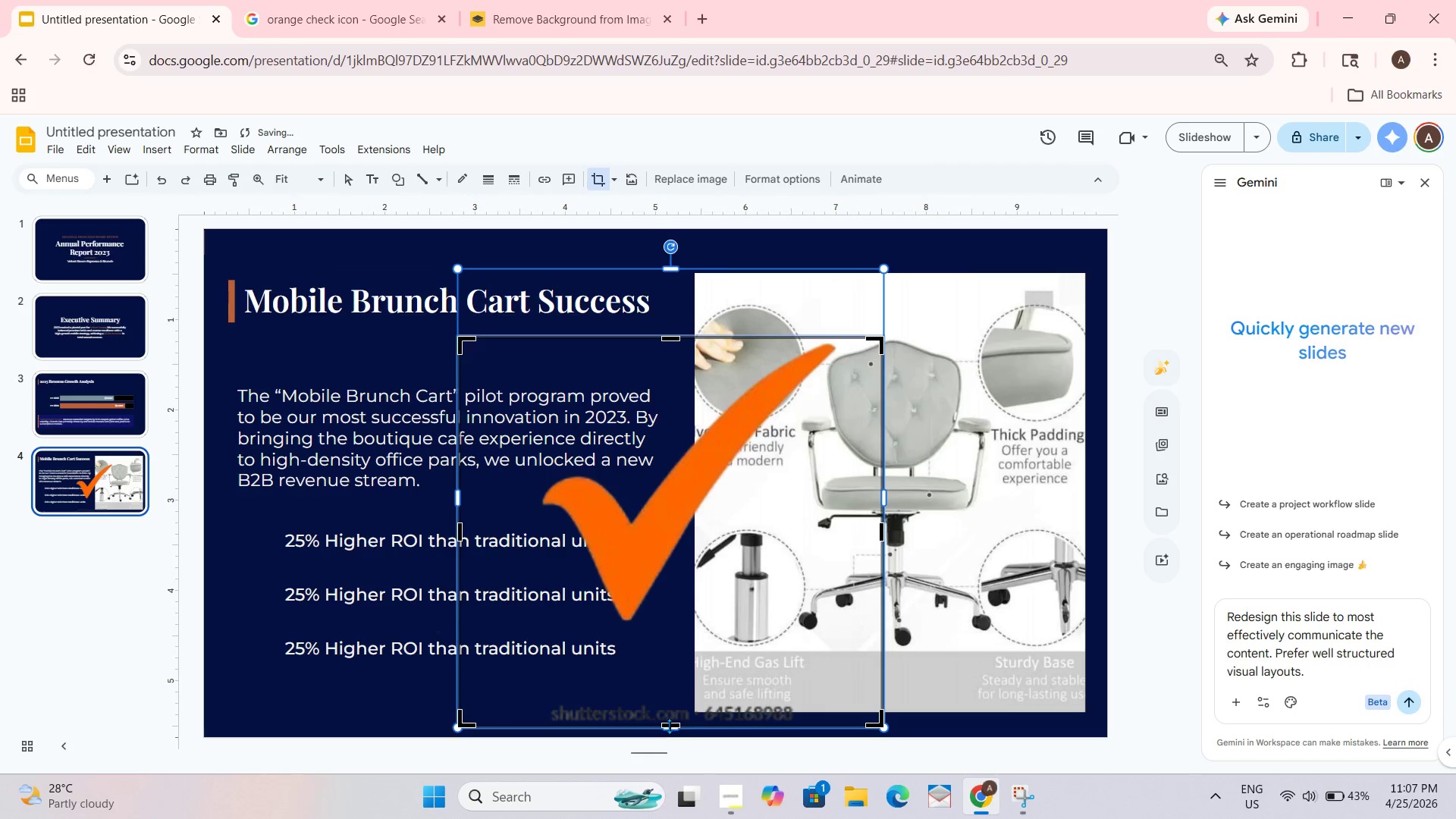 
left_click_drag(start_coordinate=[670, 726], to_coordinate=[657, 632])
 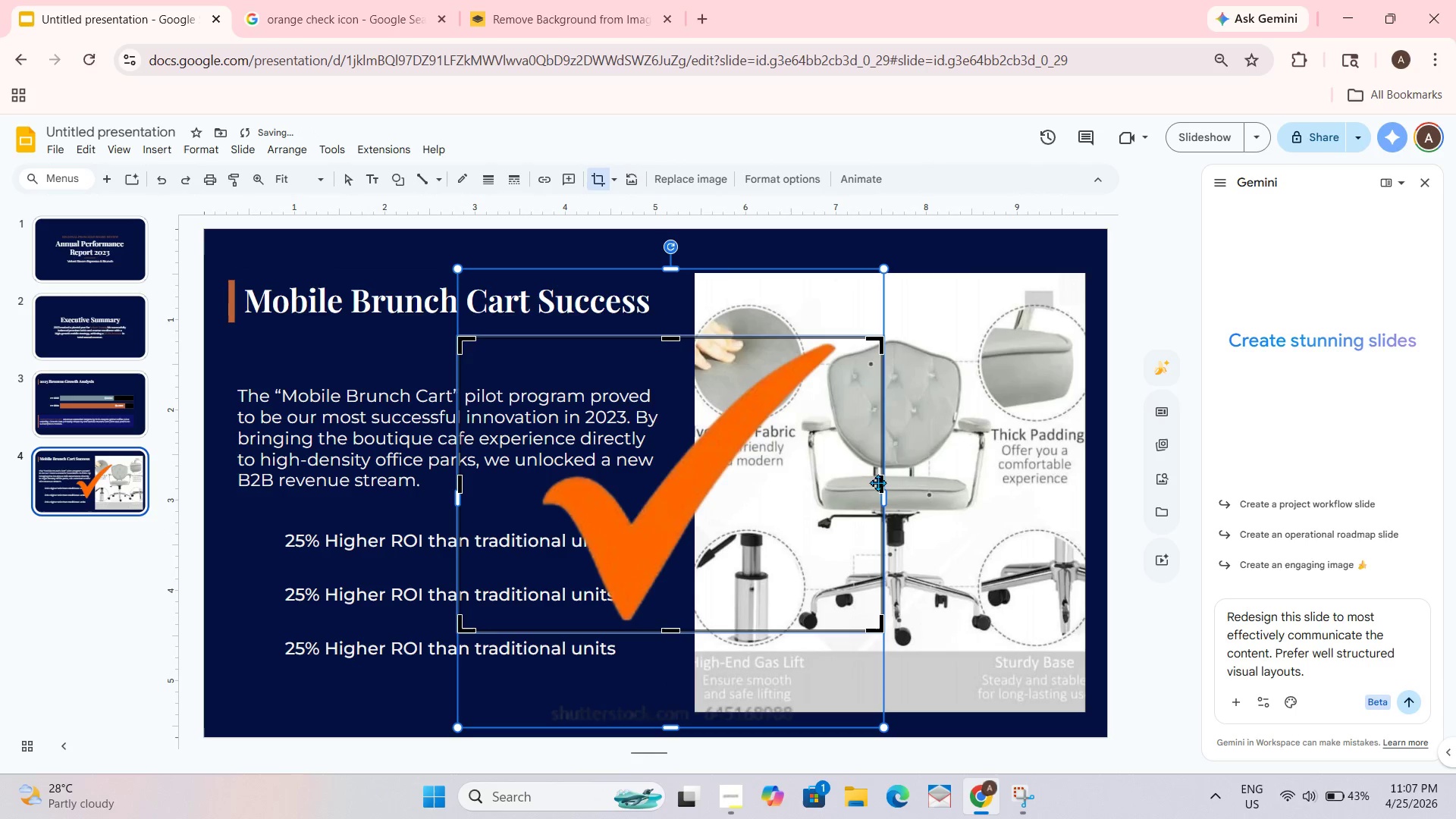 
left_click_drag(start_coordinate=[880, 482], to_coordinate=[839, 482])
 